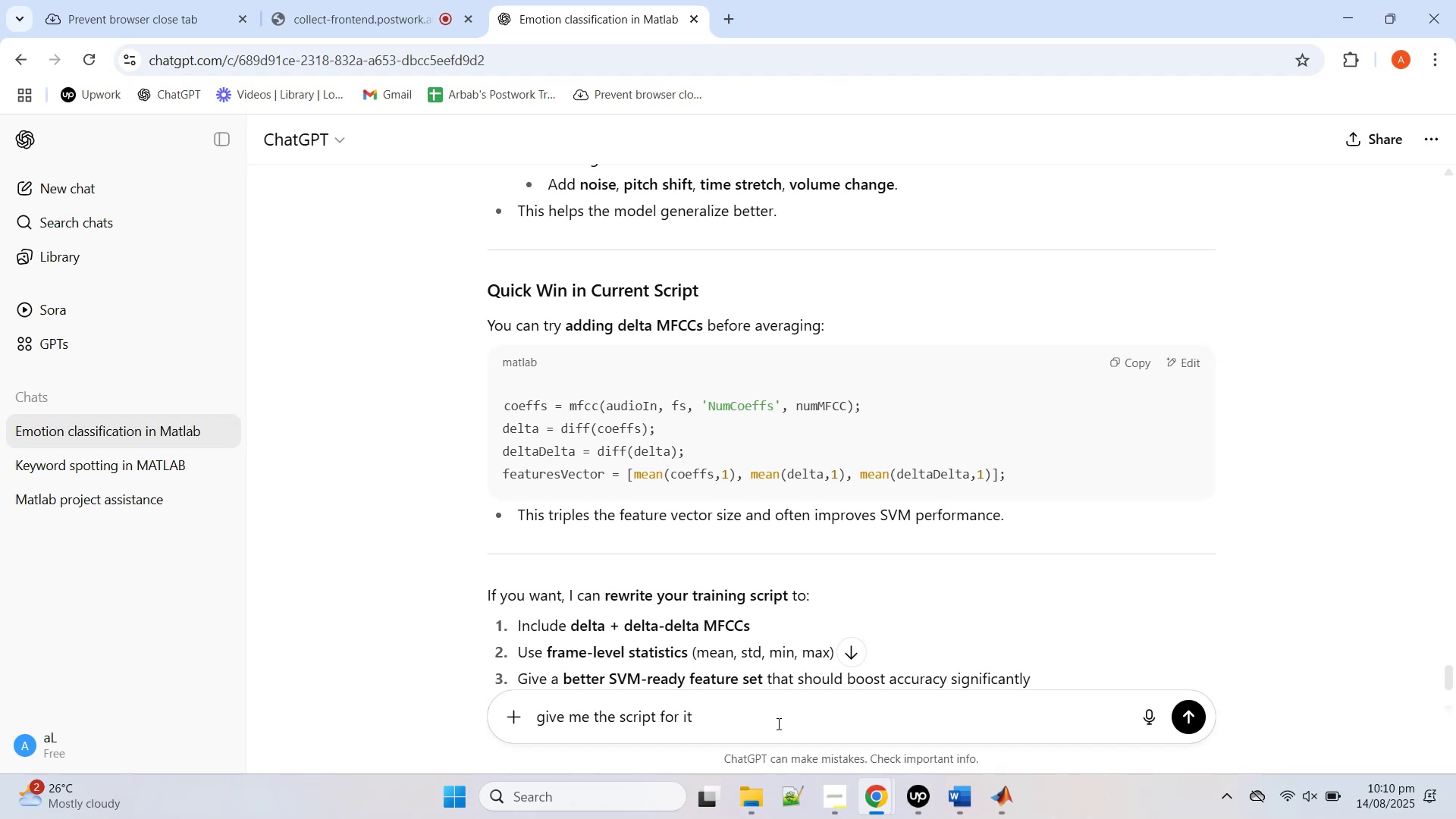 
key(Enter)
 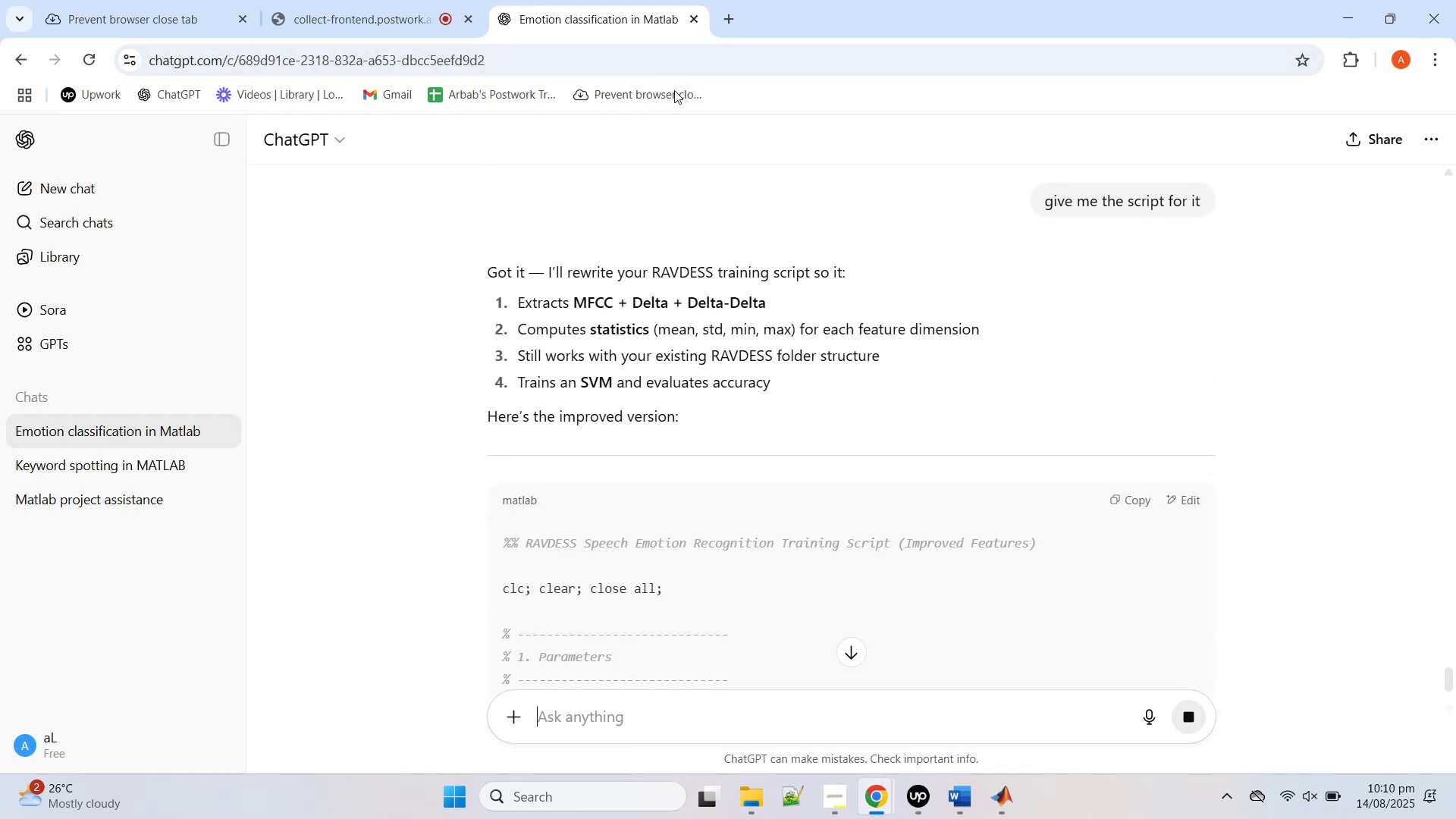 
wait(7.53)
 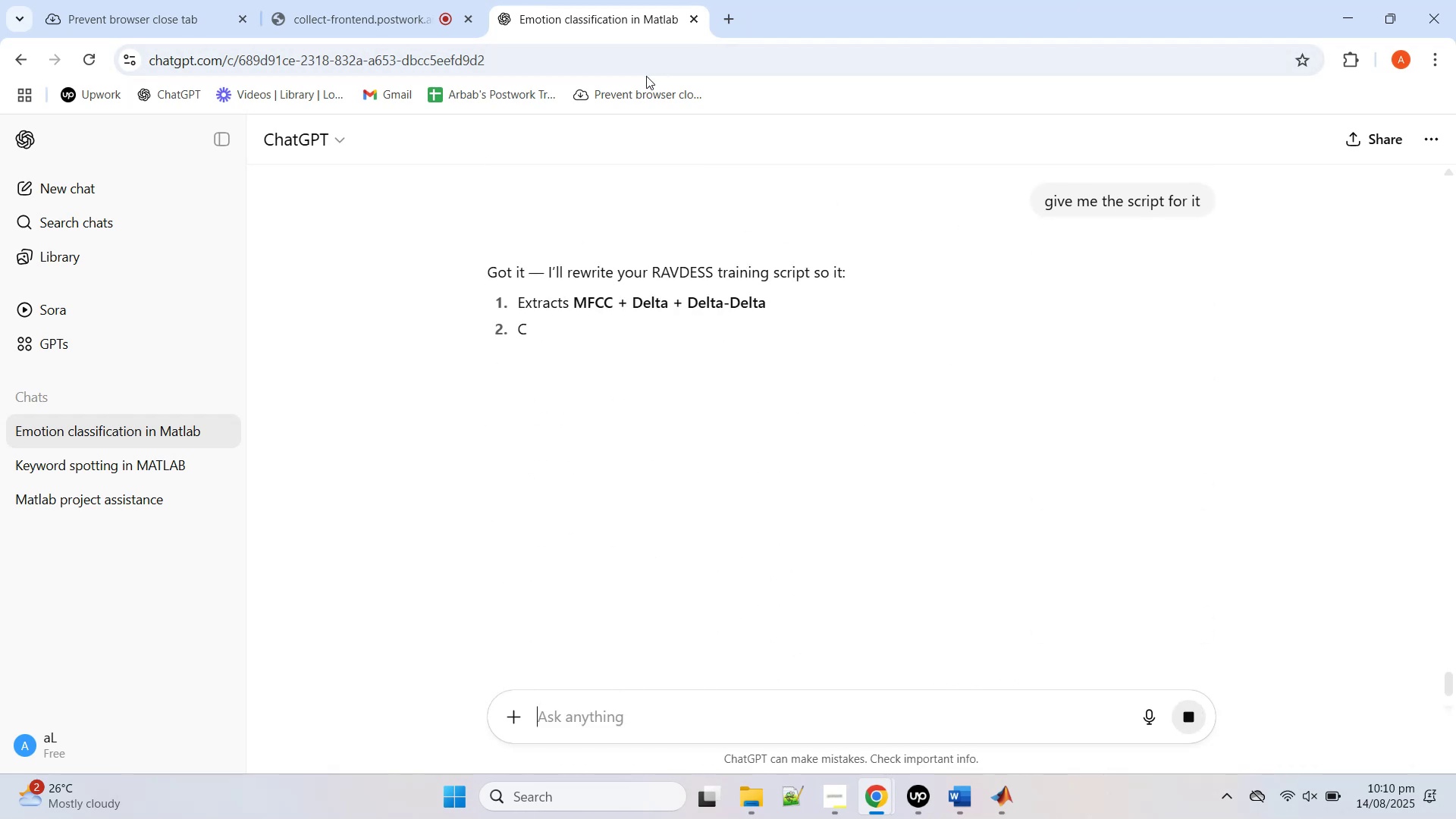 
scroll: coordinate [905, 470], scroll_direction: down, amount: 30.0
 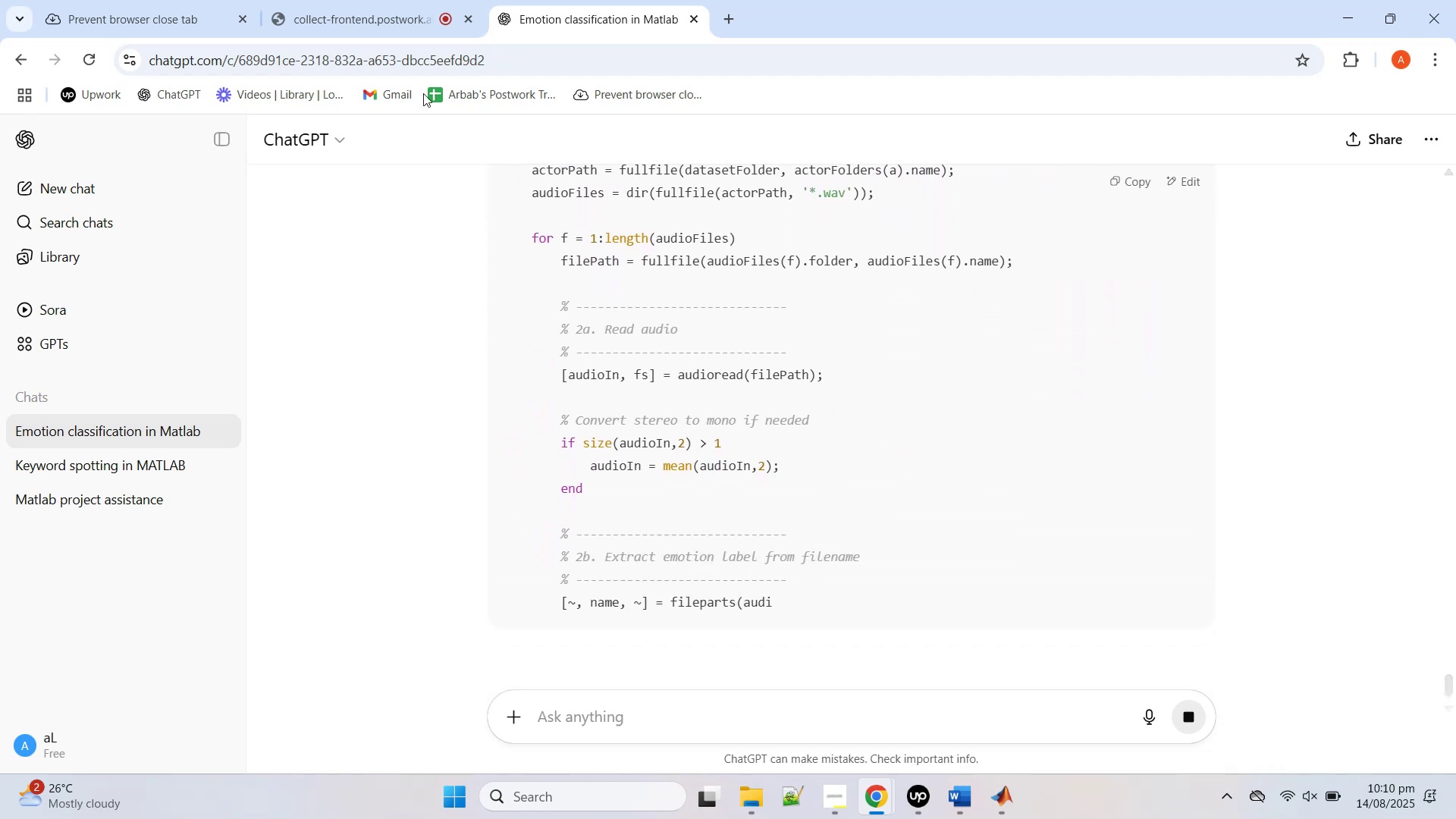 
mouse_move([403, 3])
 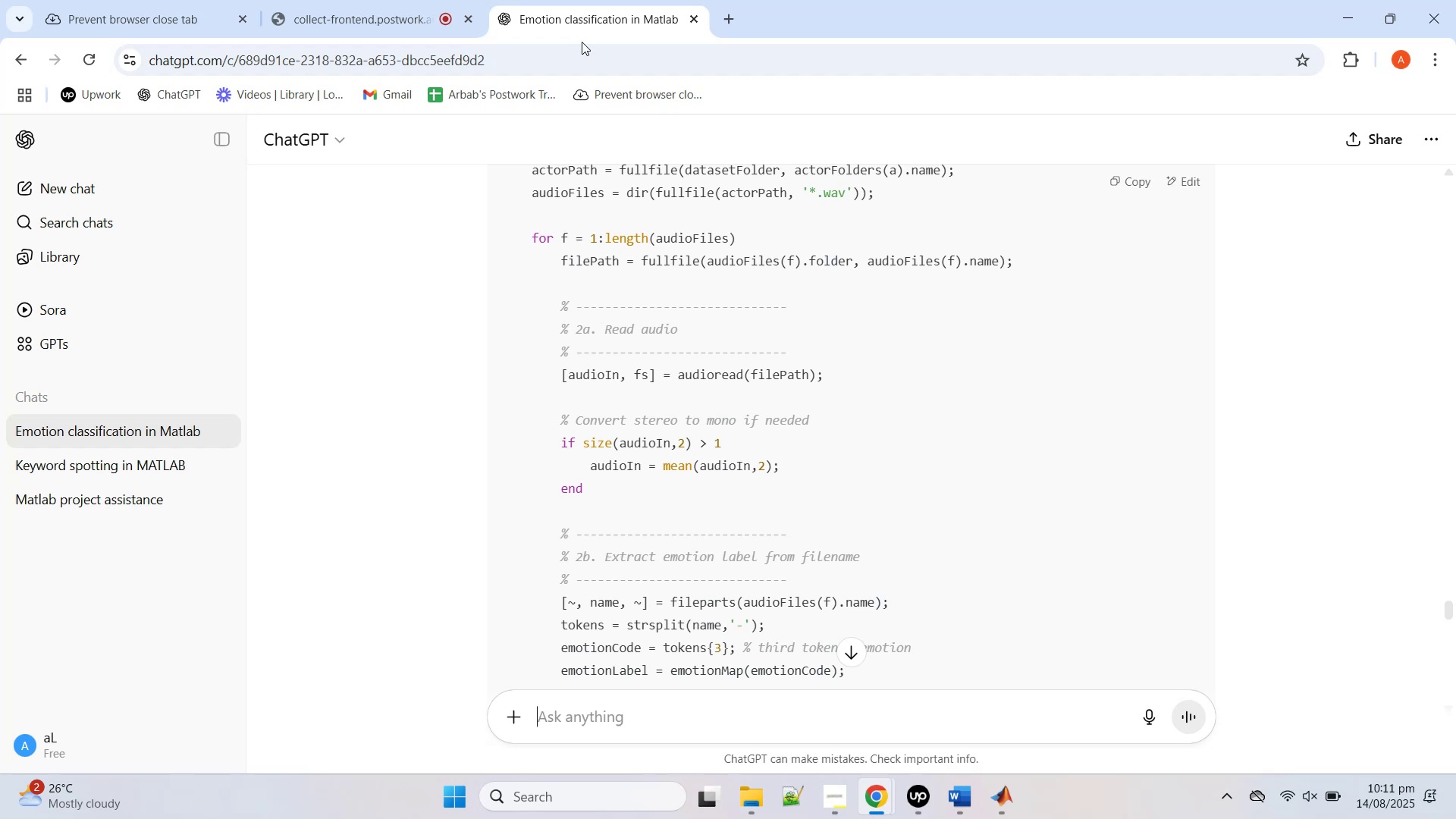 
wait(55.41)
 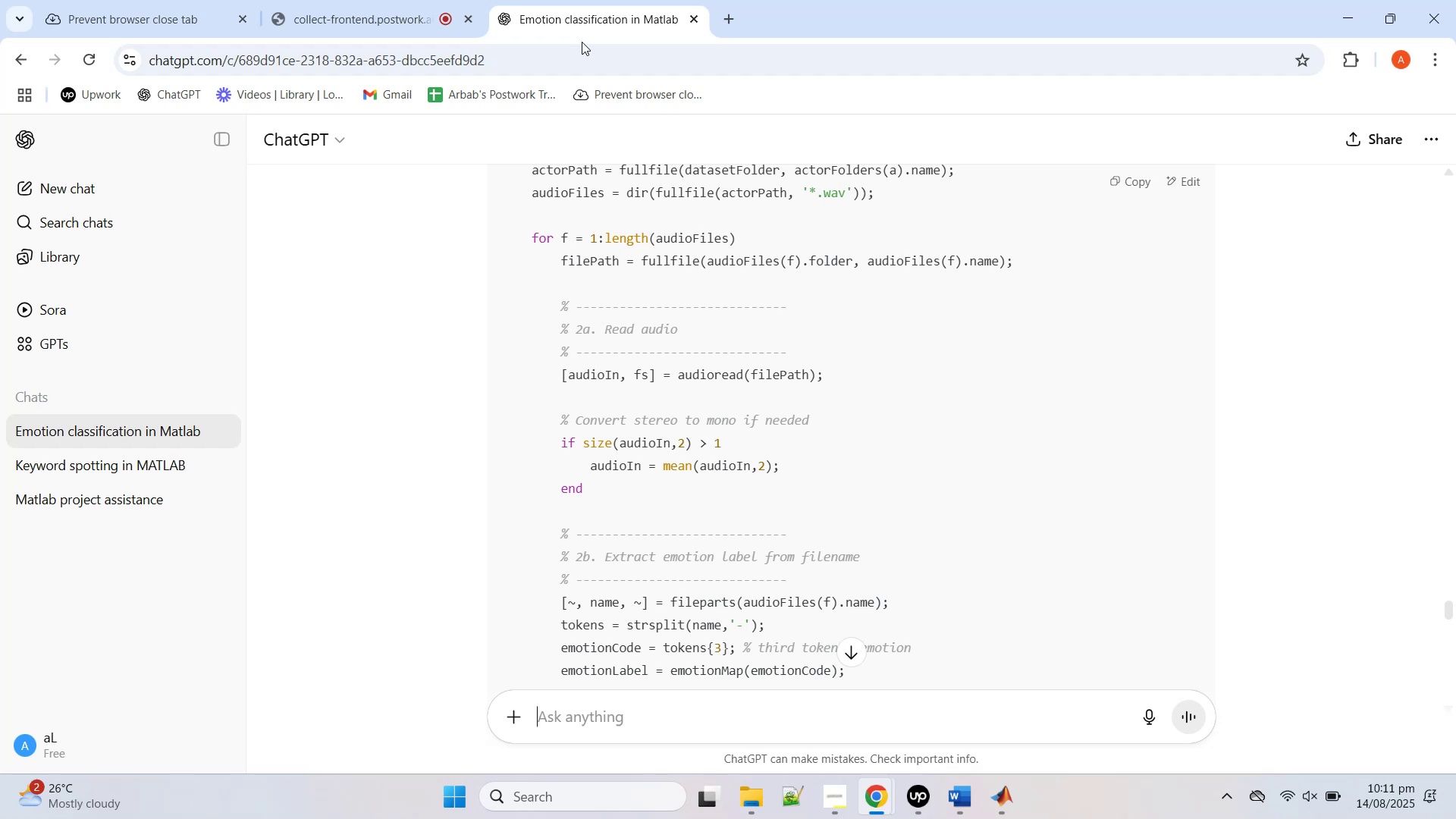 
left_click([582, 42])
 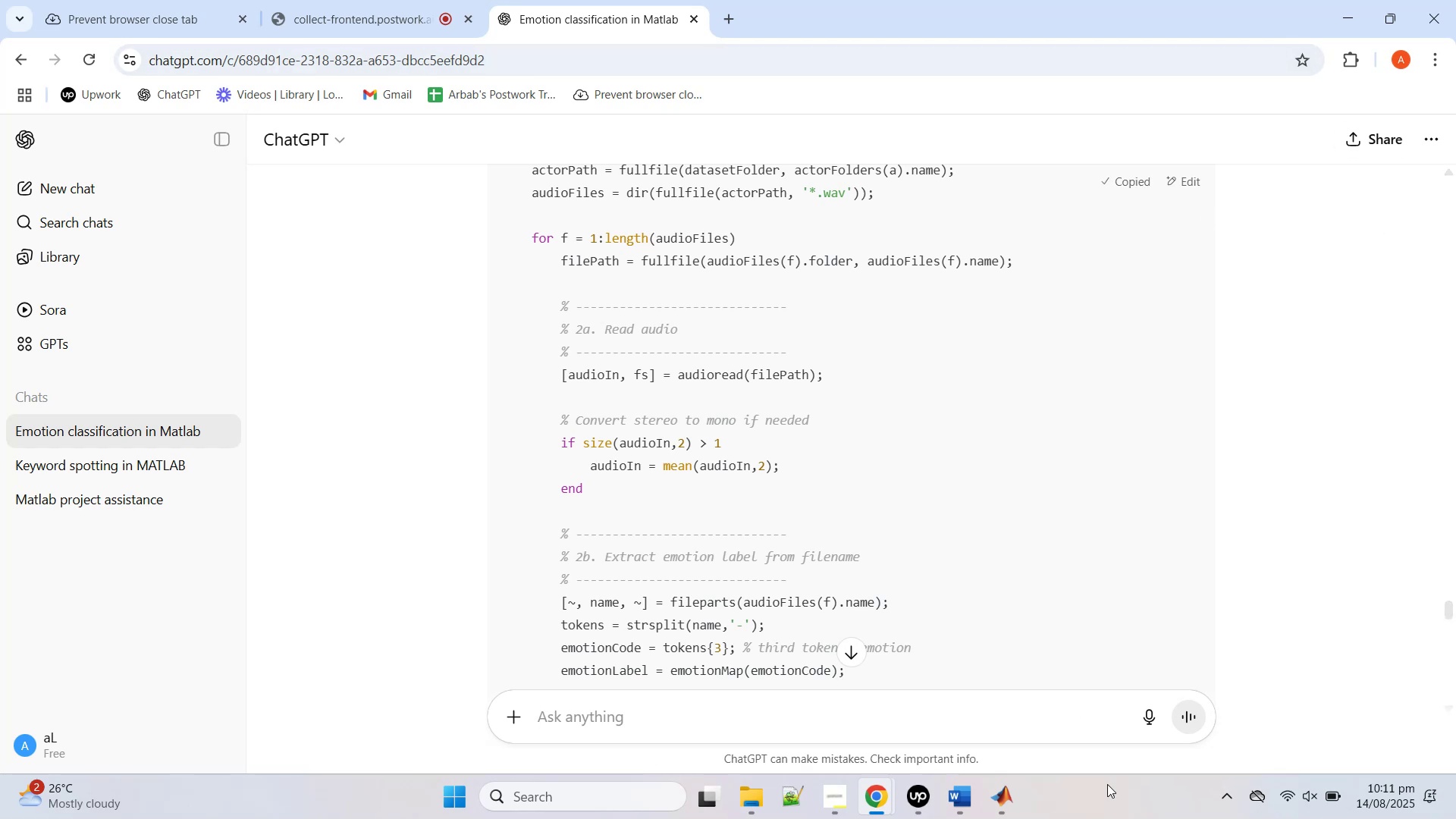 
left_click([1013, 814])
 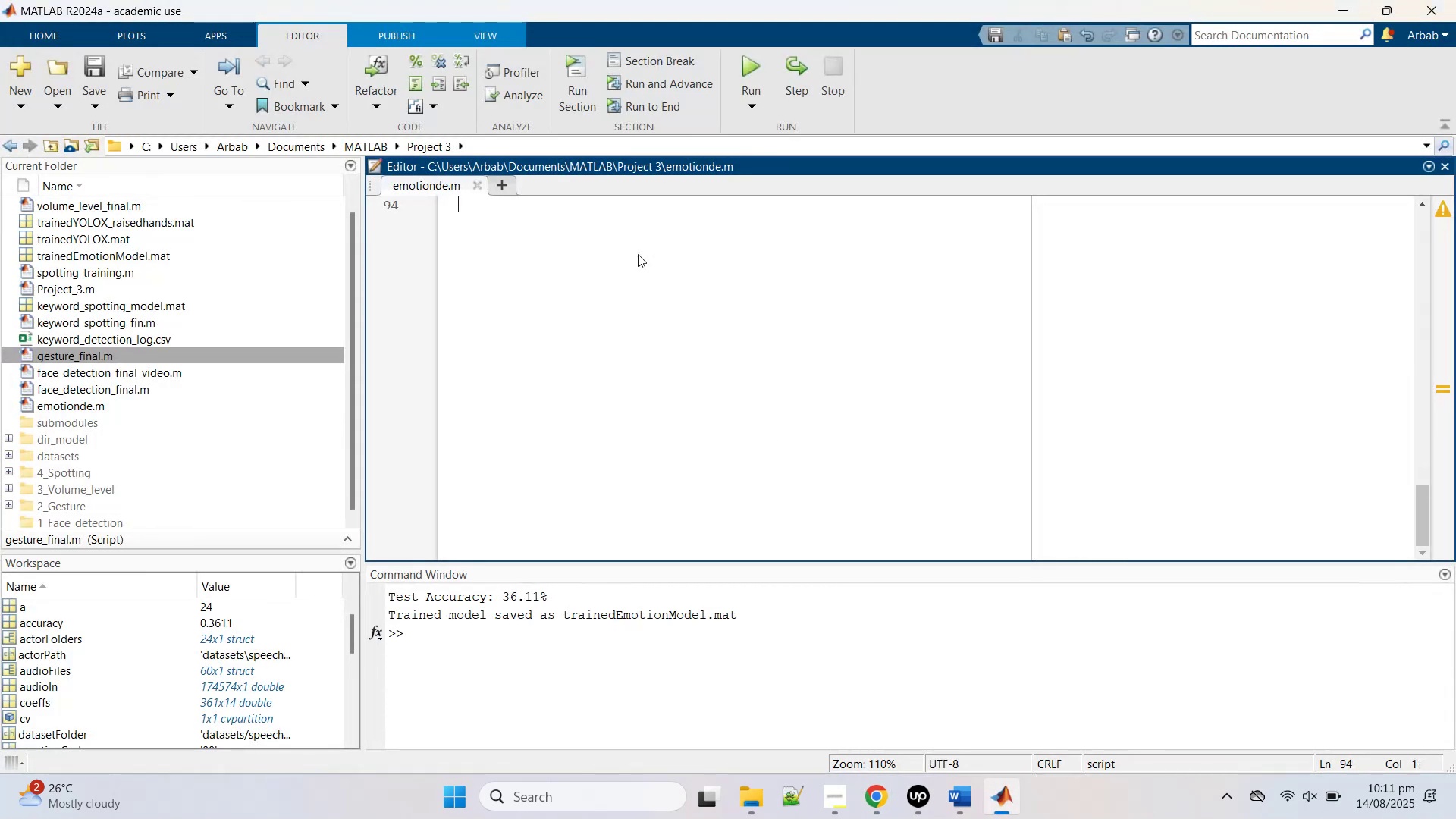 
key(Control+A)
 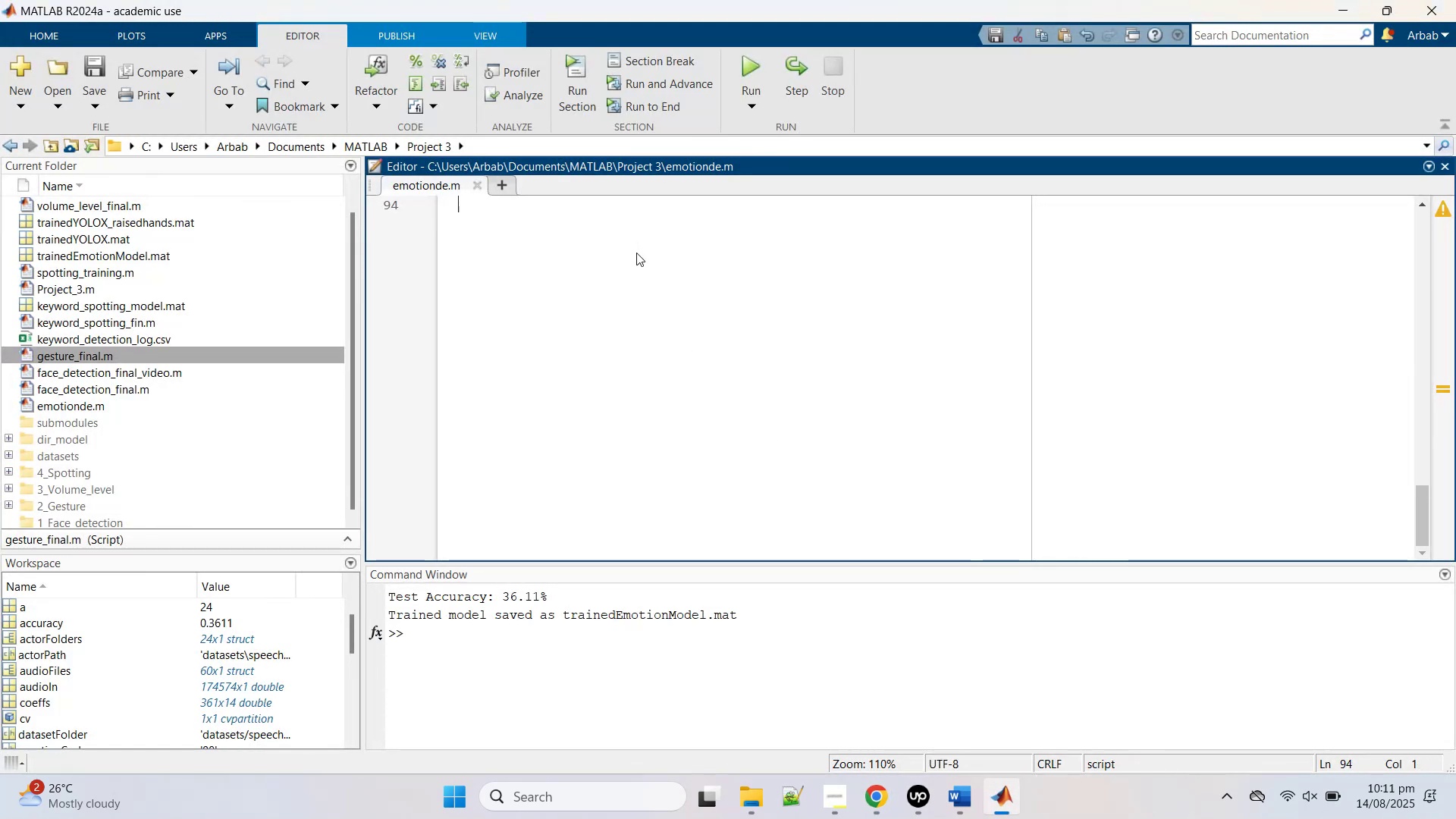 
hold_key(key=V, duration=0.35)
 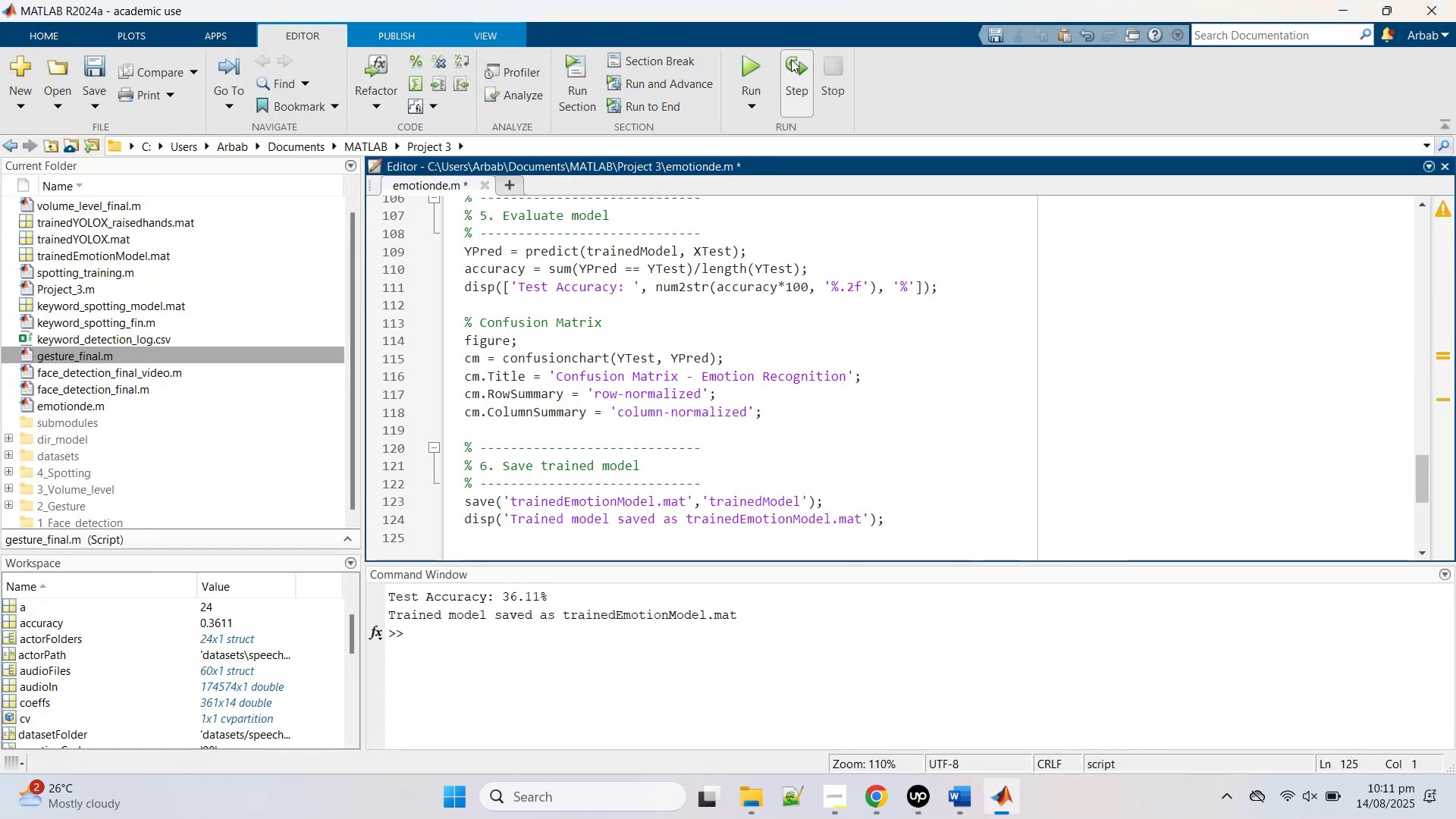 
left_click([764, 55])
 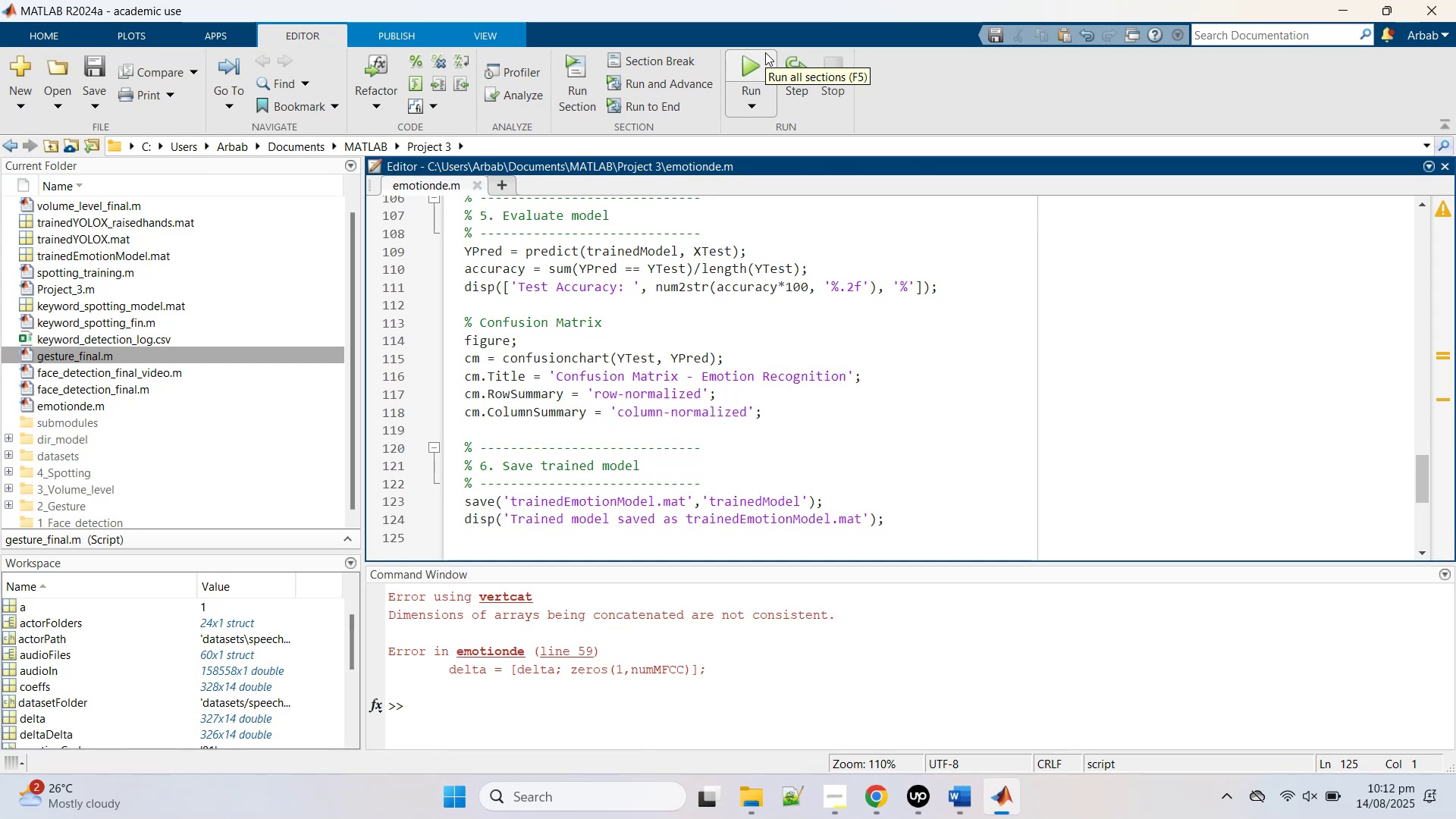 
wait(41.19)
 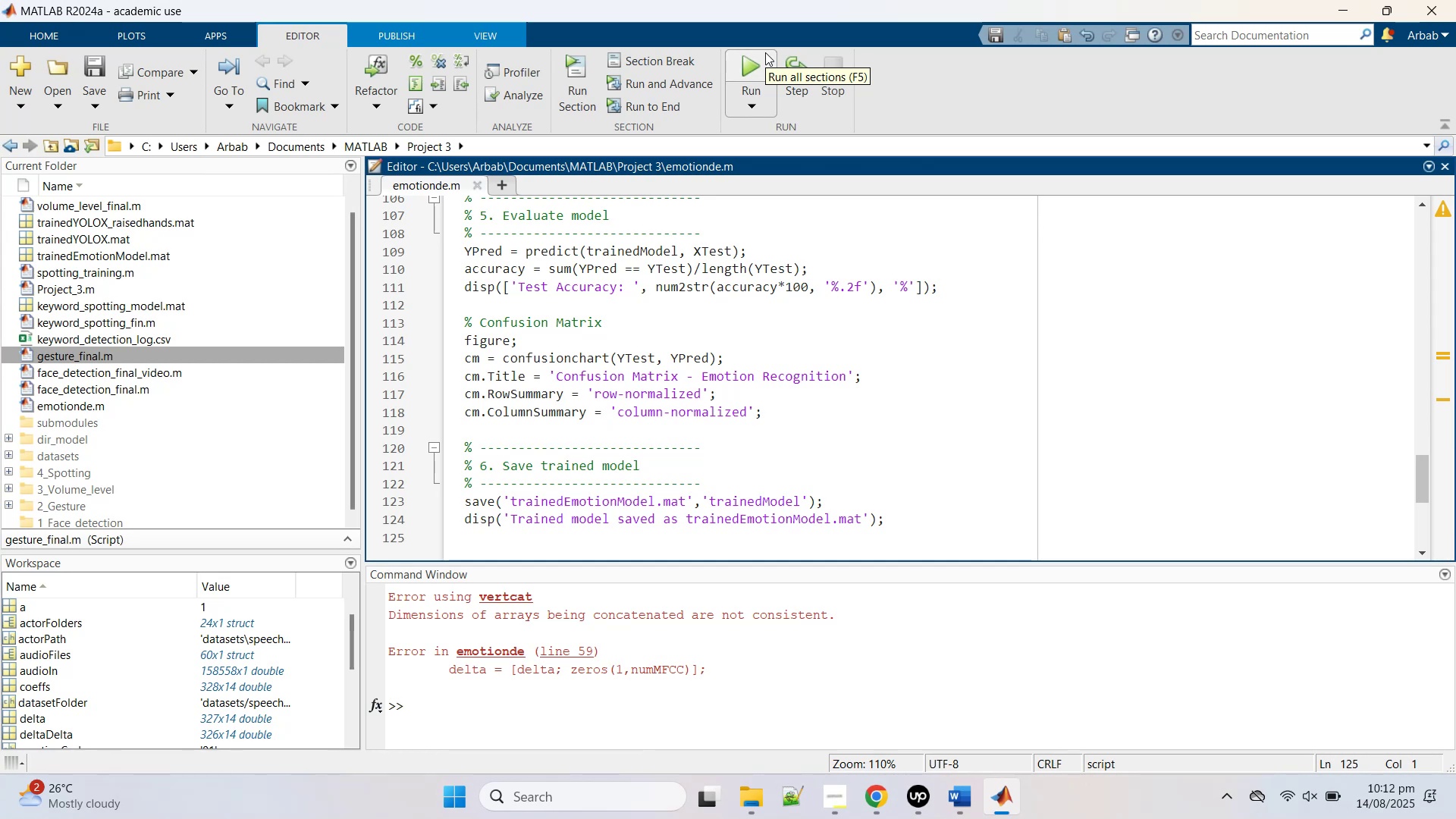 
left_click_drag(start_coordinate=[733, 676], to_coordinate=[389, 563])
 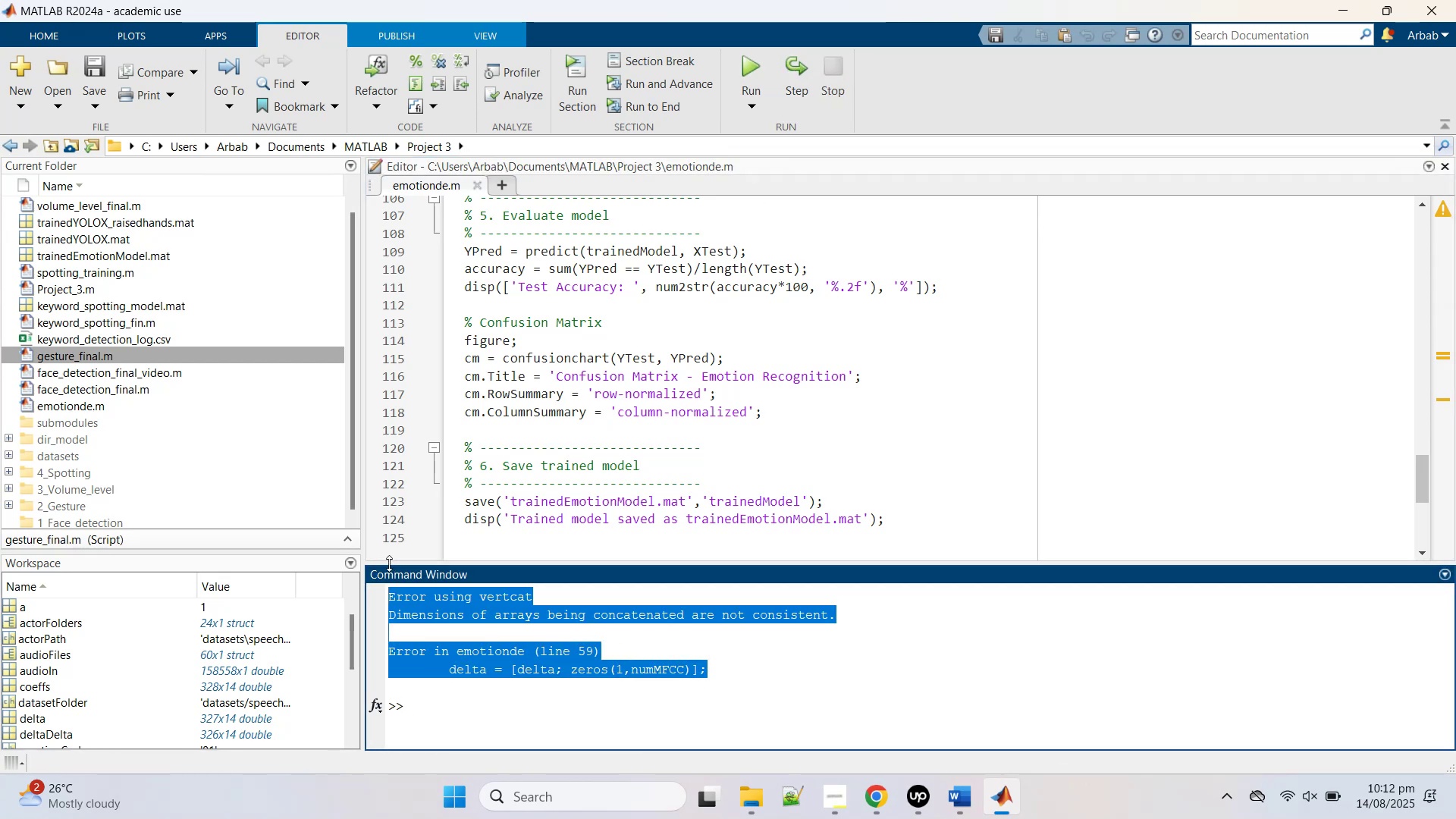 
key(Control+C)
 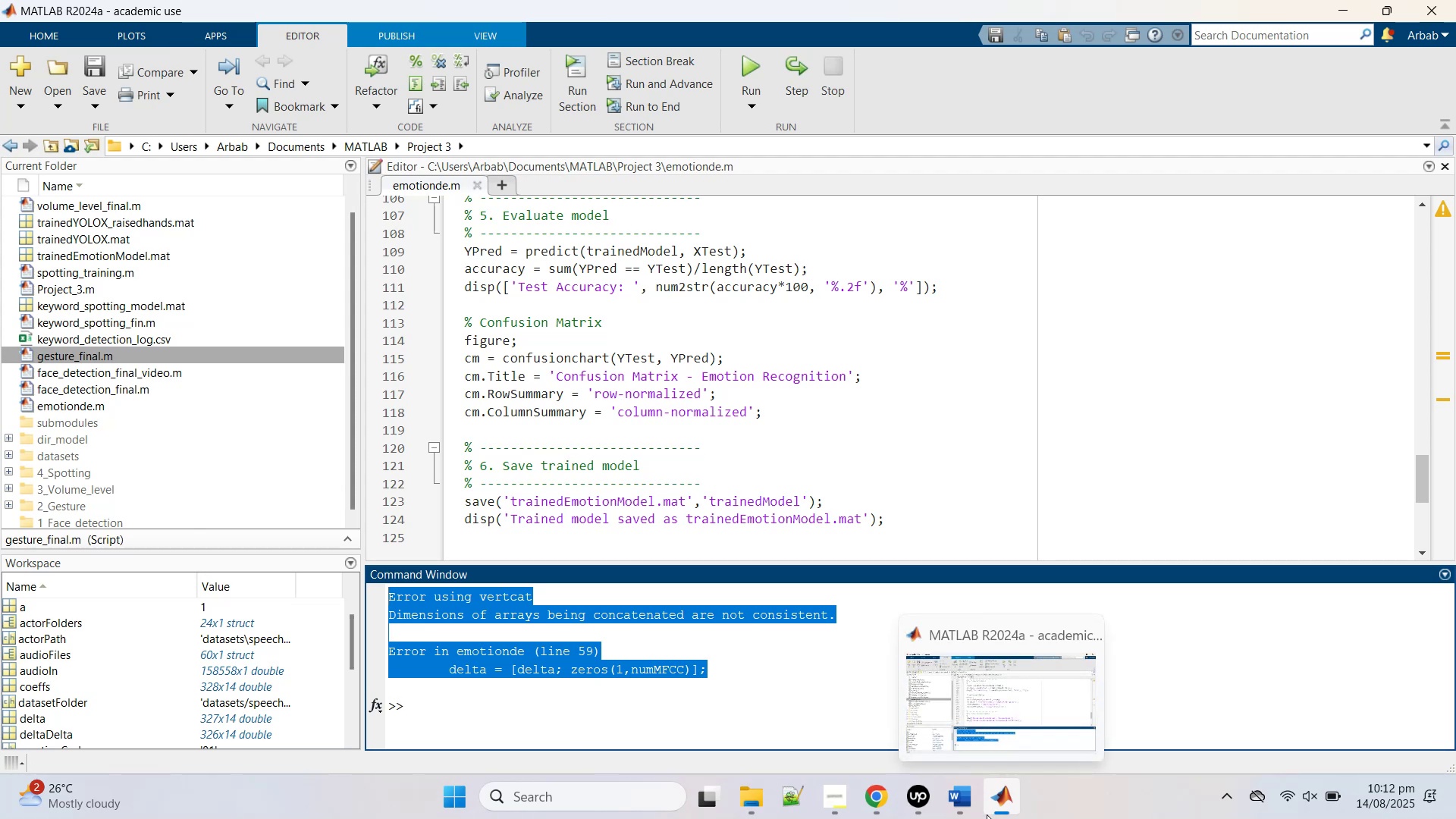 
left_click([890, 808])
 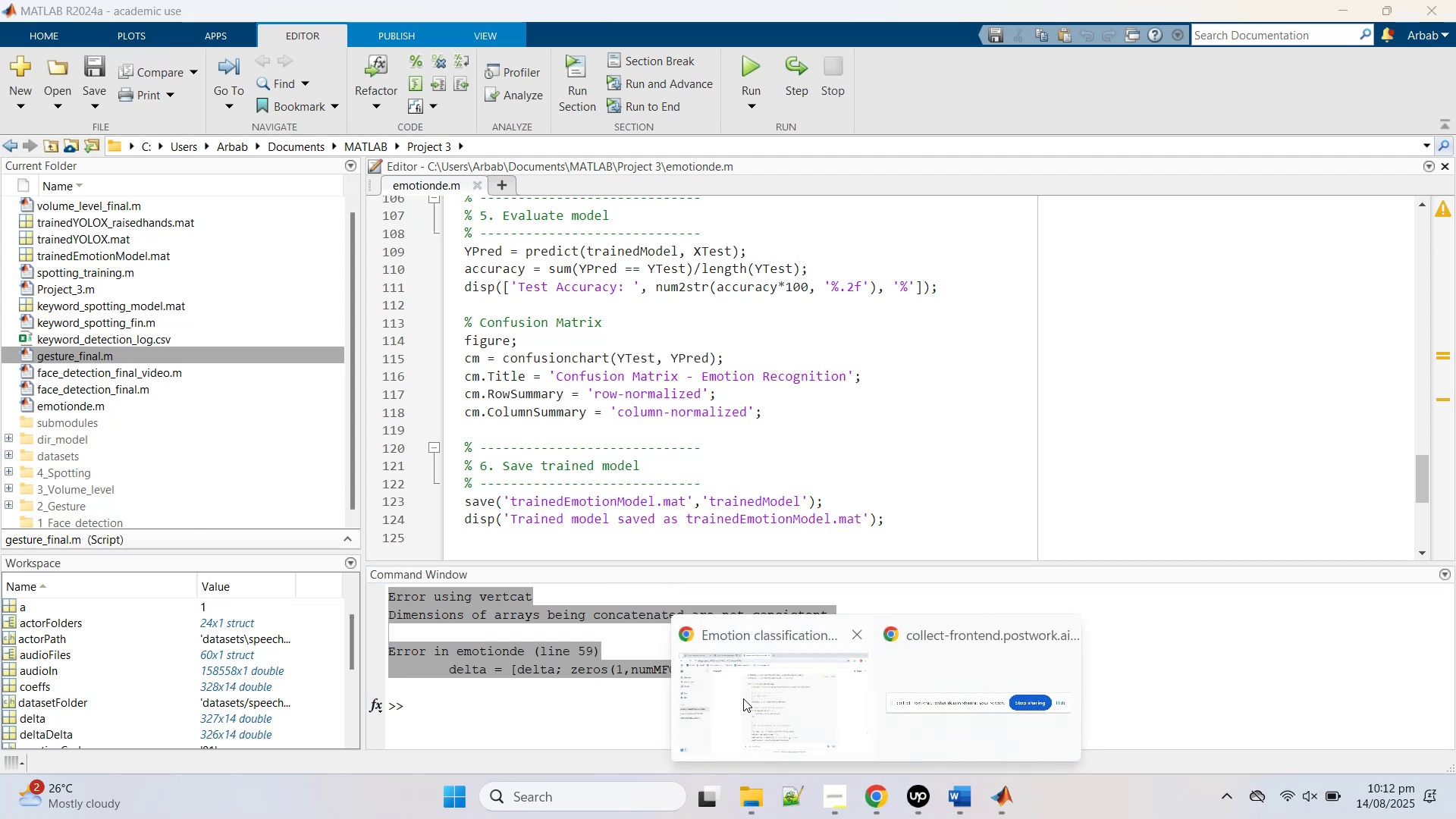 
left_click([743, 698])
 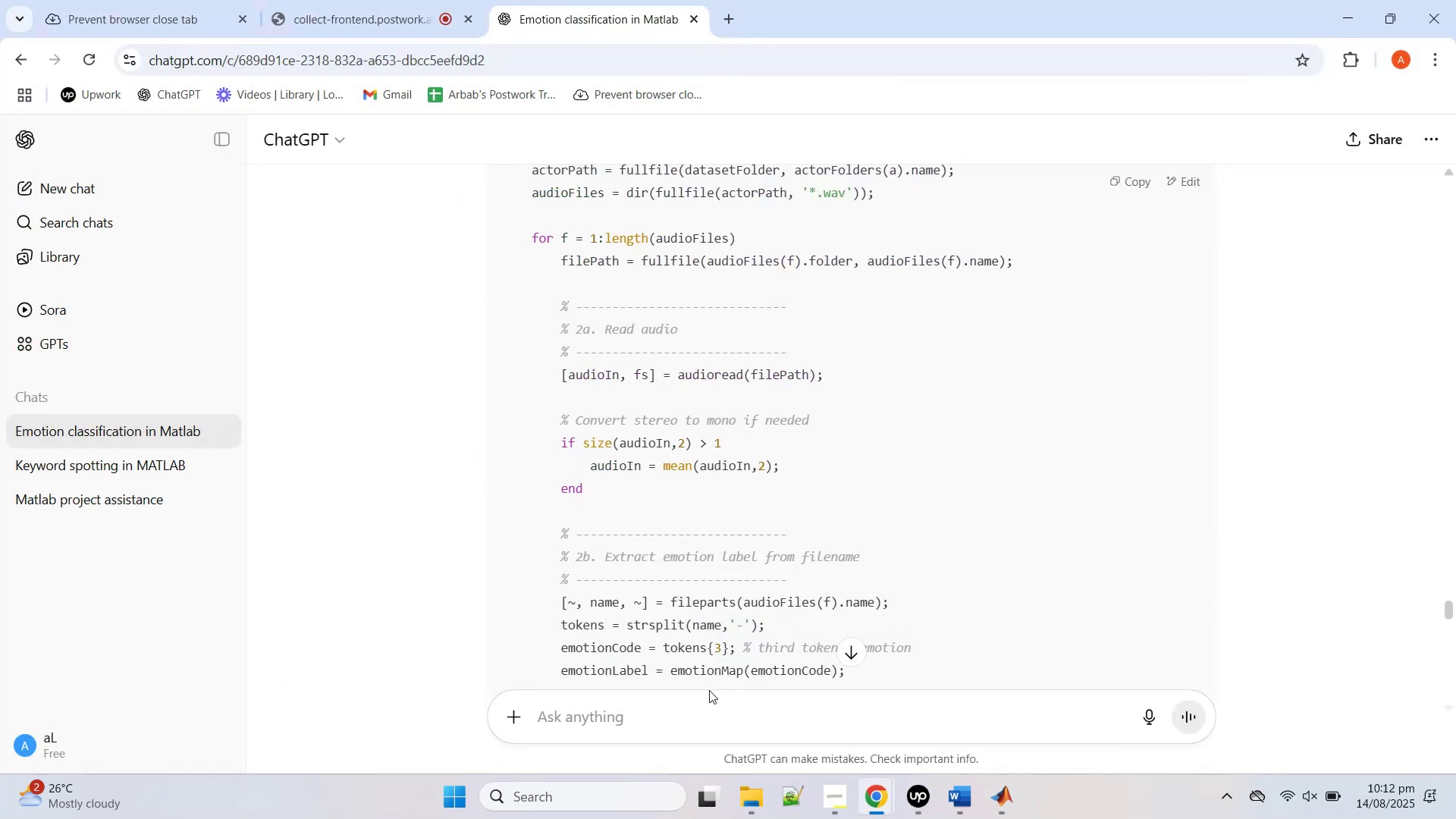 
left_click([703, 693])
 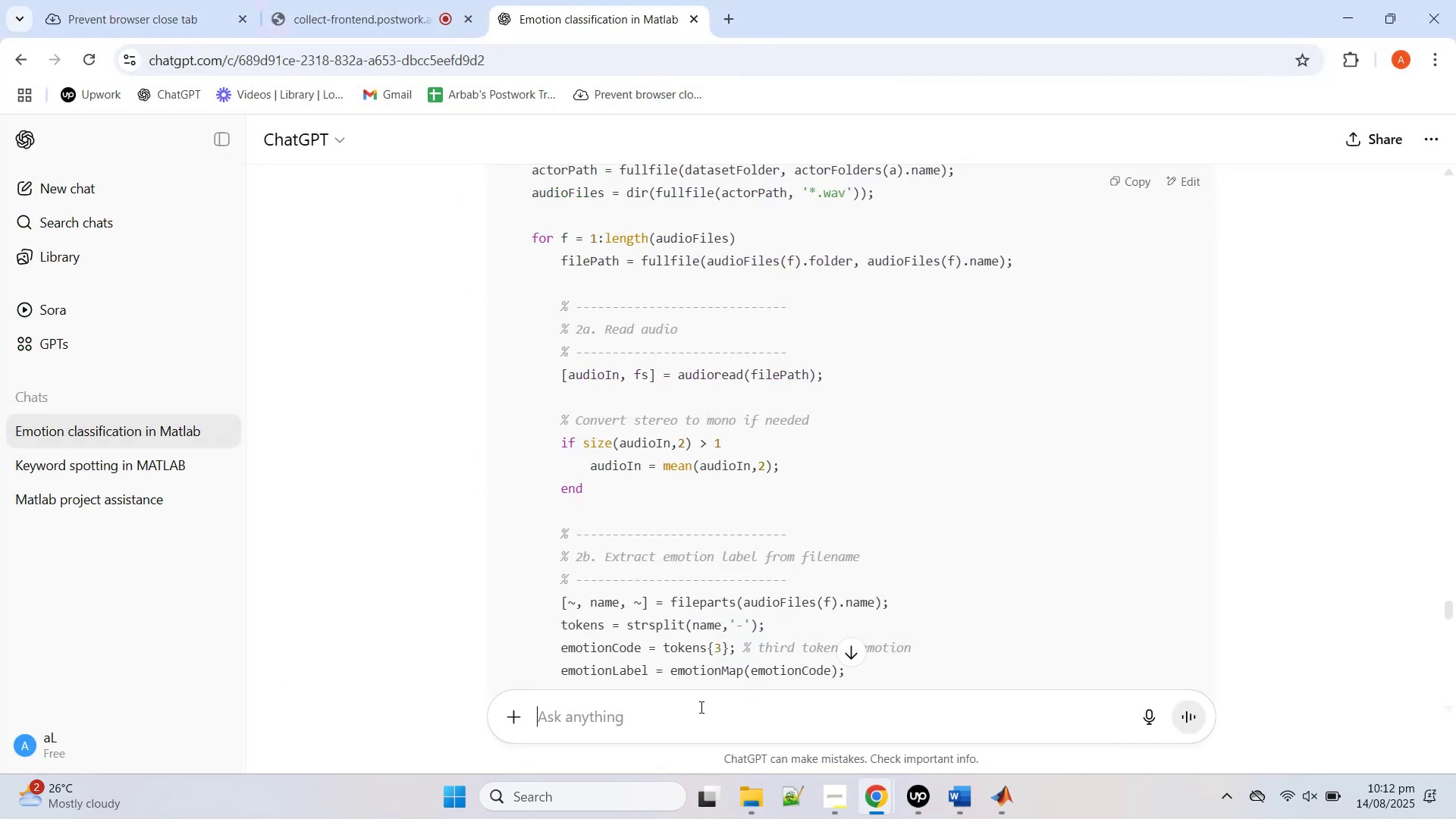 
key(Control+V)
 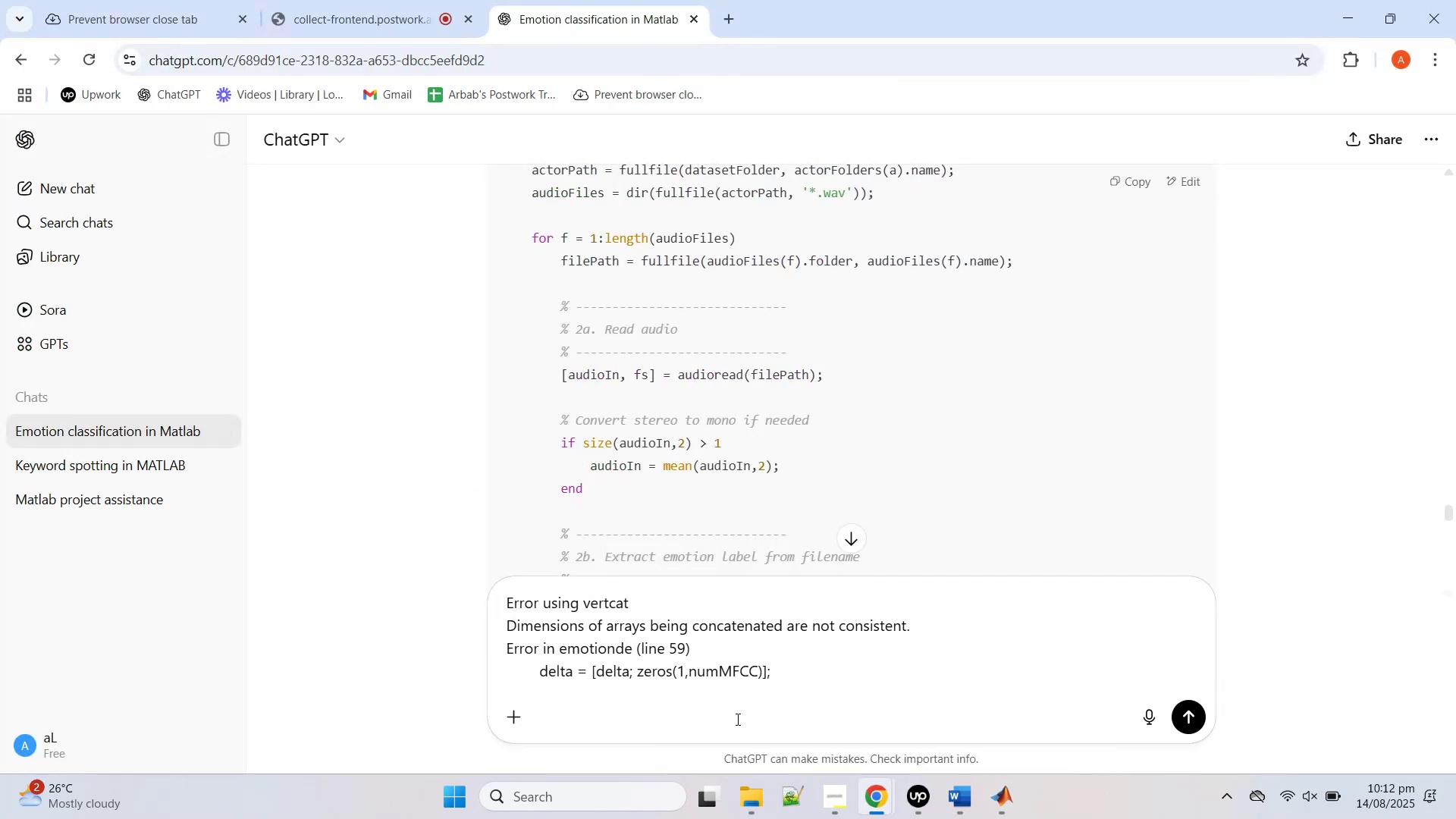 
key(Enter)
 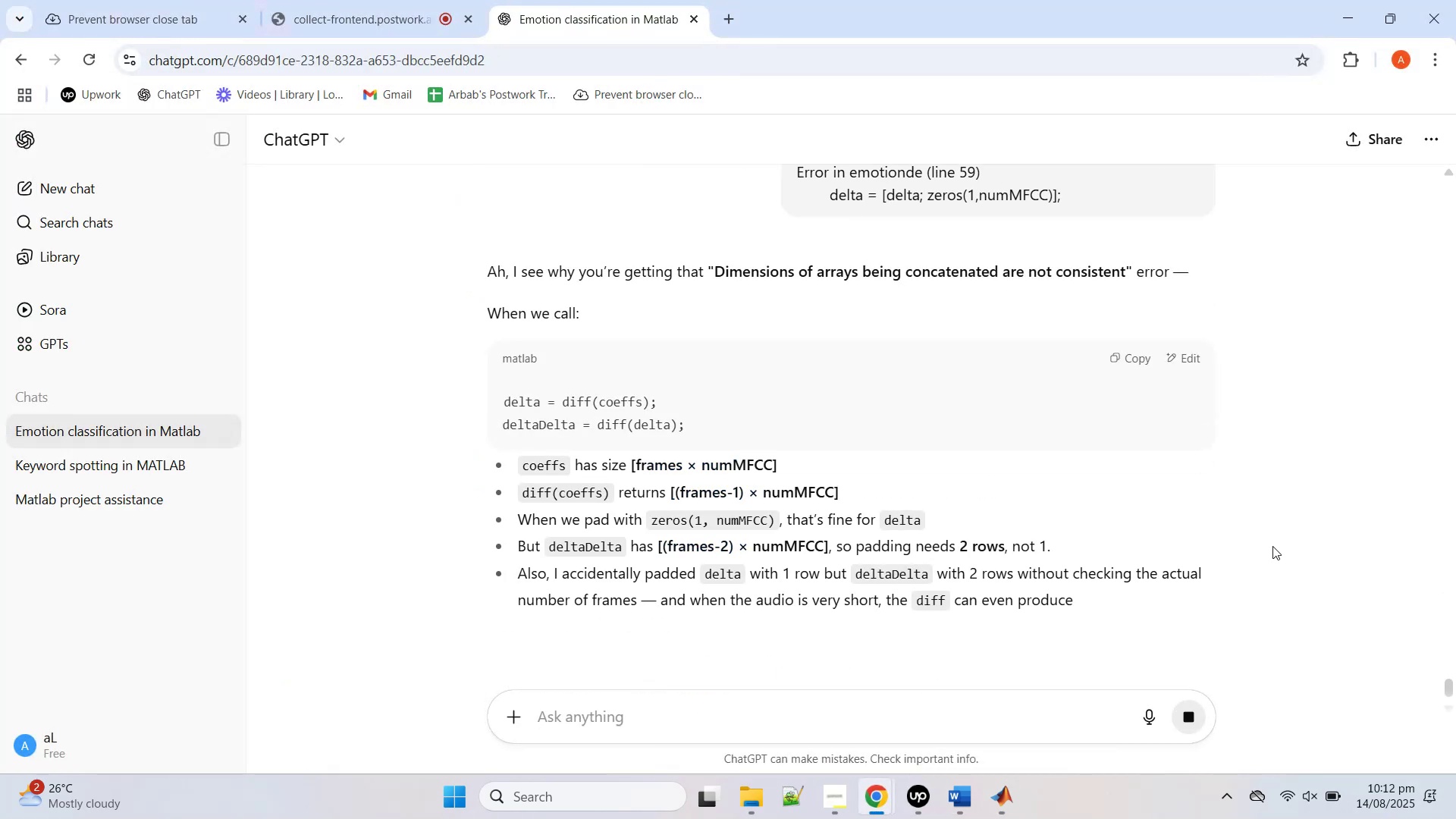 
wait(7.26)
 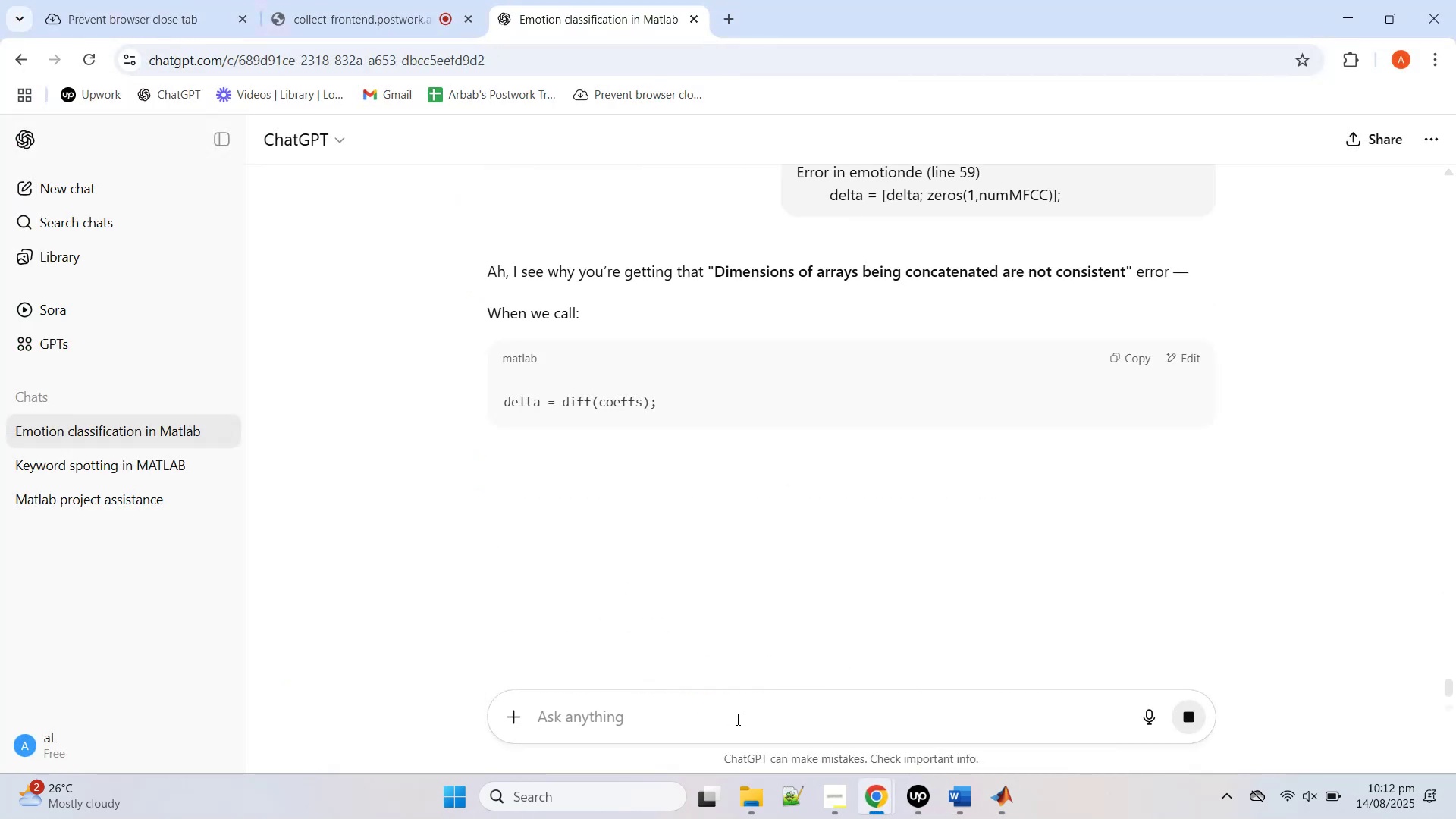 
scroll: coordinate [977, 515], scroll_direction: down, amount: 9.0
 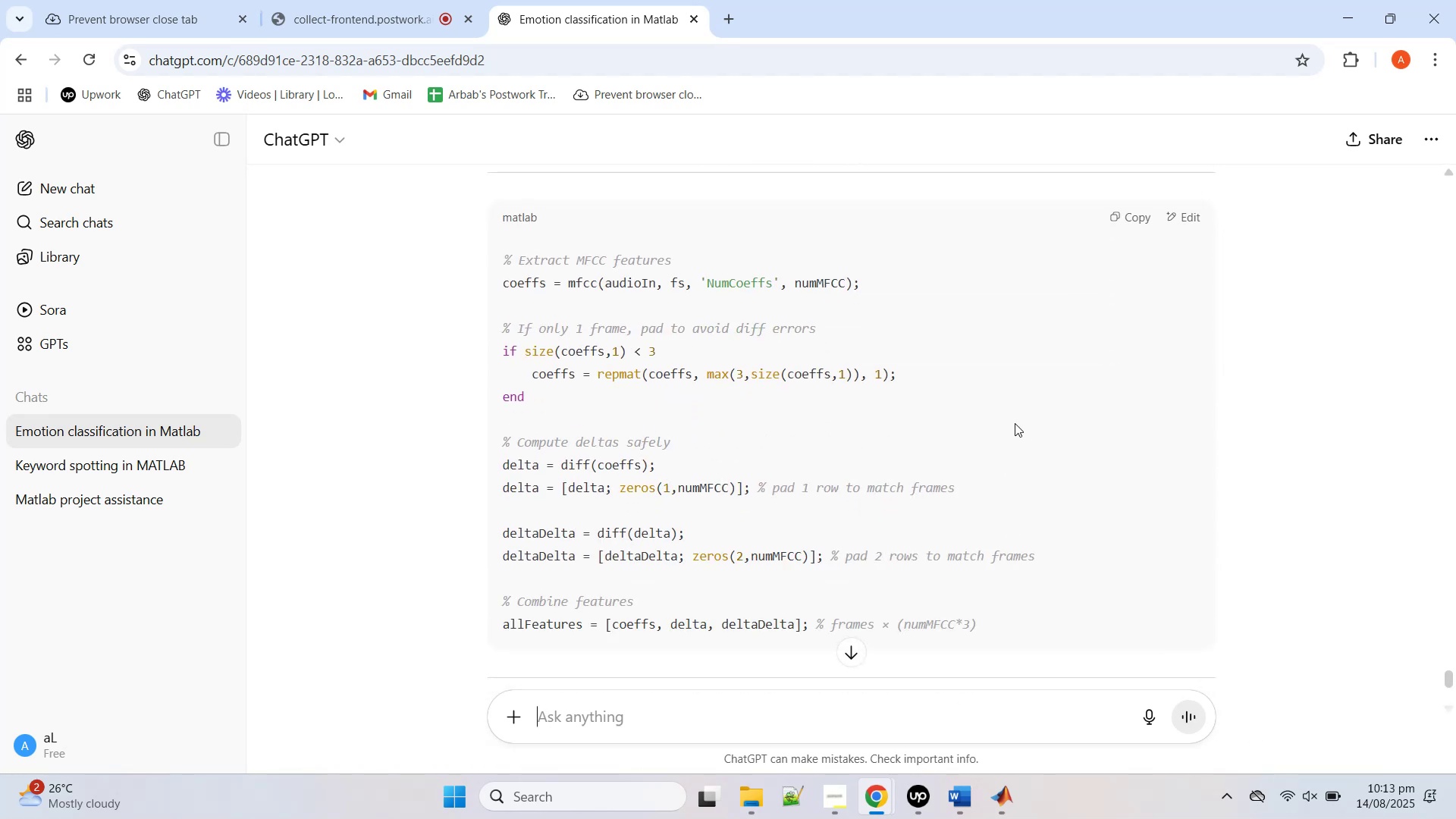 
wait(10.76)
 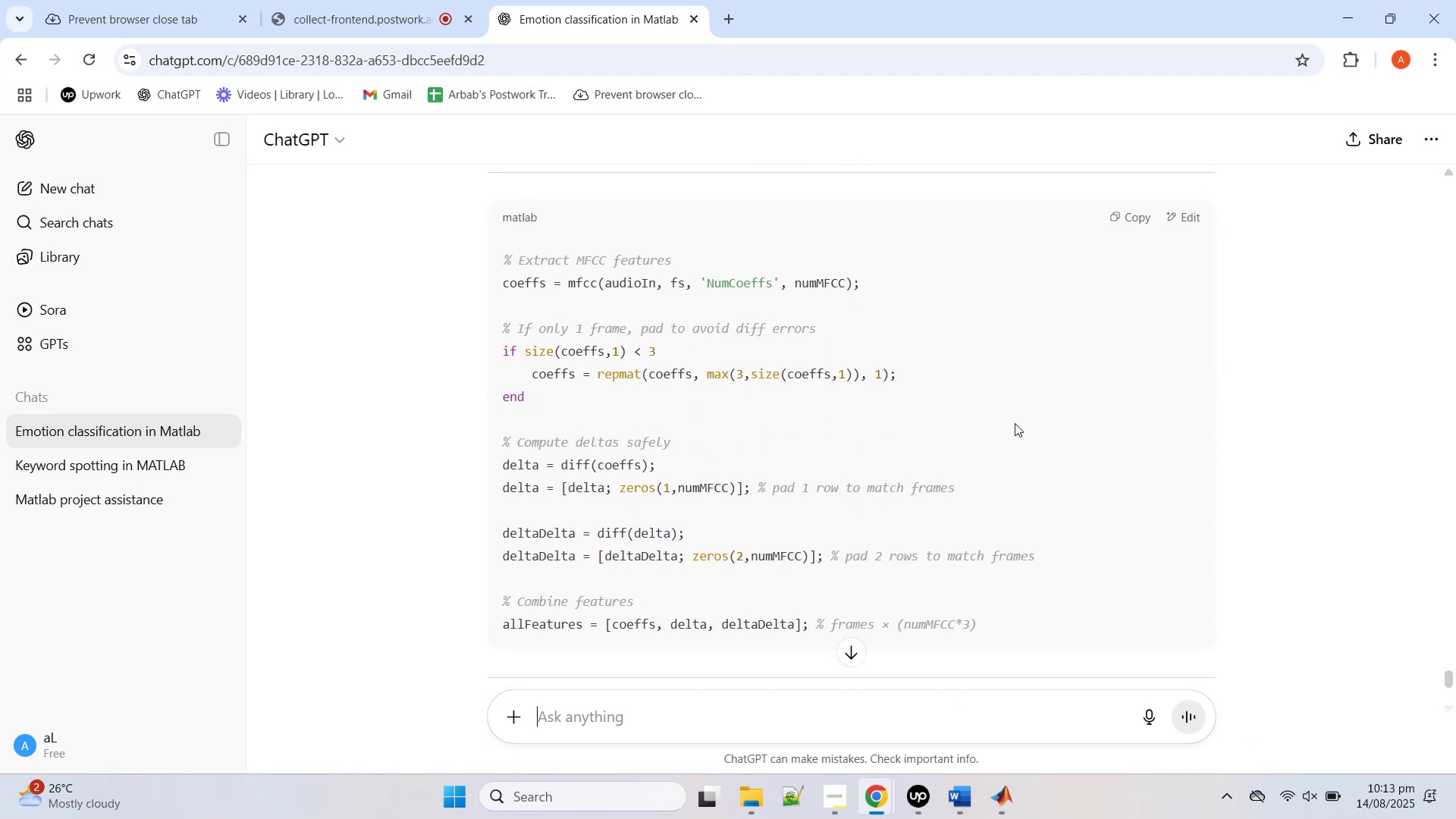 
left_click([1119, 215])
 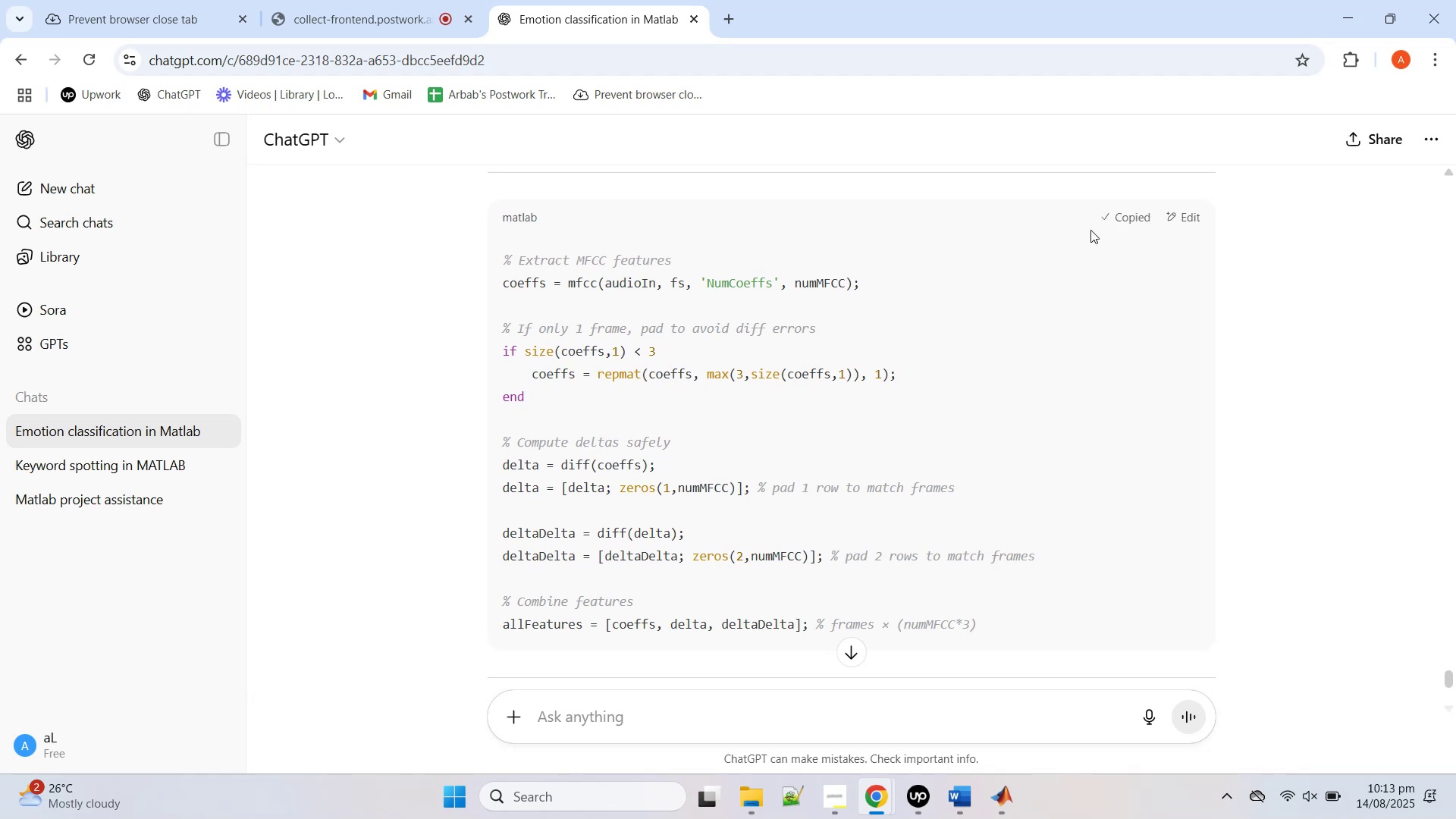 
scroll: coordinate [820, 484], scroll_direction: down, amount: 10.0
 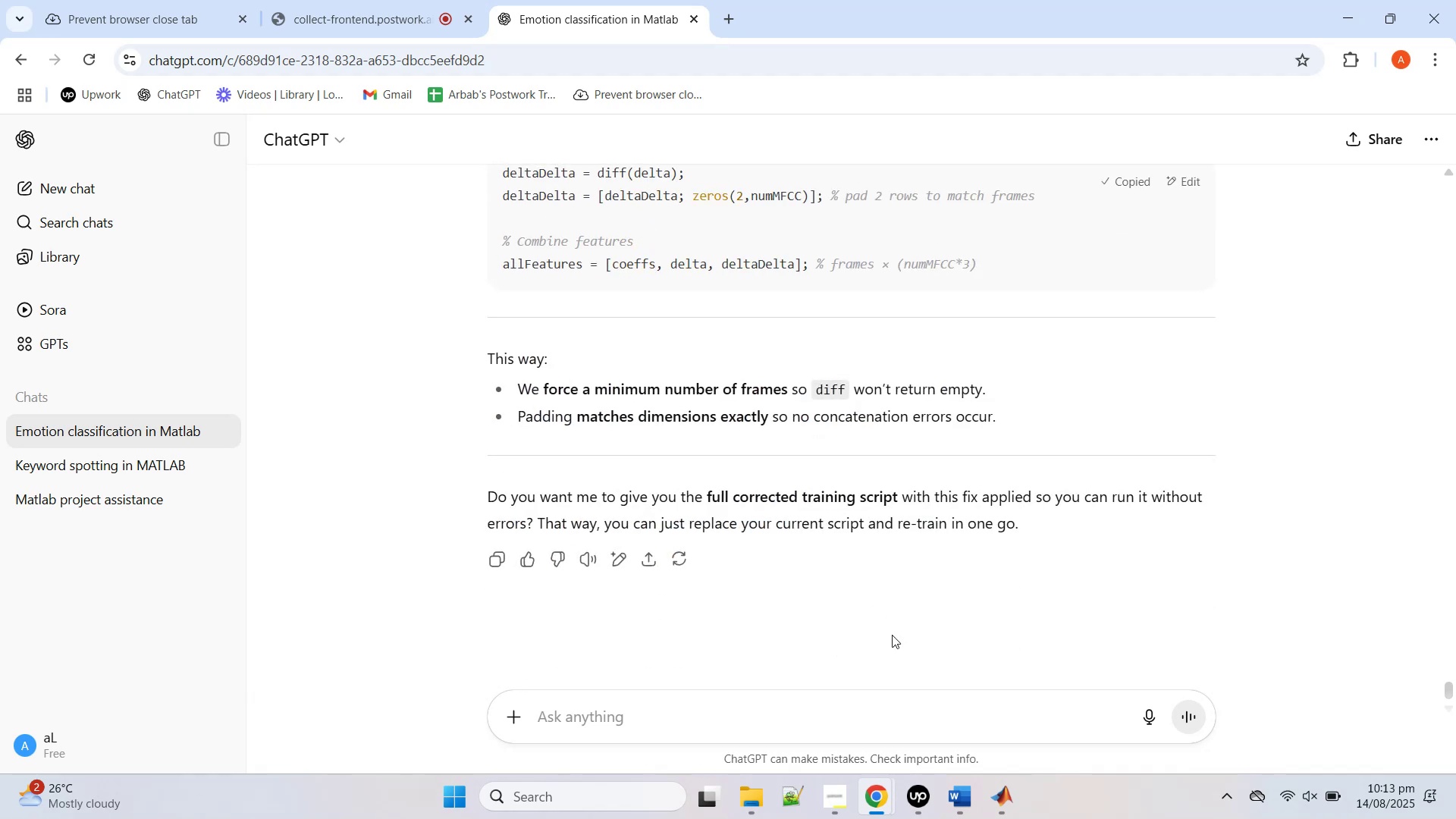 
scroll: coordinate [678, 391], scroll_direction: up, amount: 21.0
 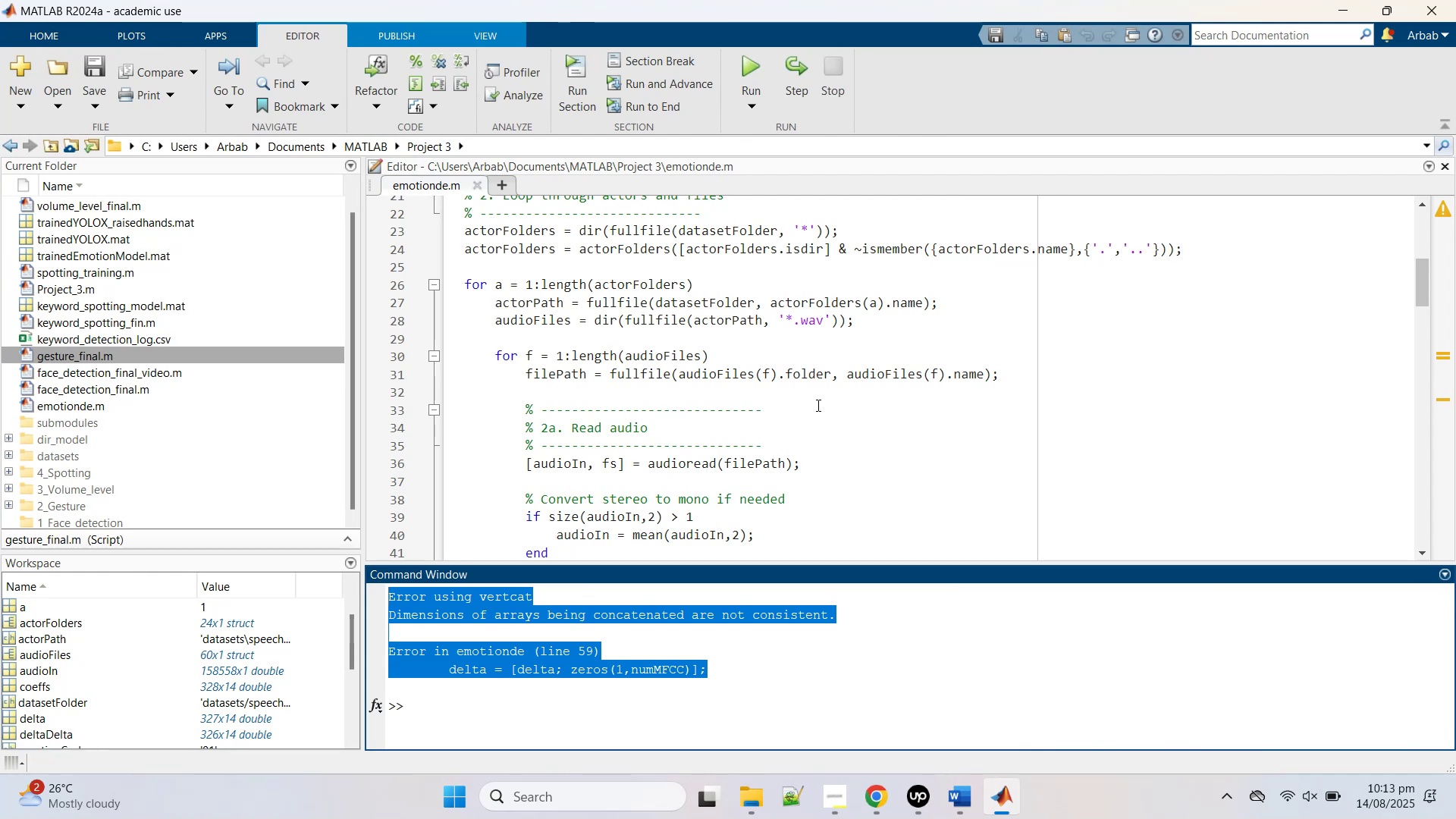 
wait(24.28)
 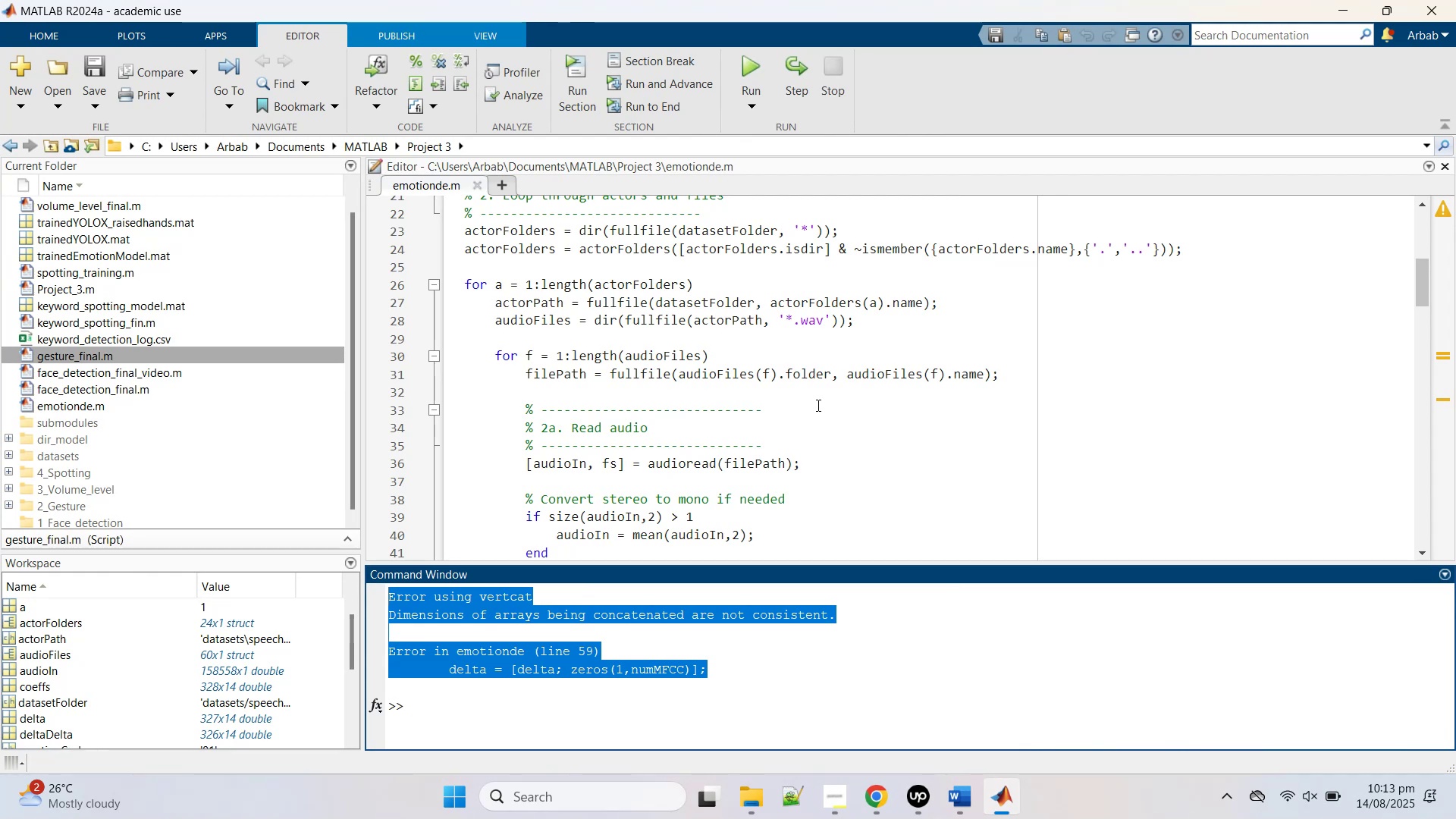 
right_click([559, 606])
 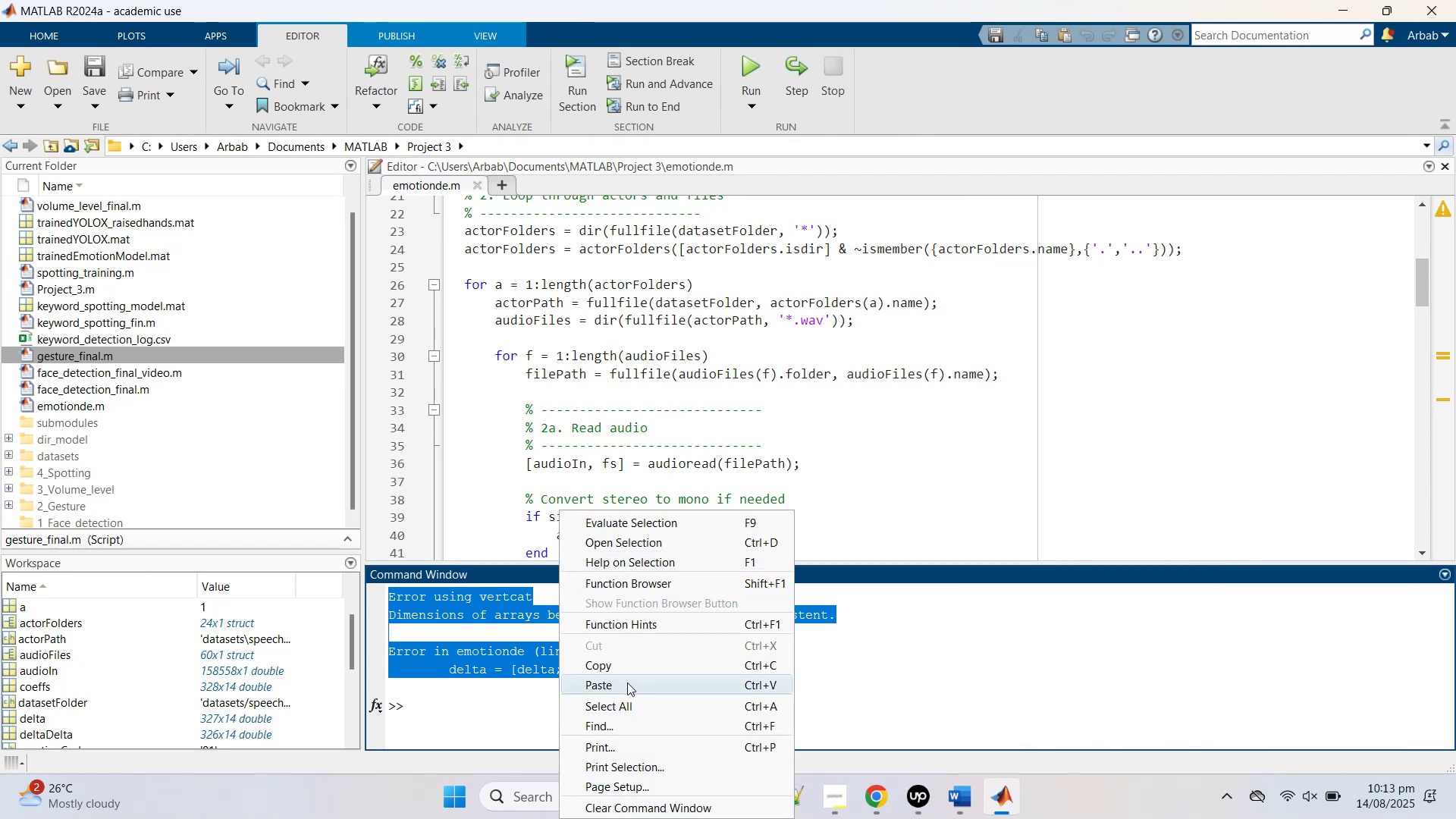 
left_click([632, 670])
 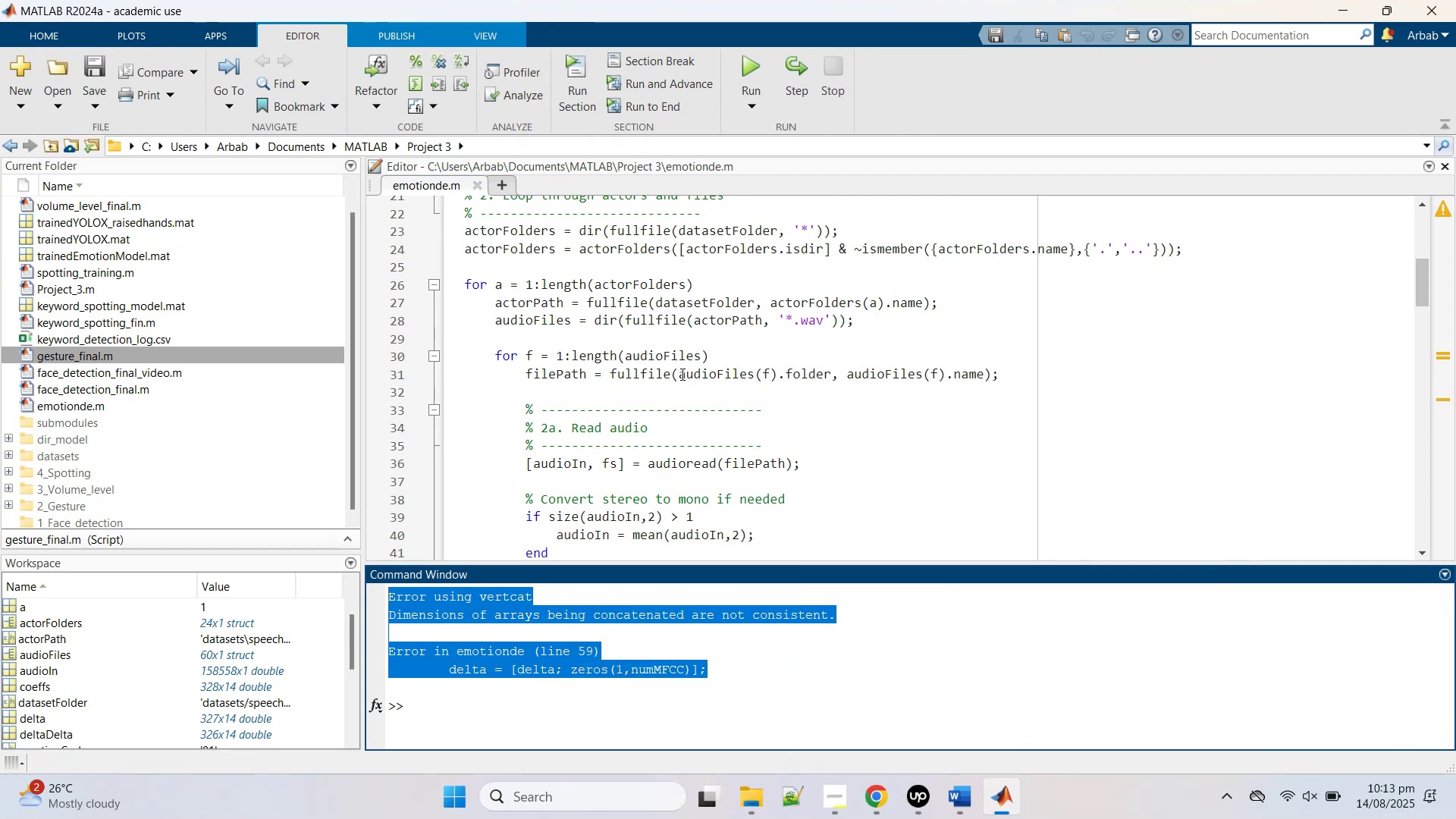 
scroll: coordinate [681, 374], scroll_direction: up, amount: 3.0
 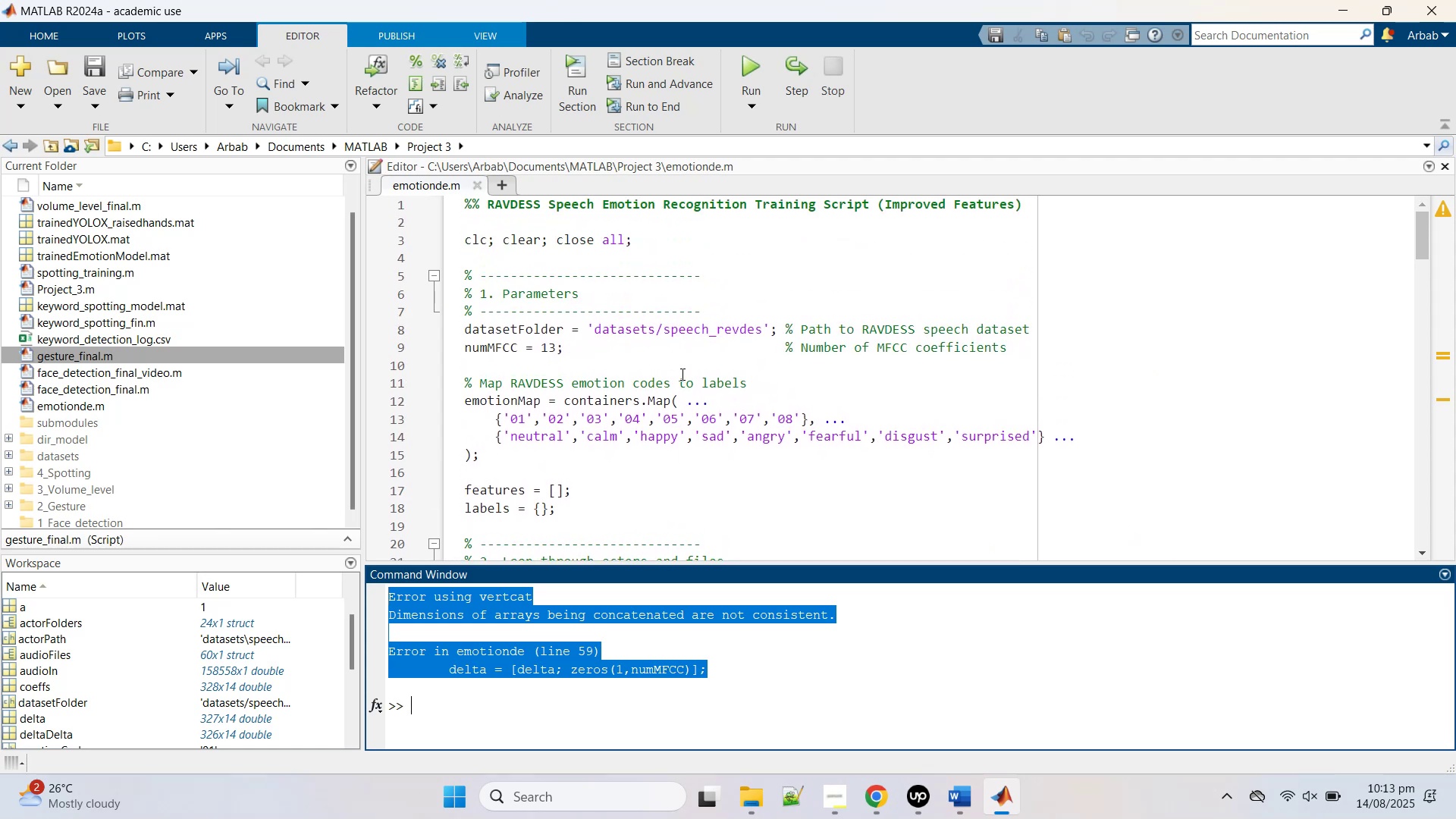 
scroll: coordinate [681, 374], scroll_direction: down, amount: 5.0
 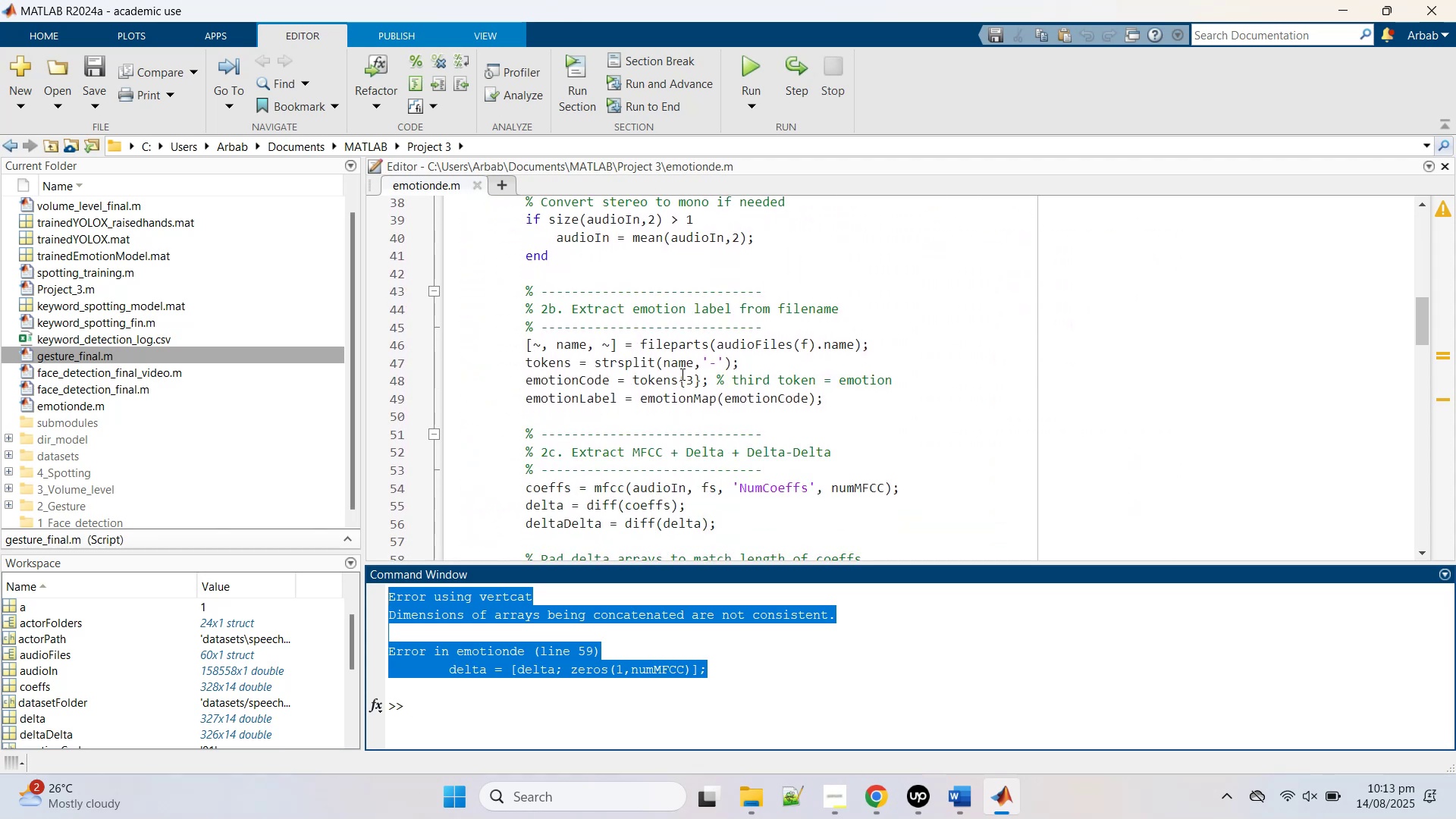 
scroll: coordinate [681, 374], scroll_direction: up, amount: 1.0
 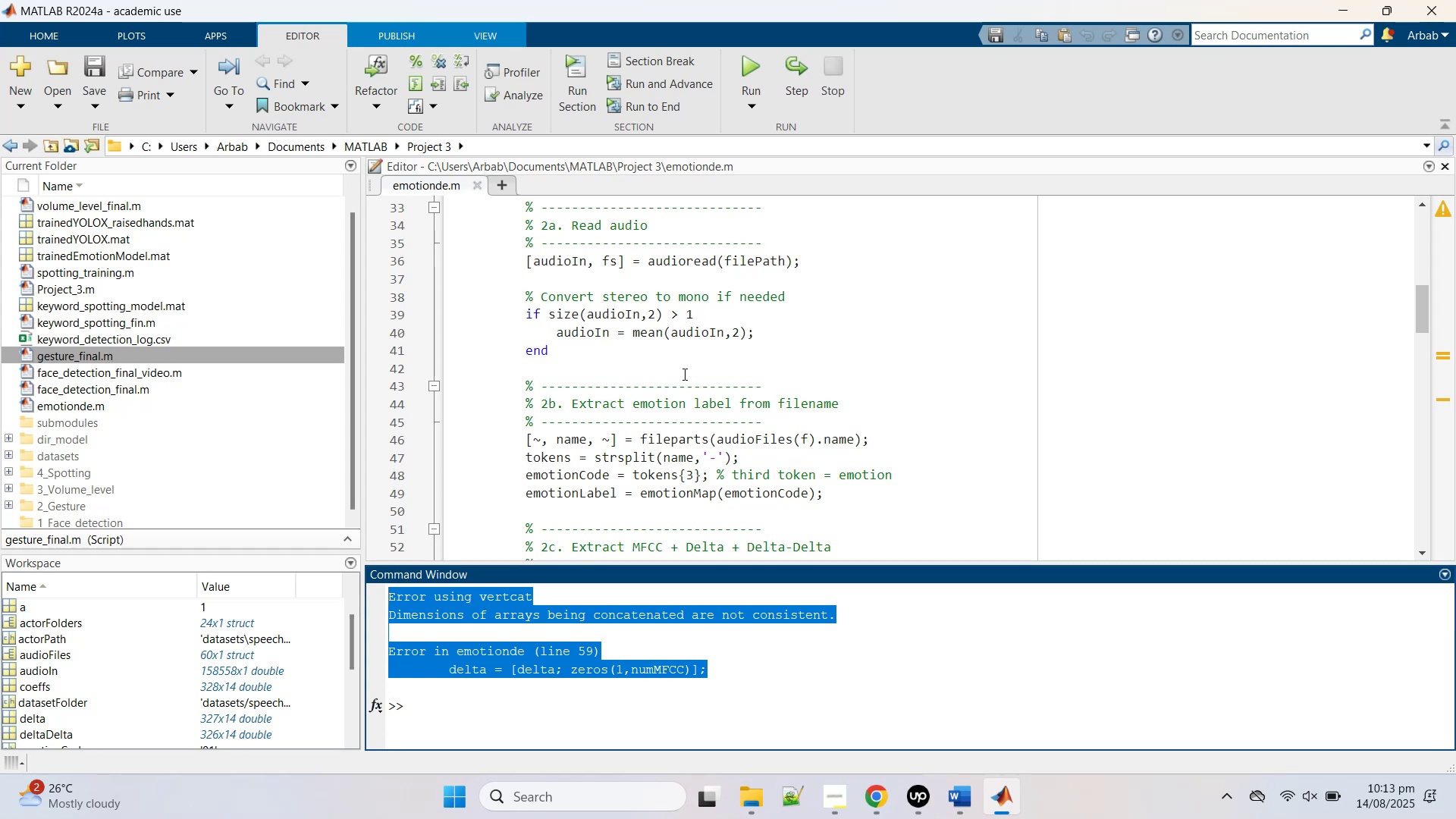 
scroll: coordinate [718, 394], scroll_direction: down, amount: 4.0
 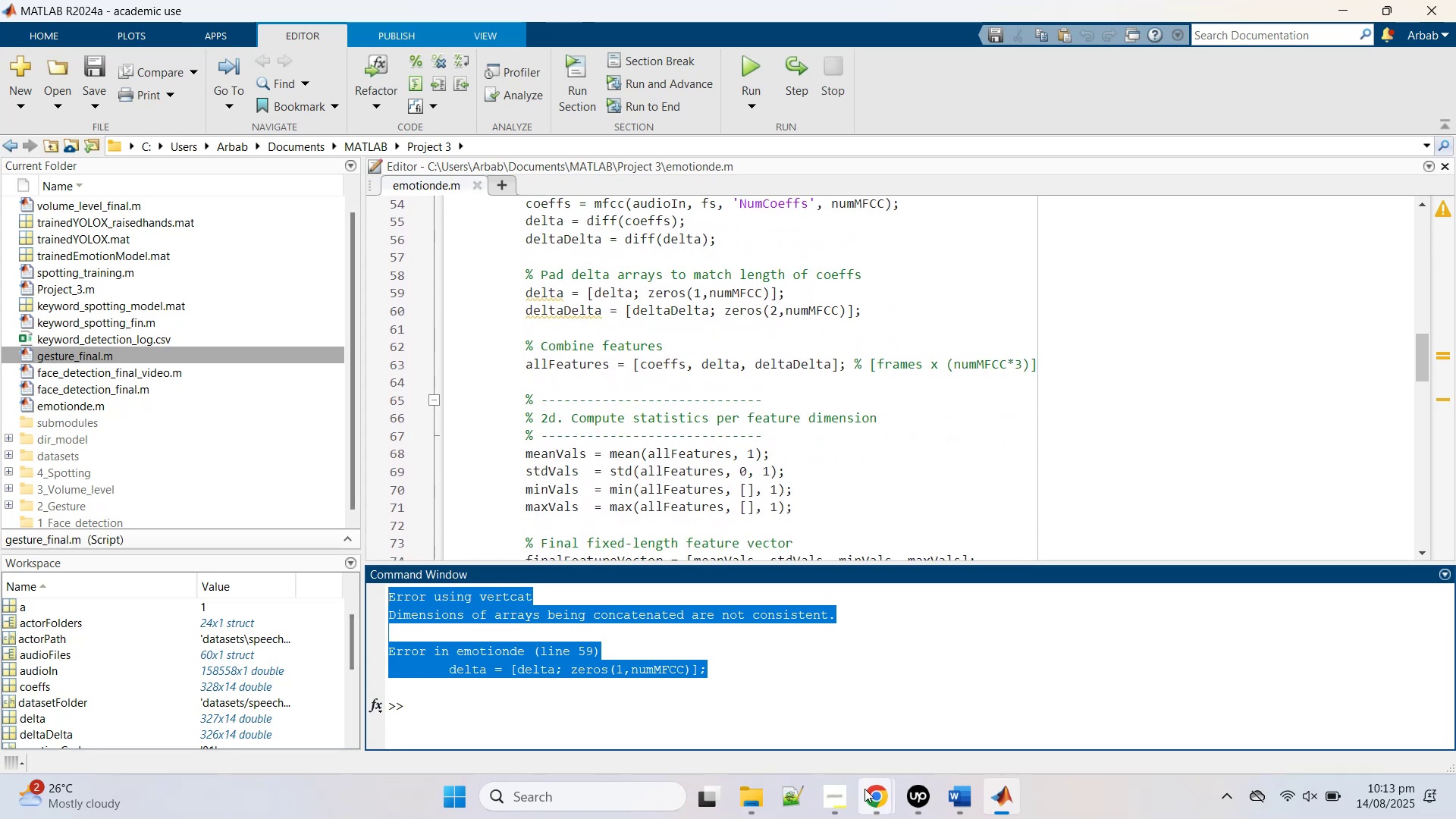 
left_click([871, 798])
 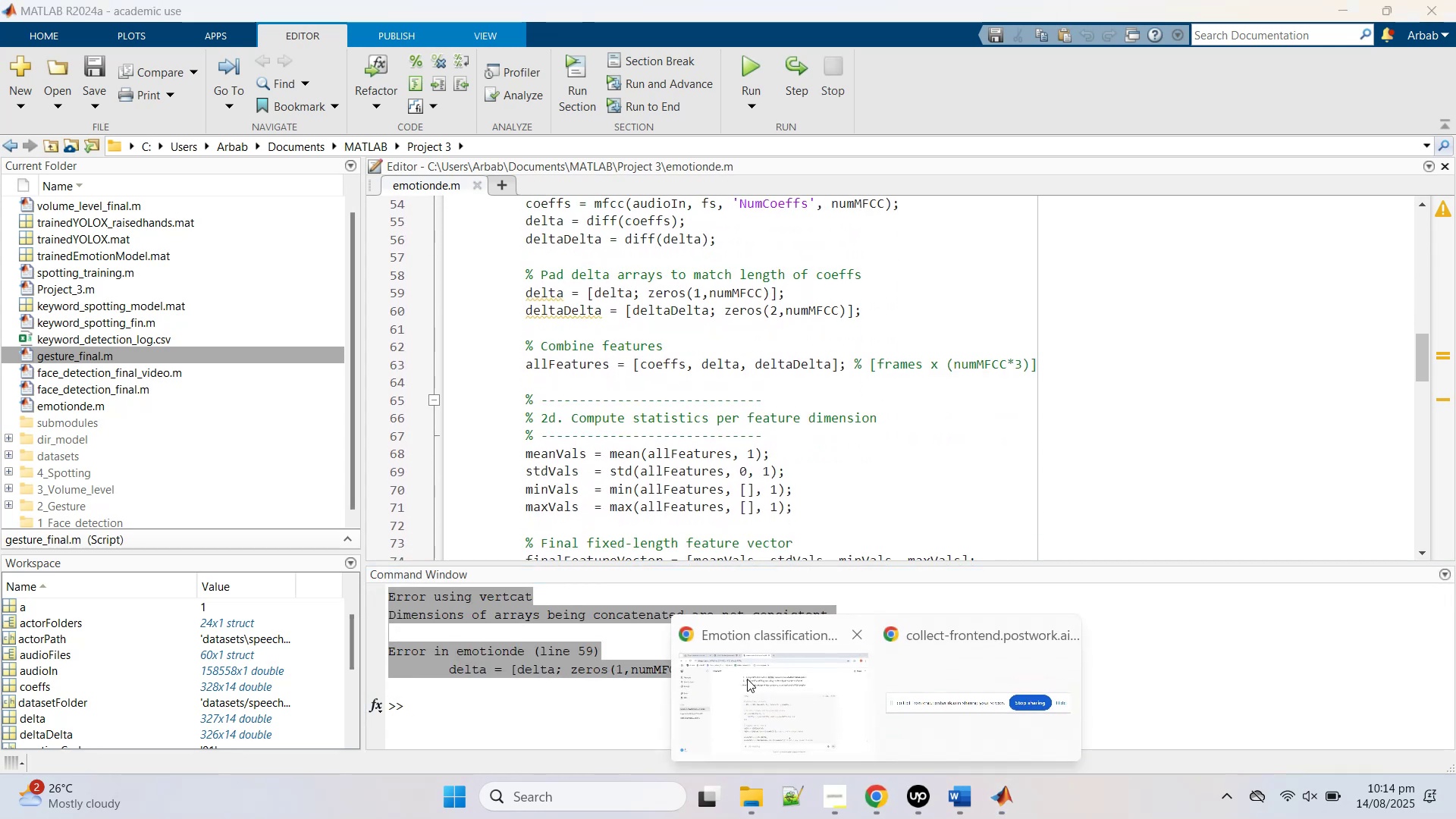 
left_click([746, 678])
 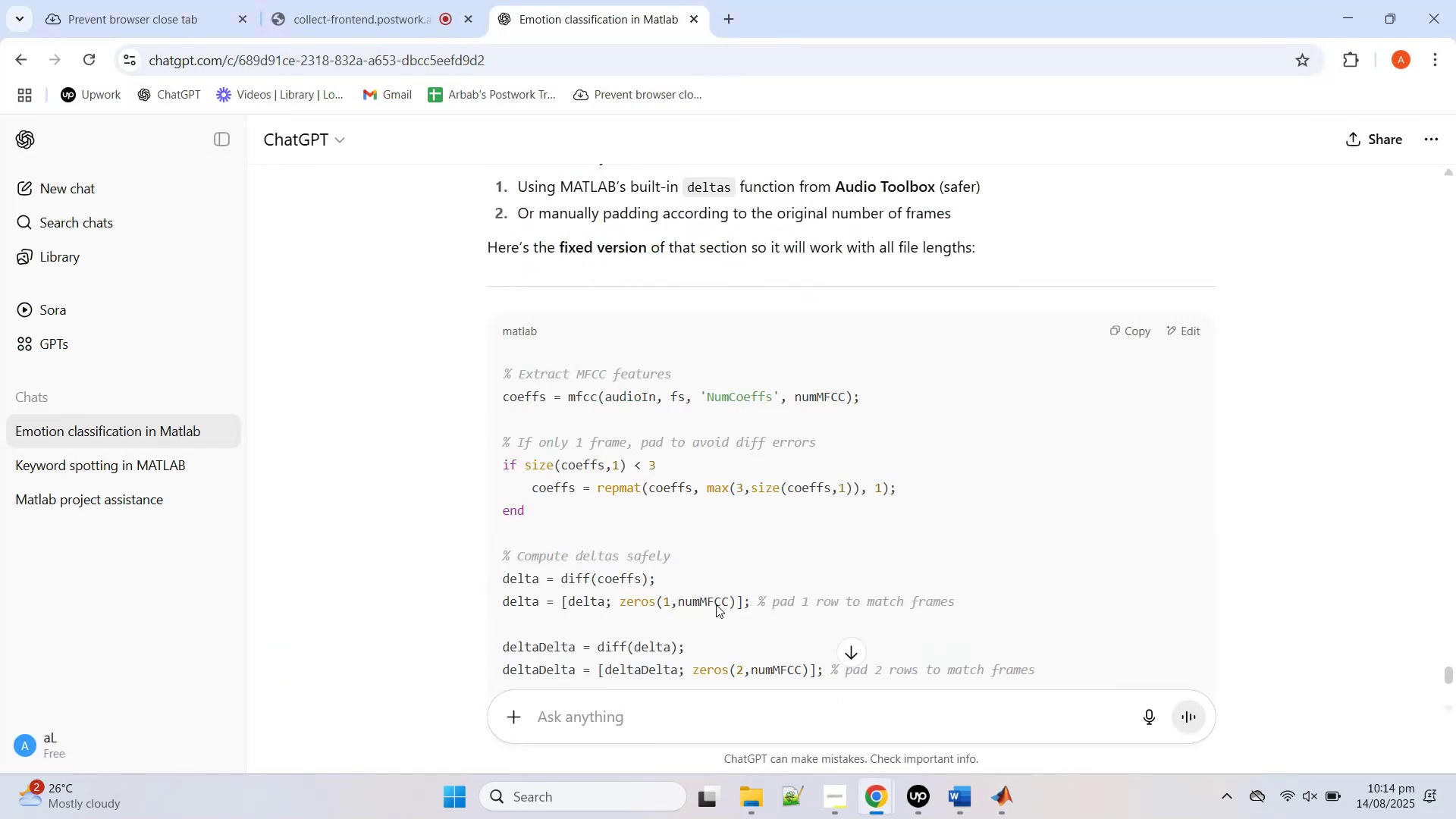 
scroll: coordinate [710, 559], scroll_direction: down, amount: 6.0
 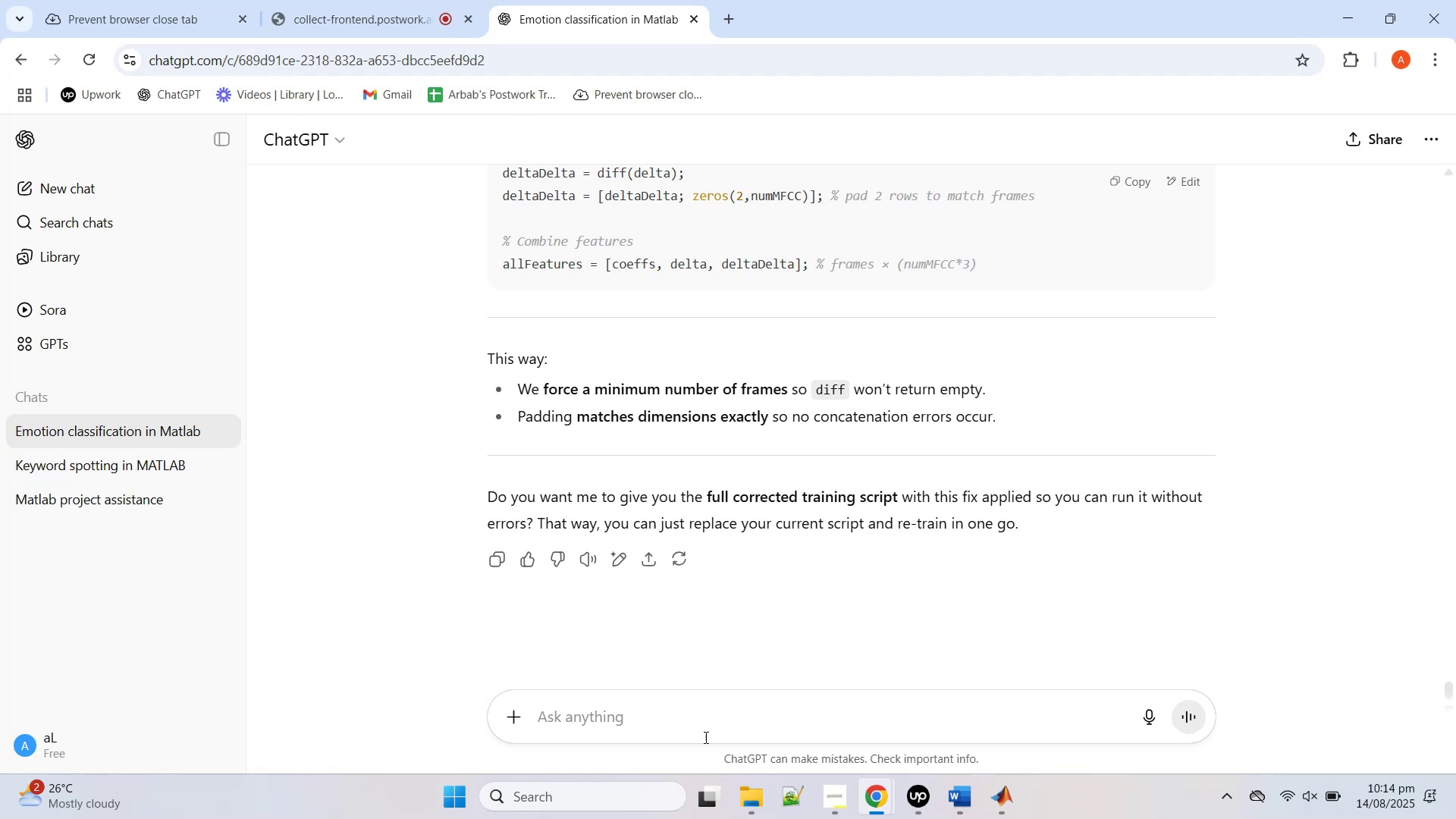 
left_click([705, 734])
 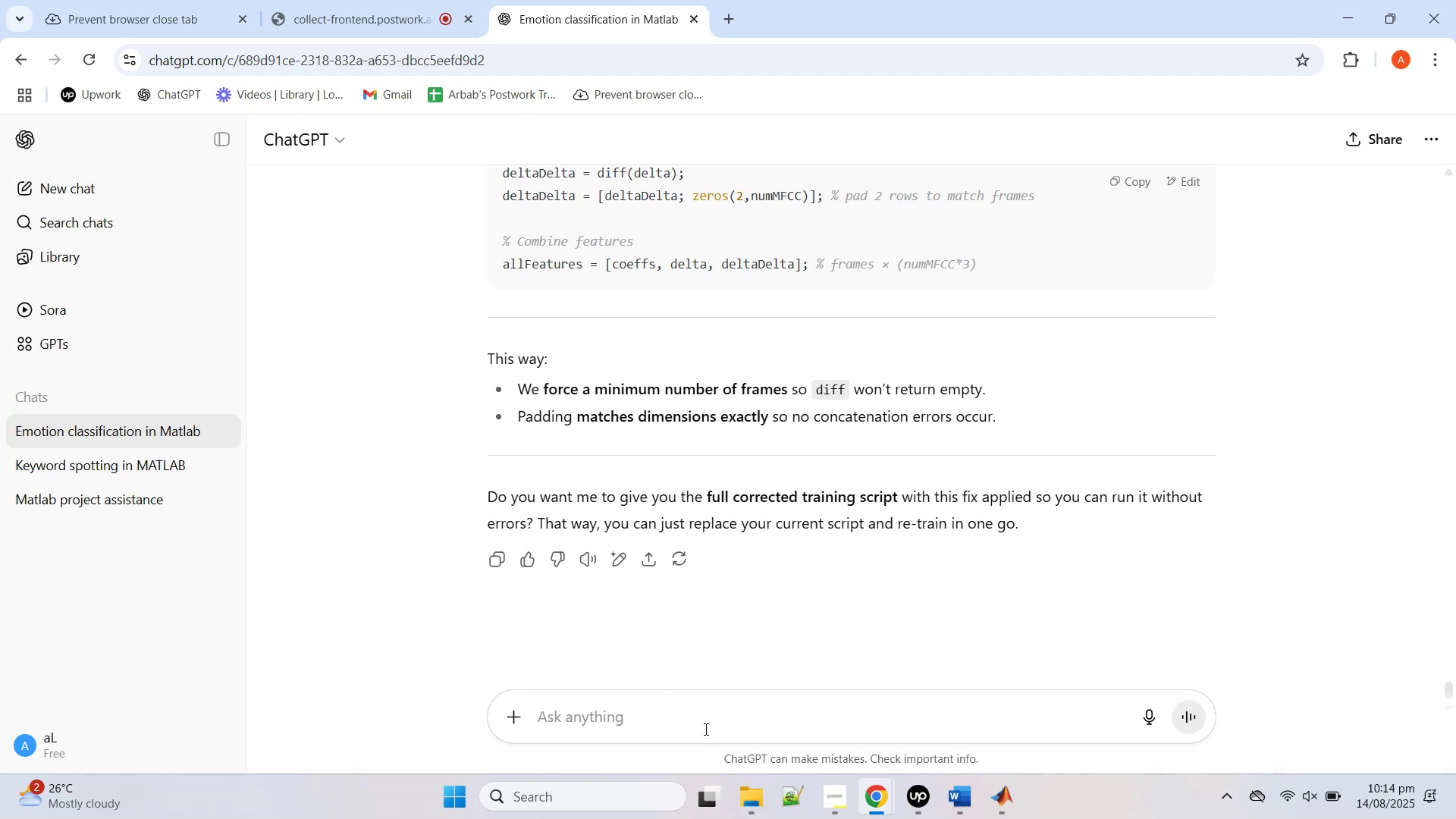 
type(yes)
 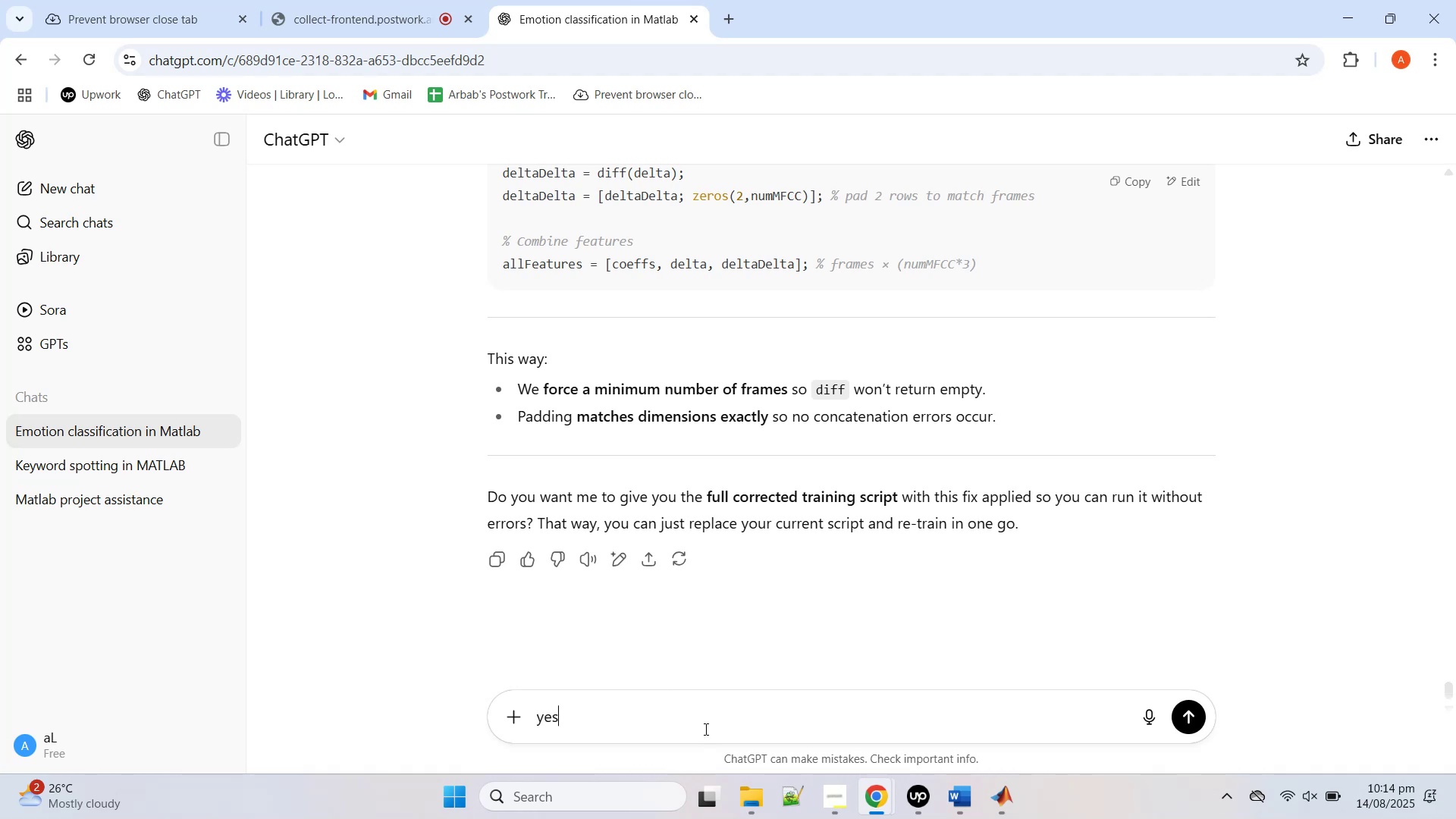 
key(Enter)
 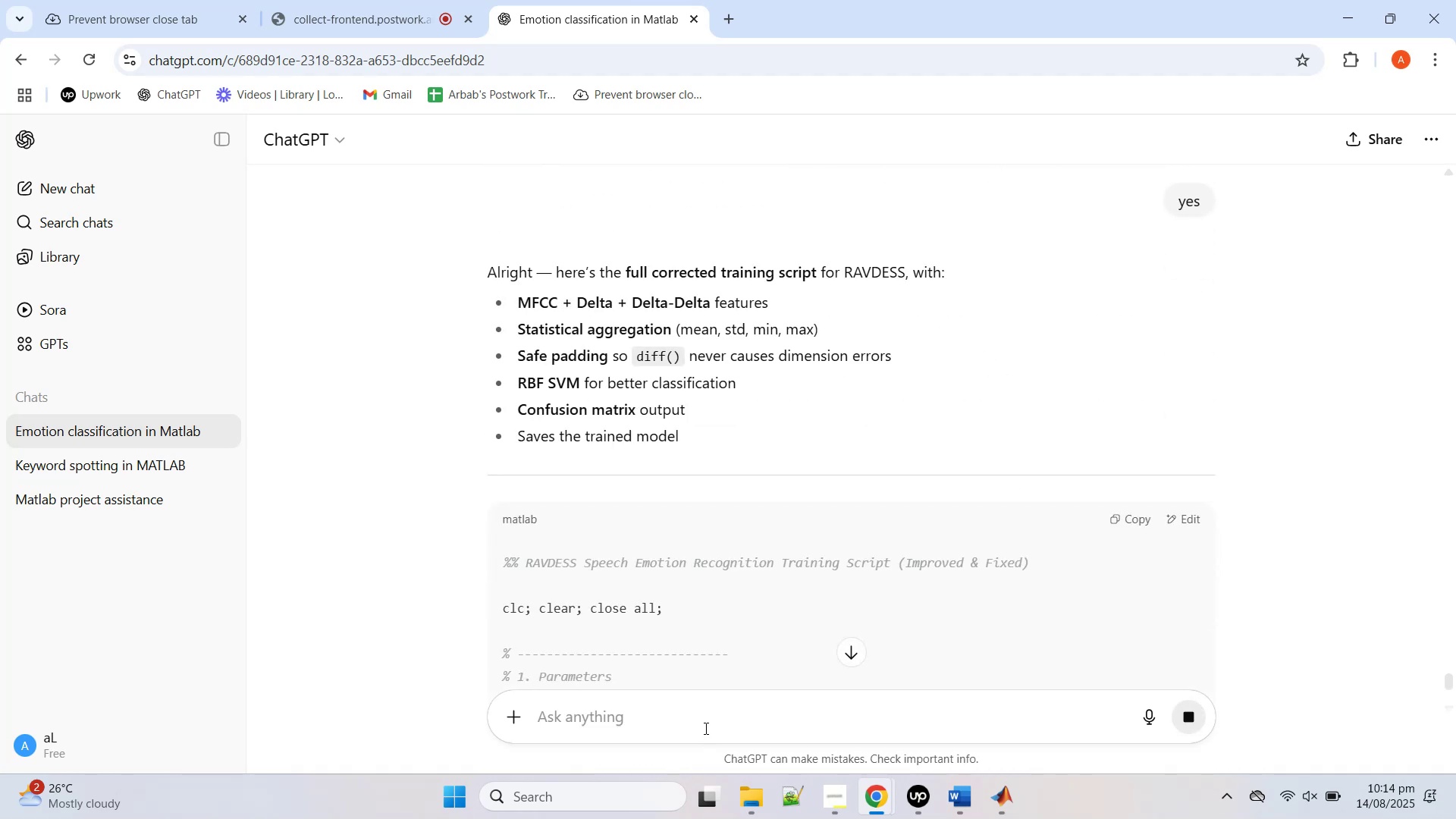 
wait(5.69)
 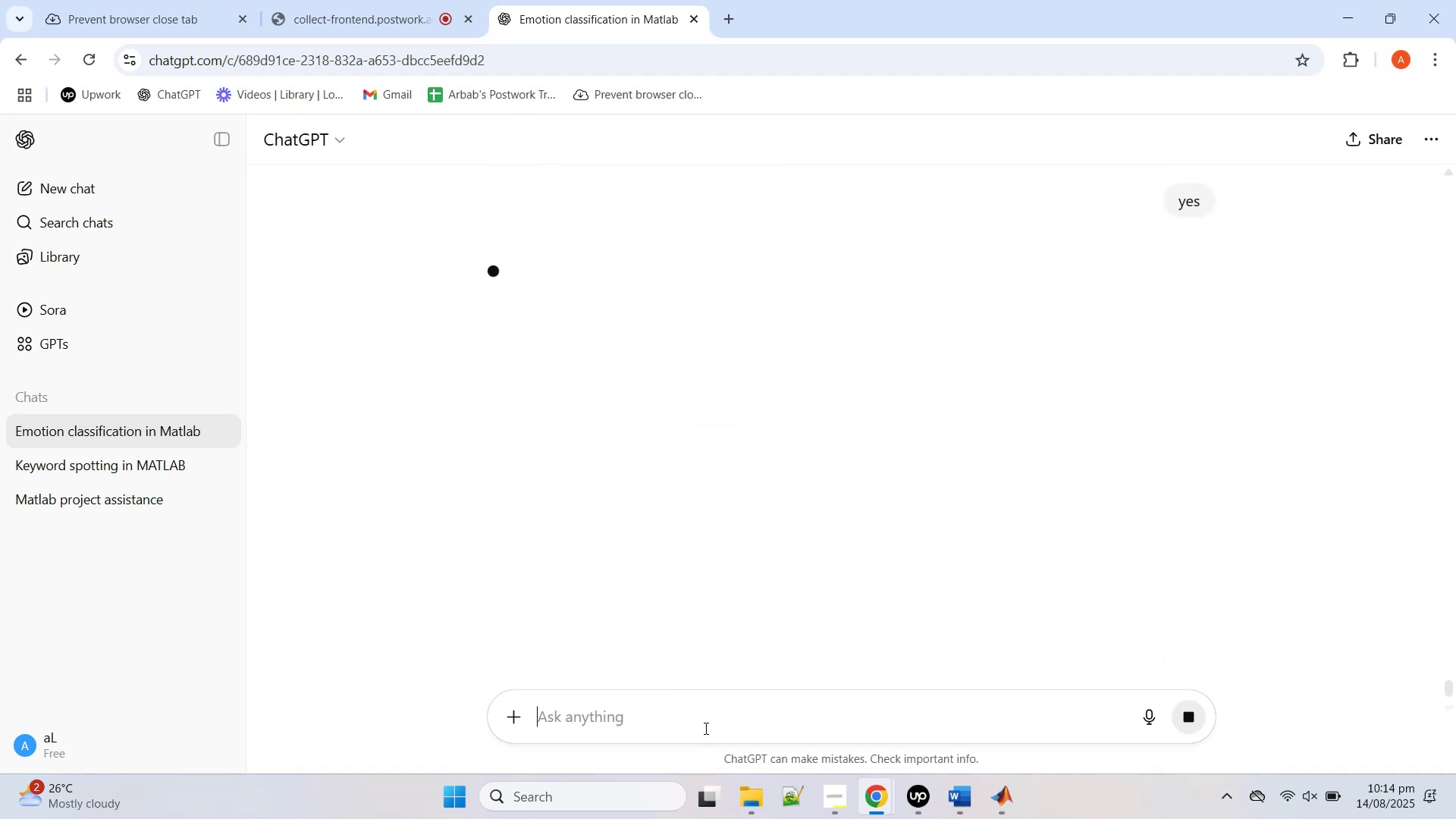 
scroll: coordinate [789, 590], scroll_direction: down, amount: 26.0
 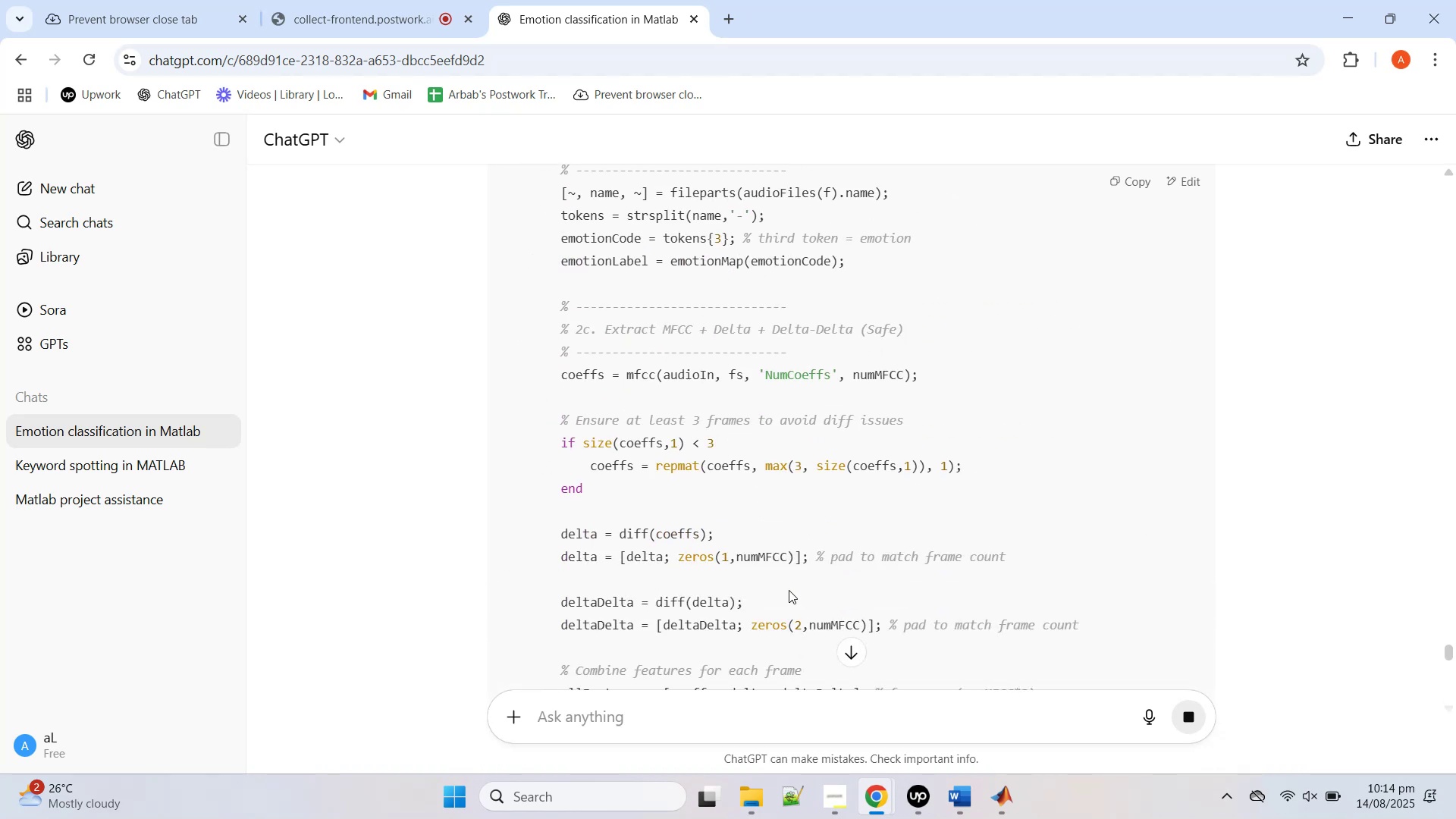 
wait(9.71)
 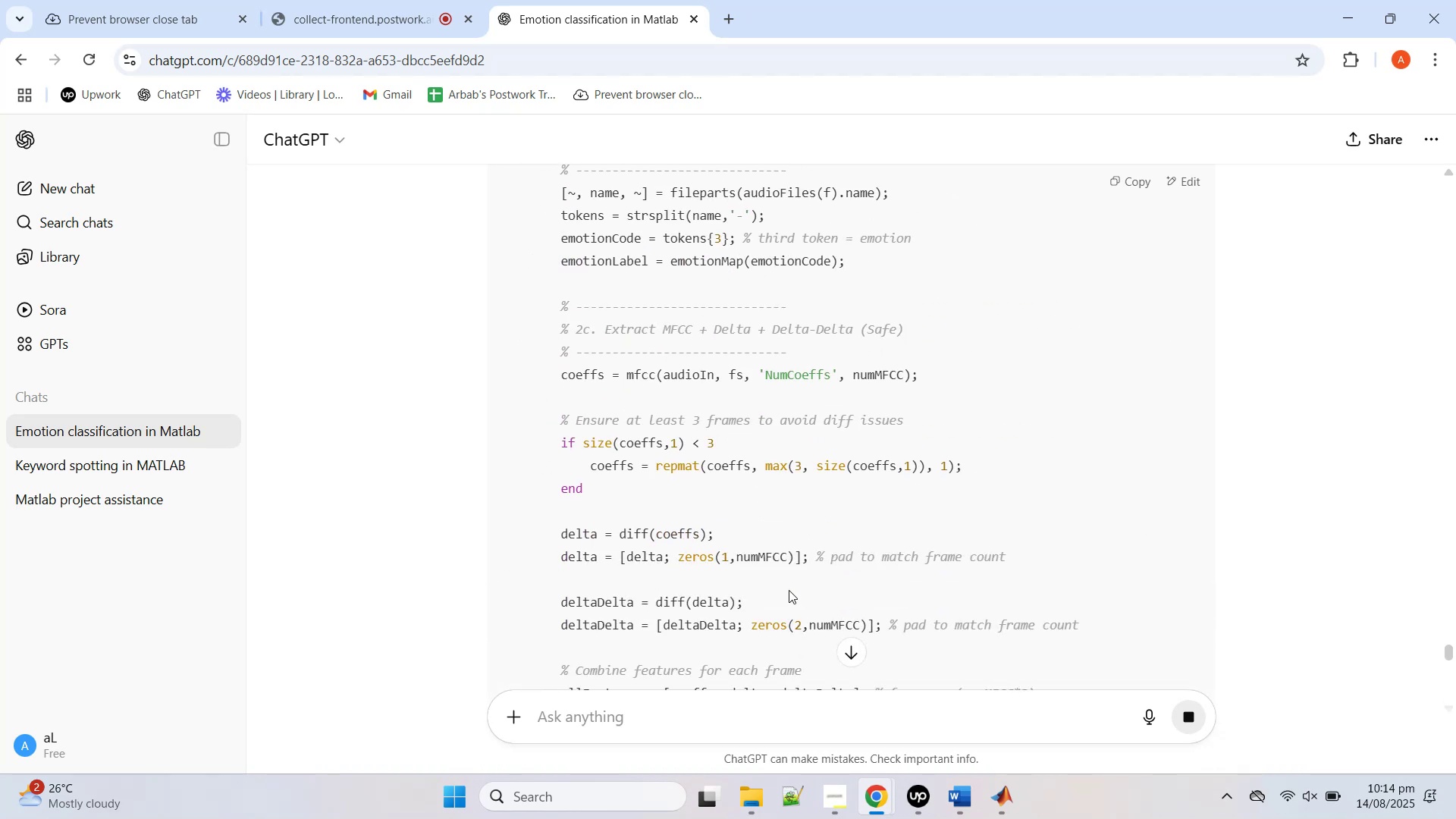 
scroll: coordinate [789, 590], scroll_direction: down, amount: 25.0
 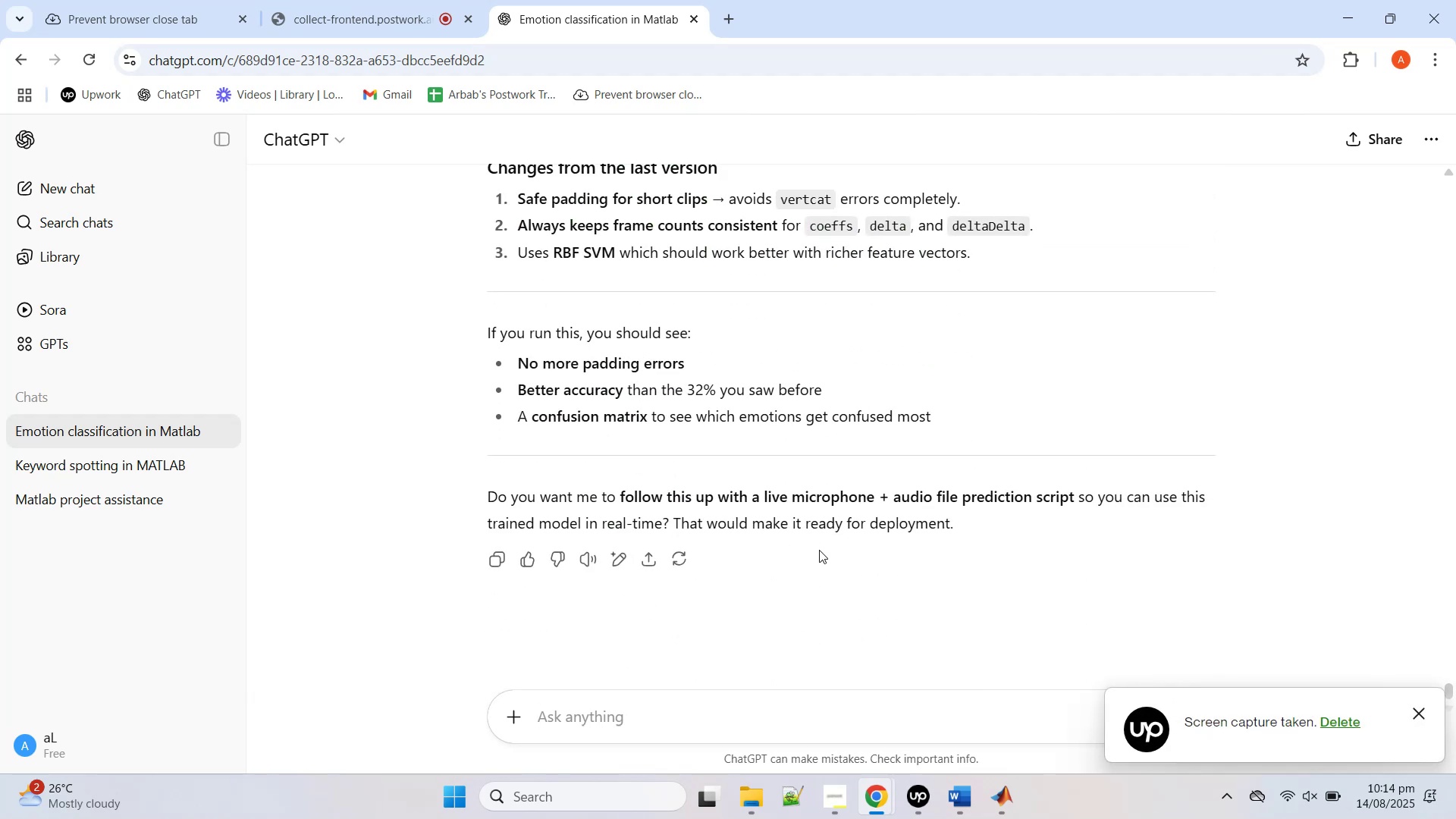 
scroll: coordinate [852, 517], scroll_direction: up, amount: 3.0
 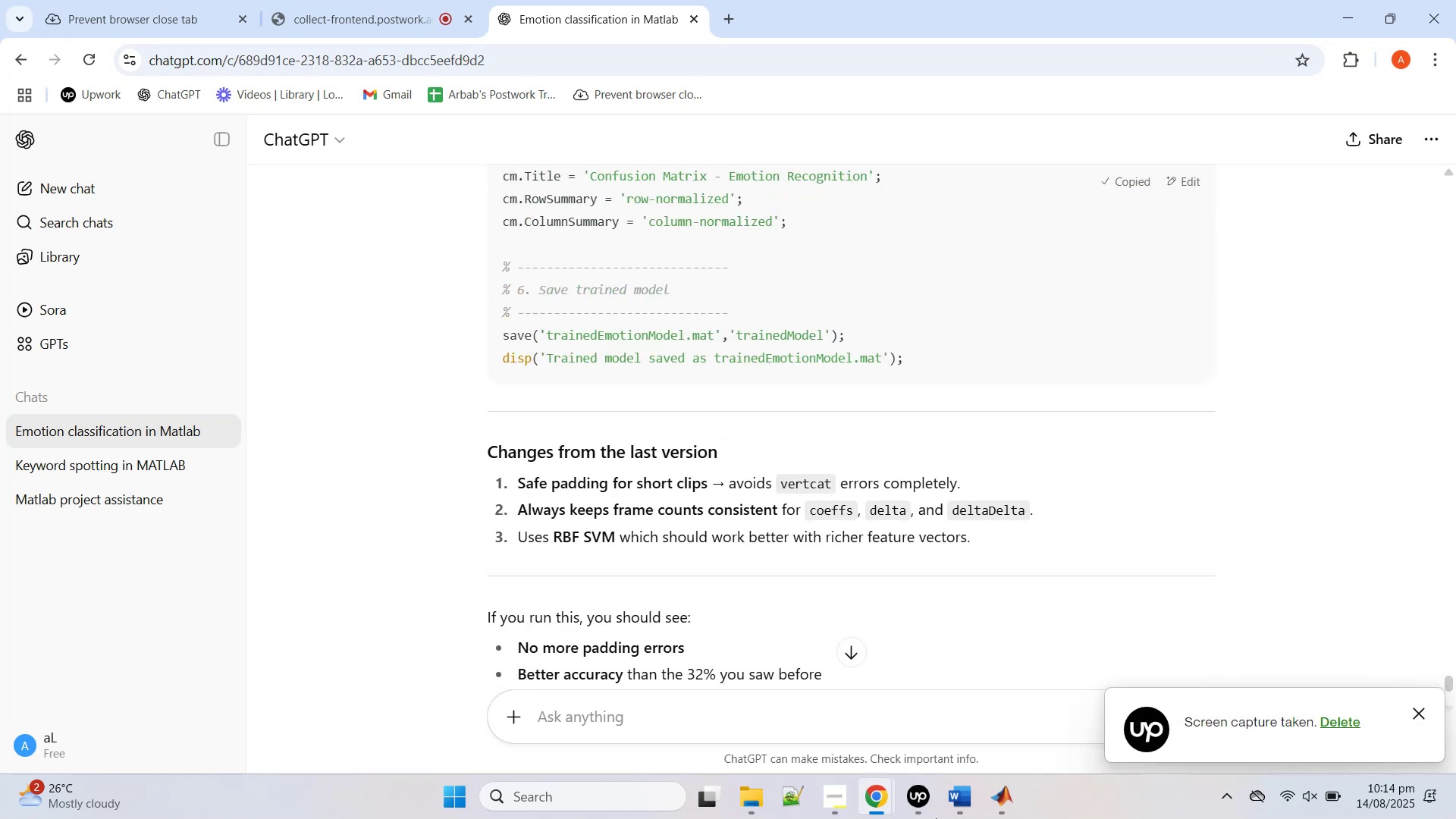 
left_click([993, 806])
 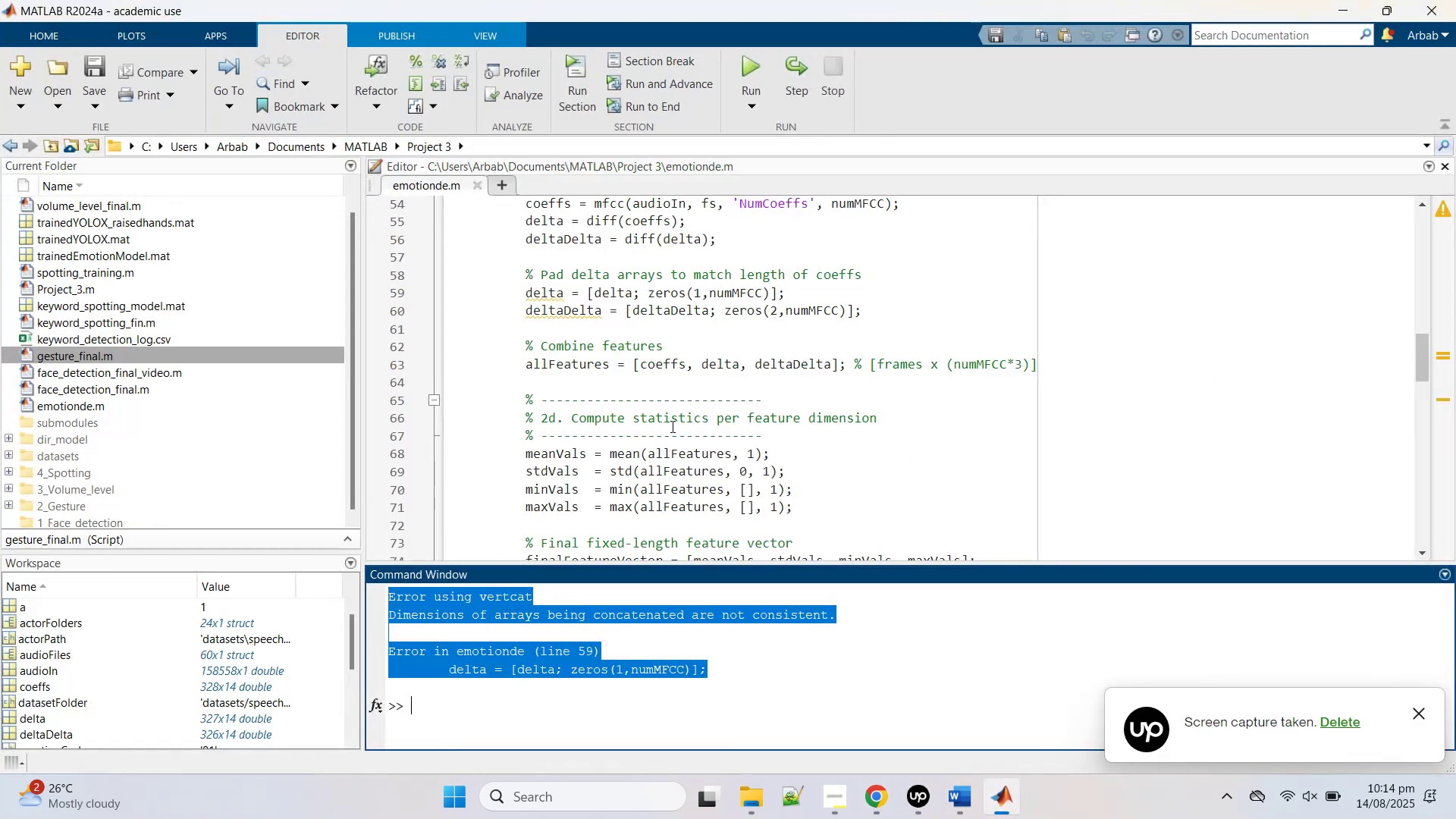 
left_click([676, 411])
 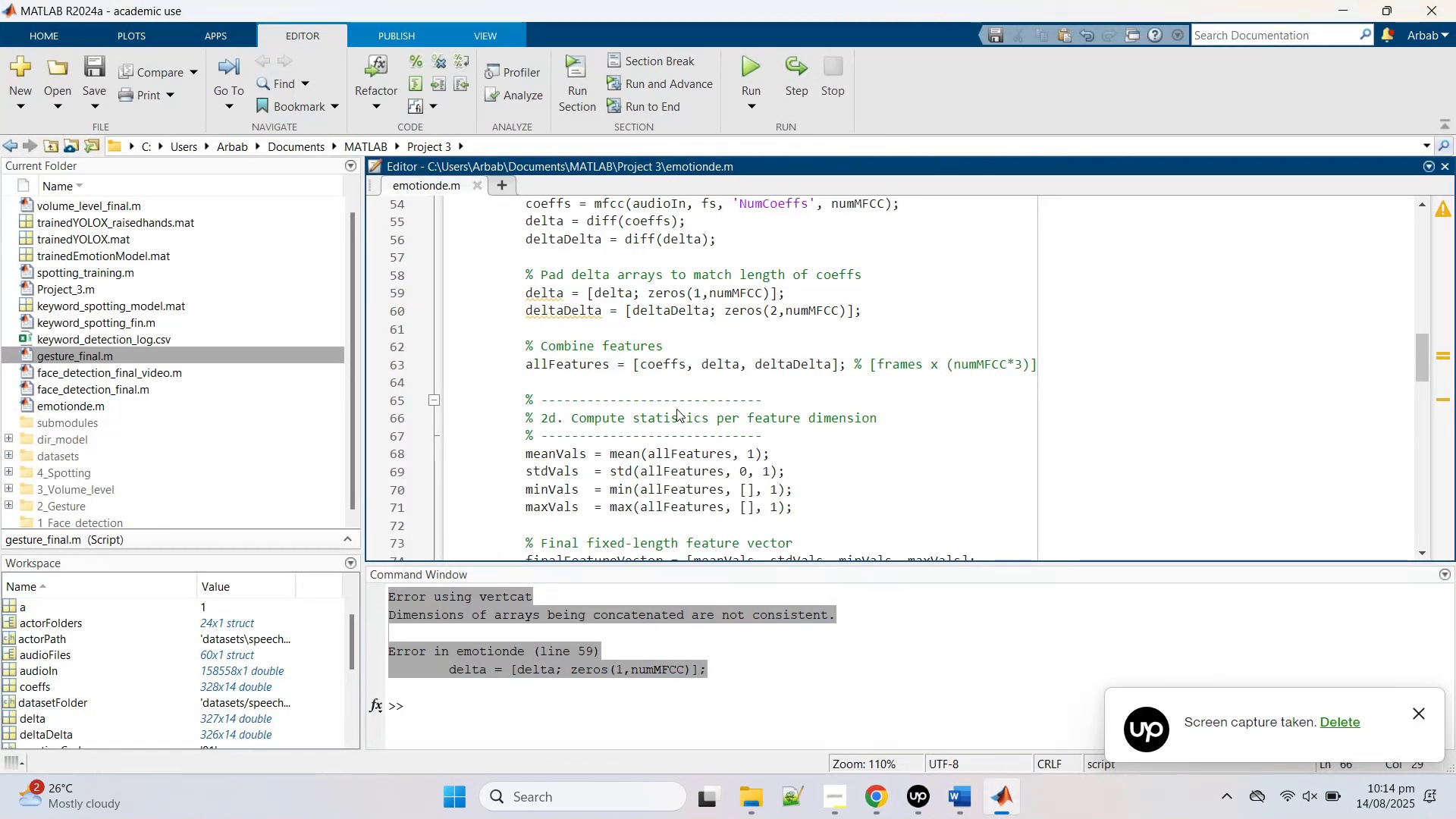 
key(Control+A)
 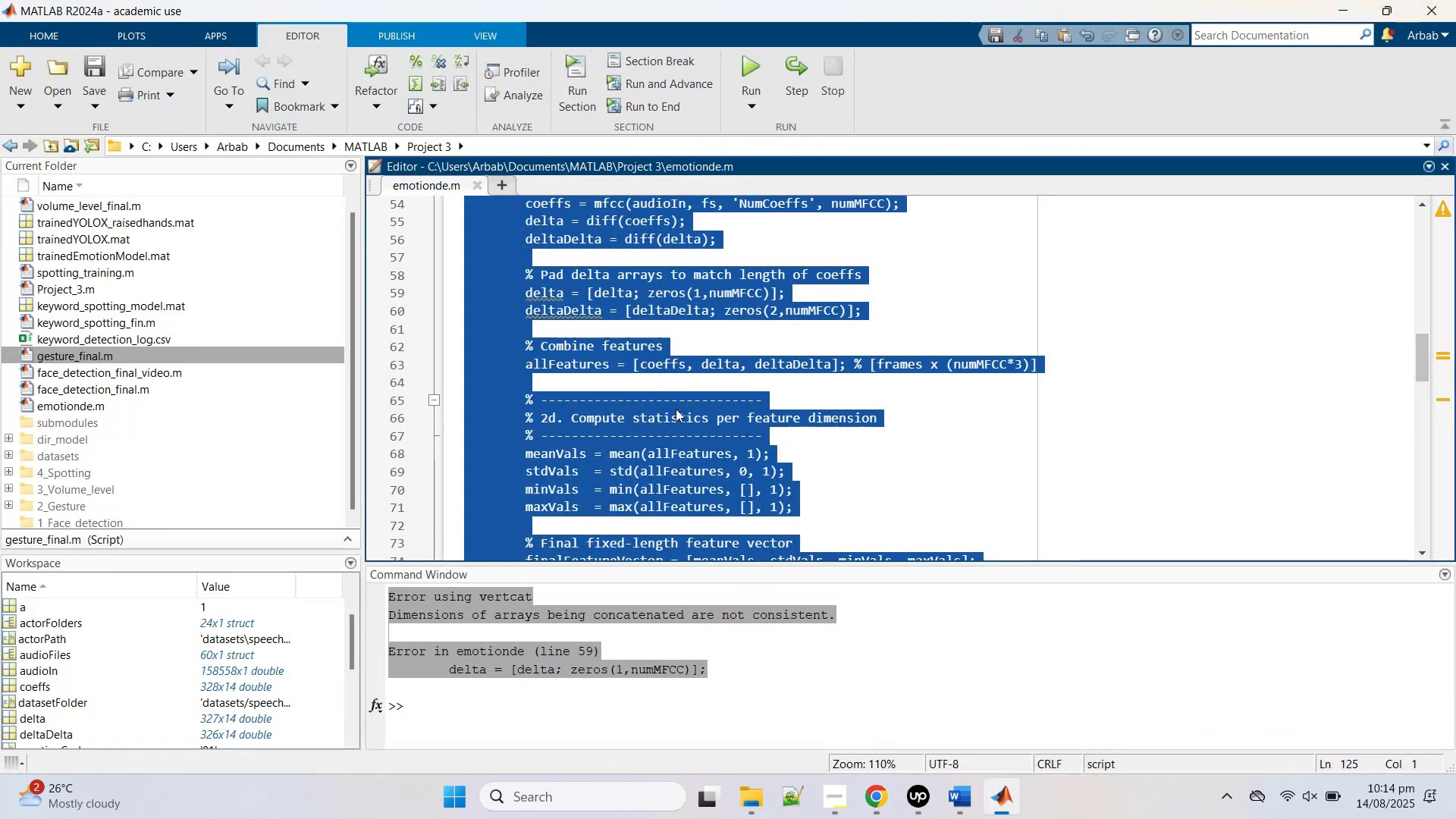 
key(Control+V)
 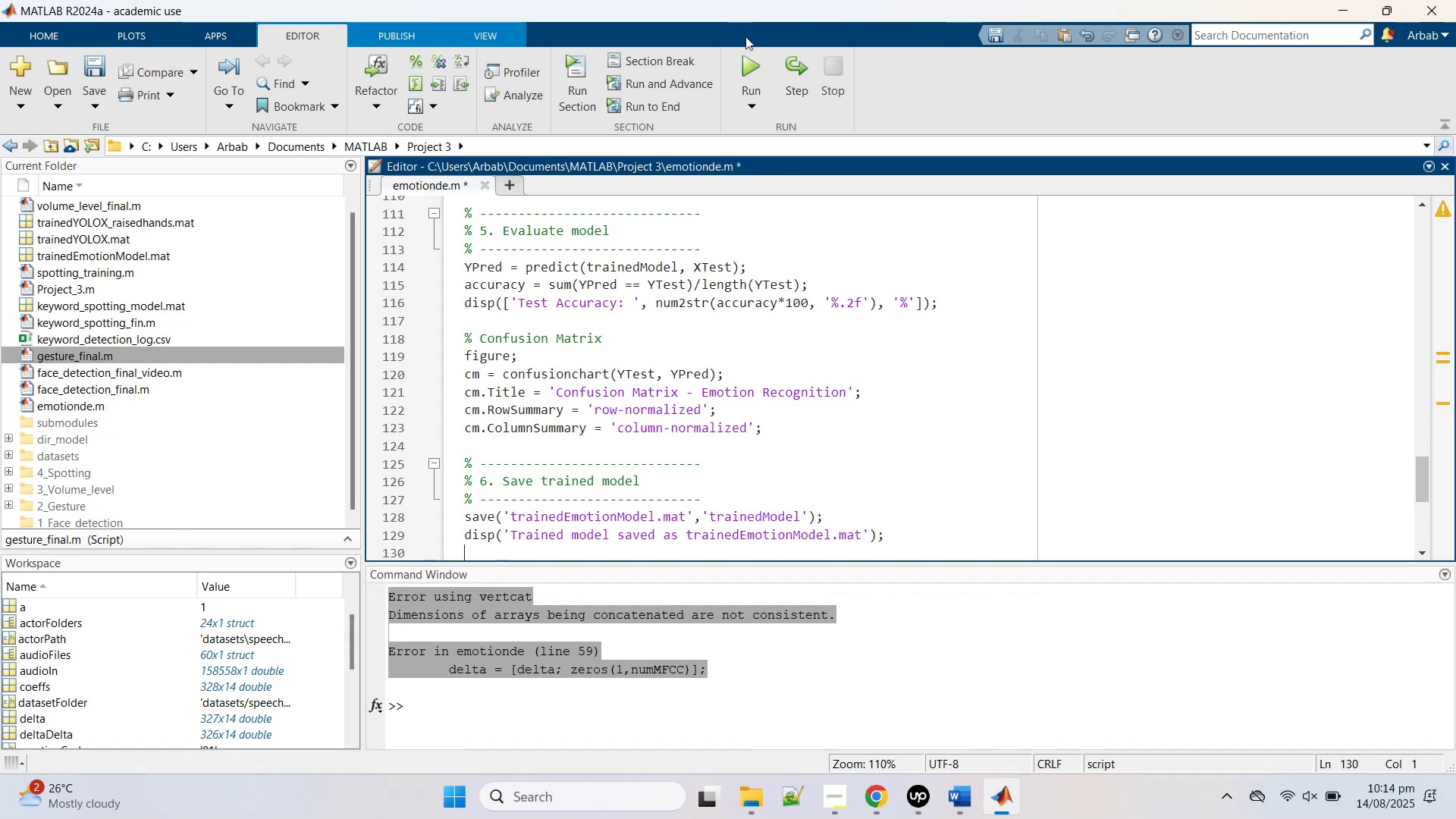 
left_click([766, 61])
 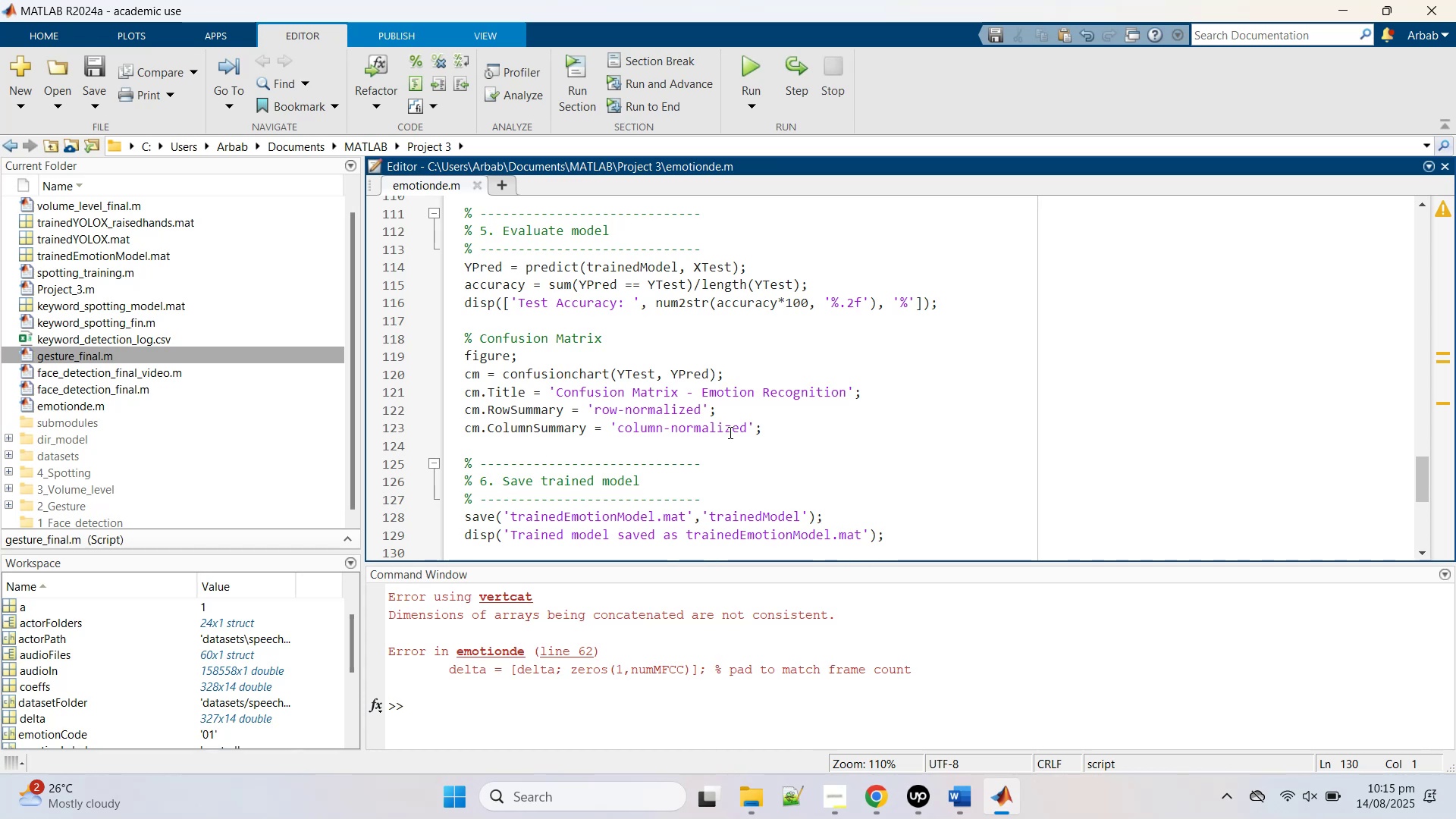 
wait(41.74)
 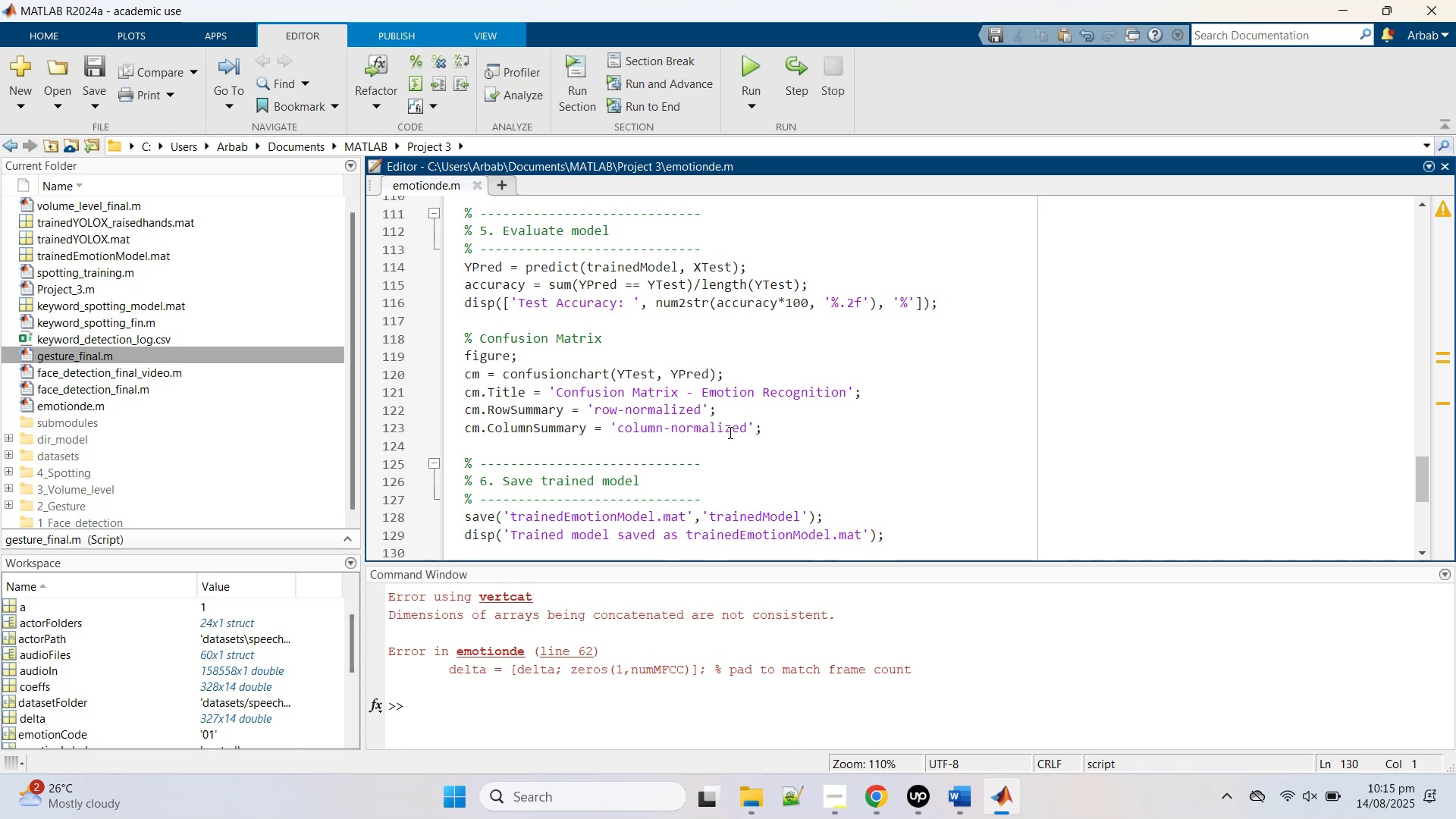 
left_click([805, 709])
 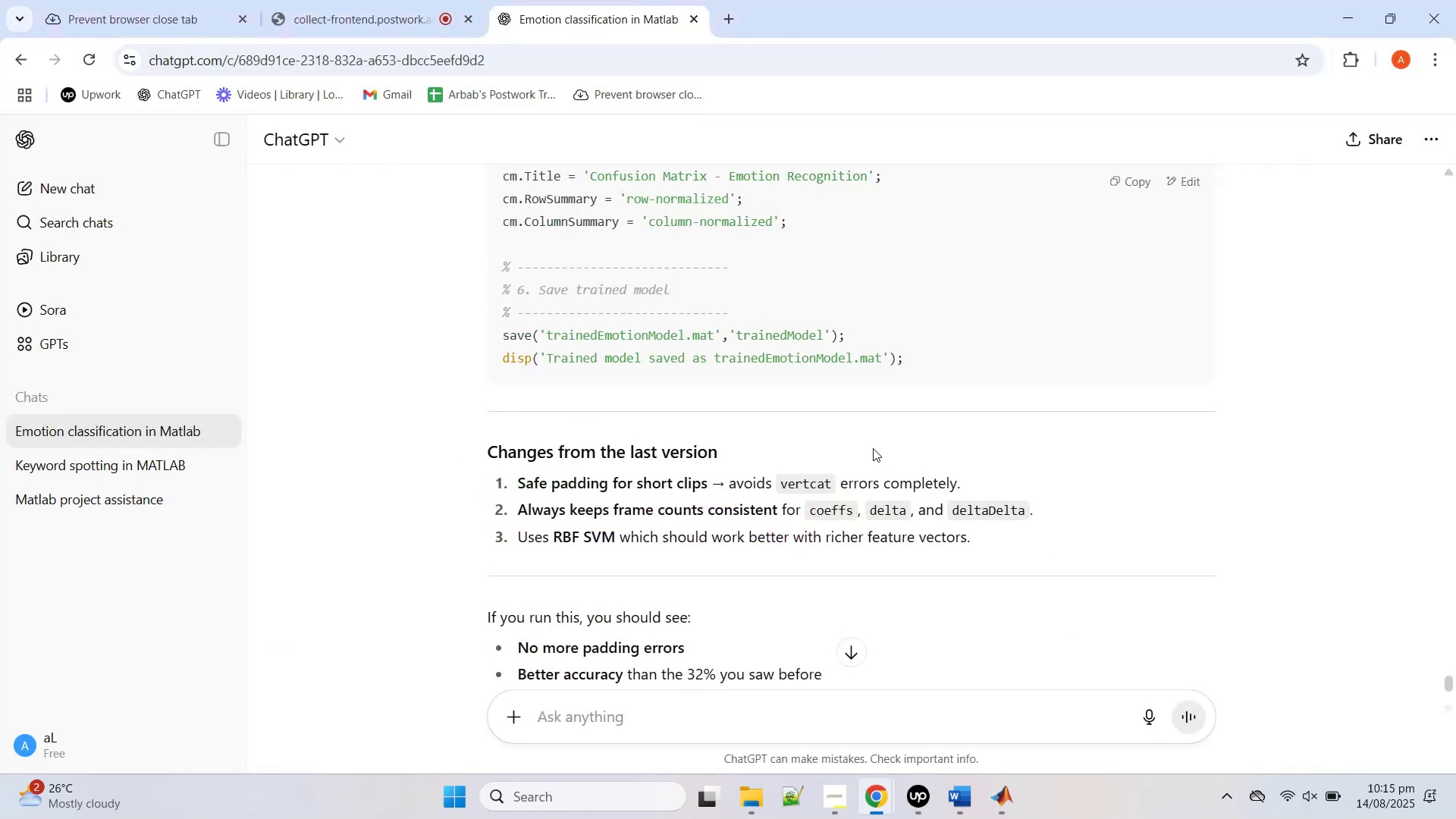 
scroll: coordinate [881, 431], scroll_direction: up, amount: 216.0
 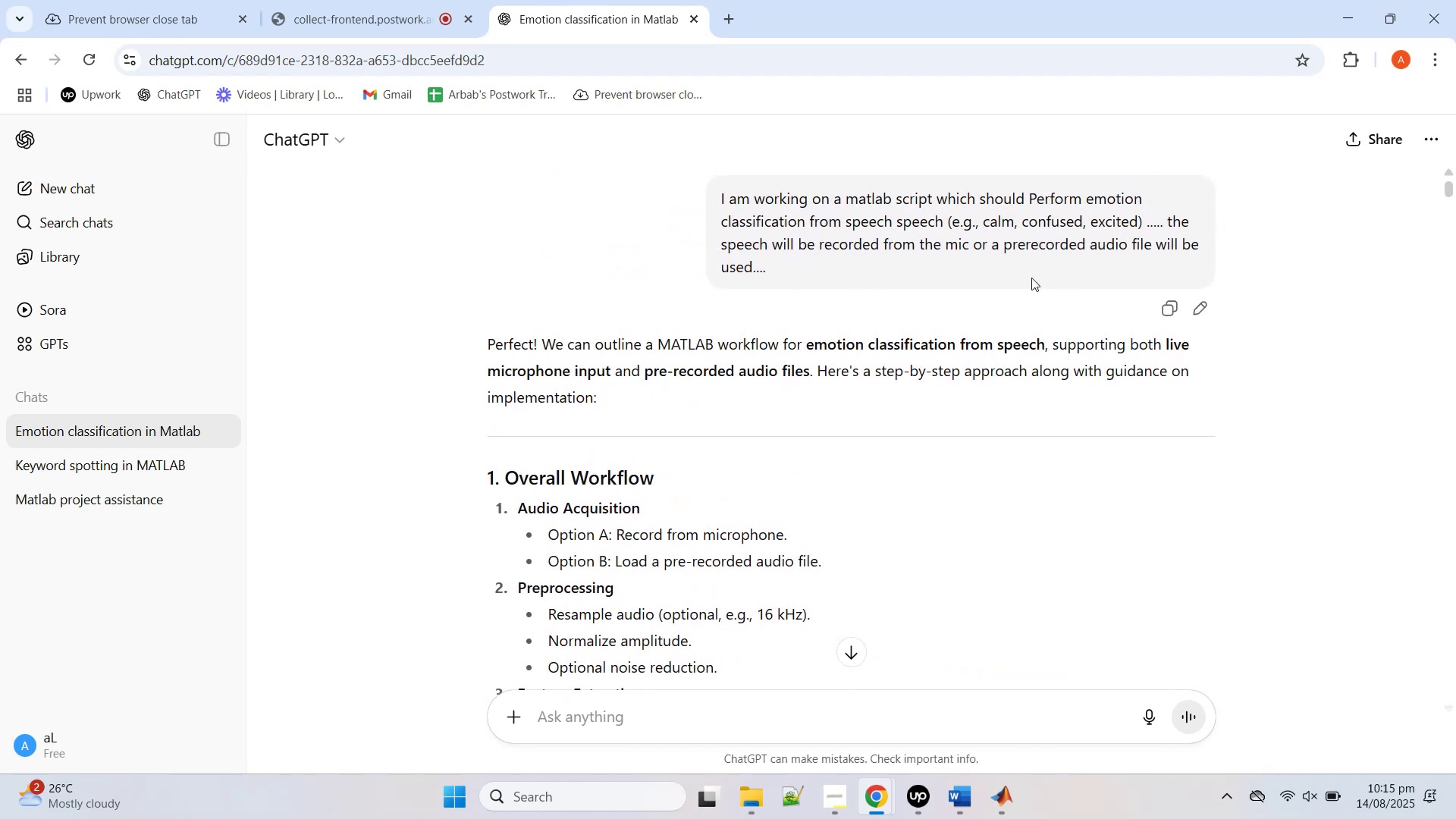 
left_click([1196, 306])
 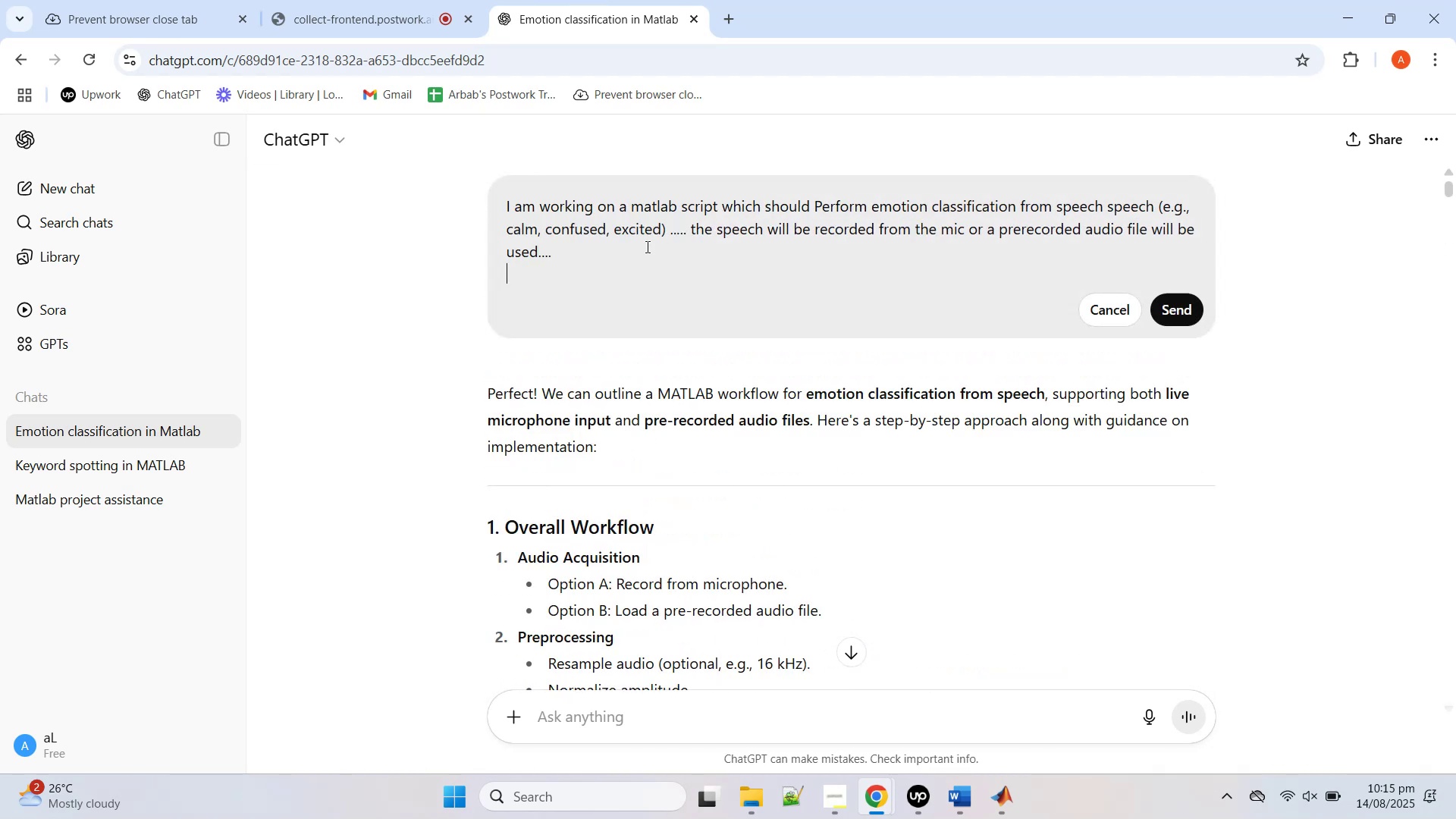 
left_click_drag(start_coordinate=[625, 271], to_coordinate=[418, 168])
 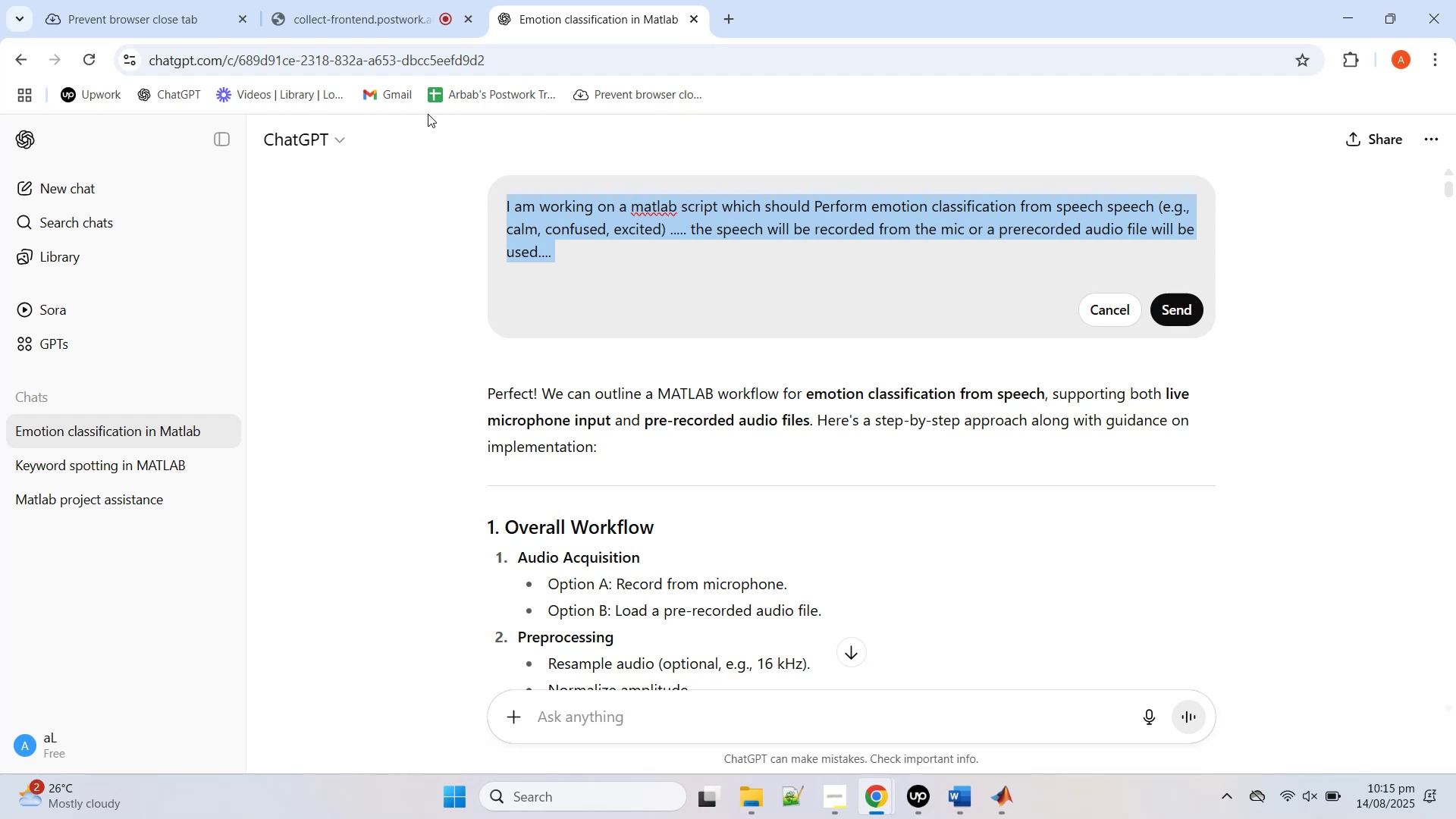 
key(Control+C)
 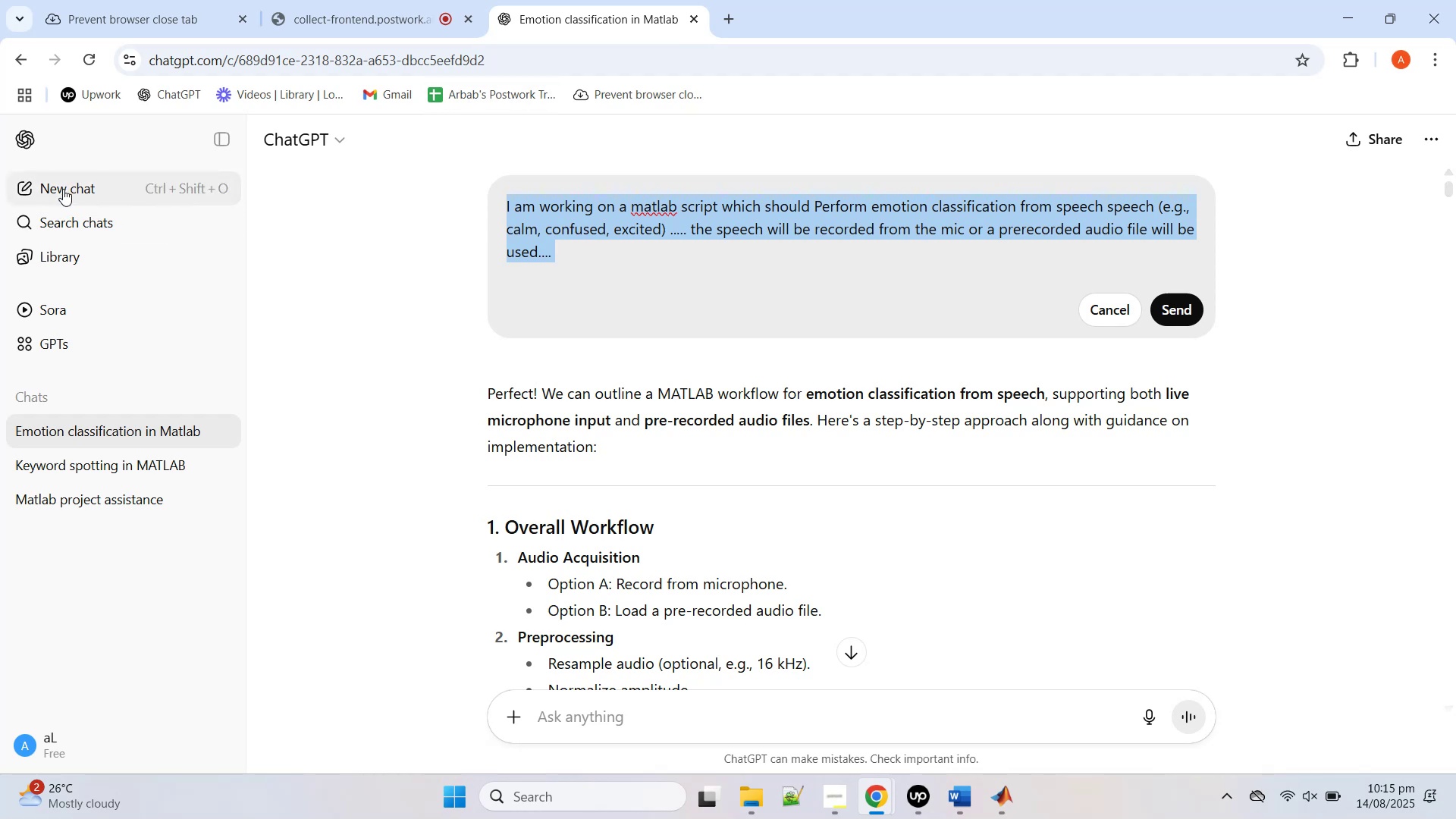 
middle_click([63, 189])
 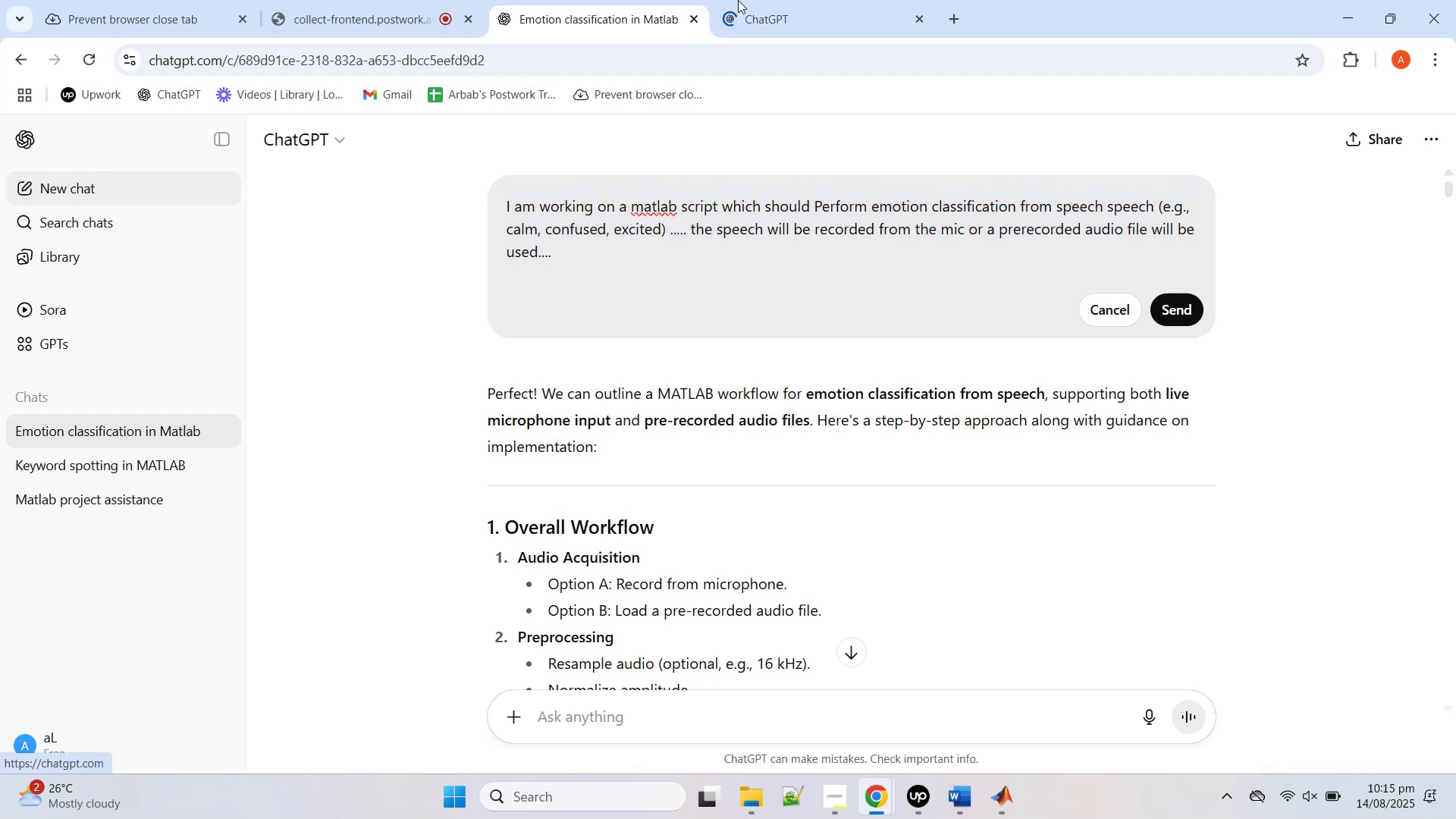 
left_click([766, 0])
 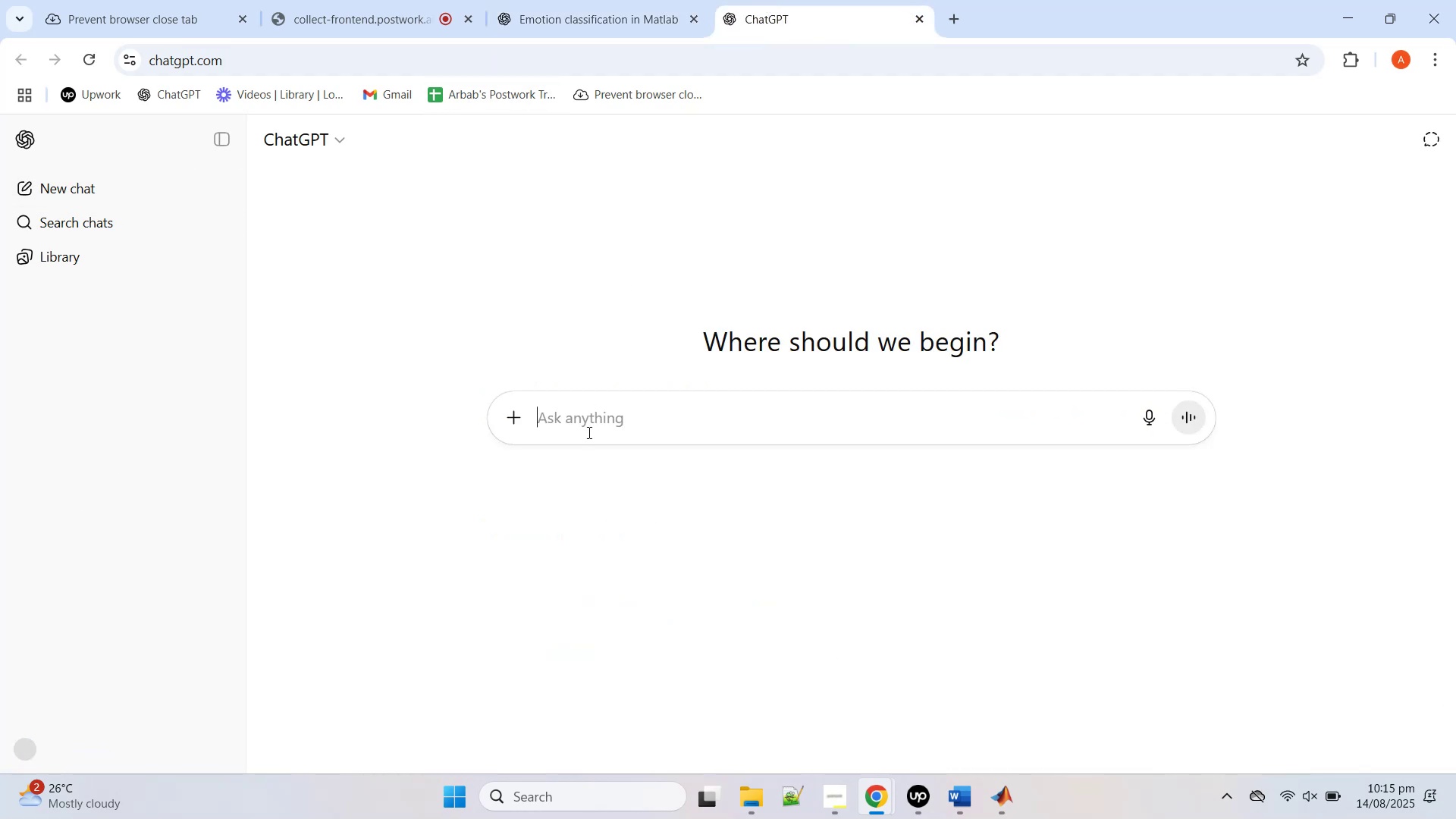 
left_click([586, 436])
 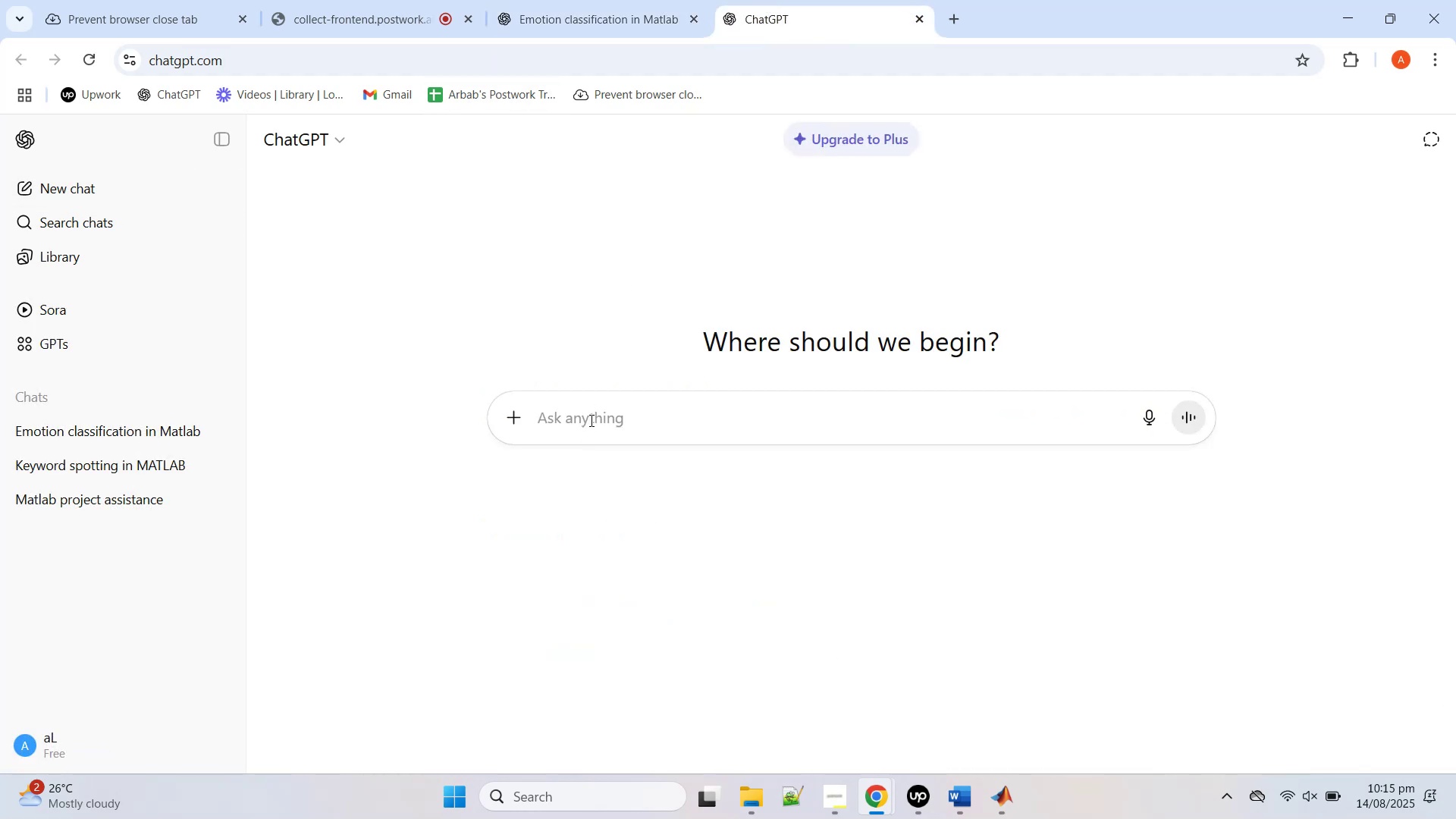 
left_click([590, 420])
 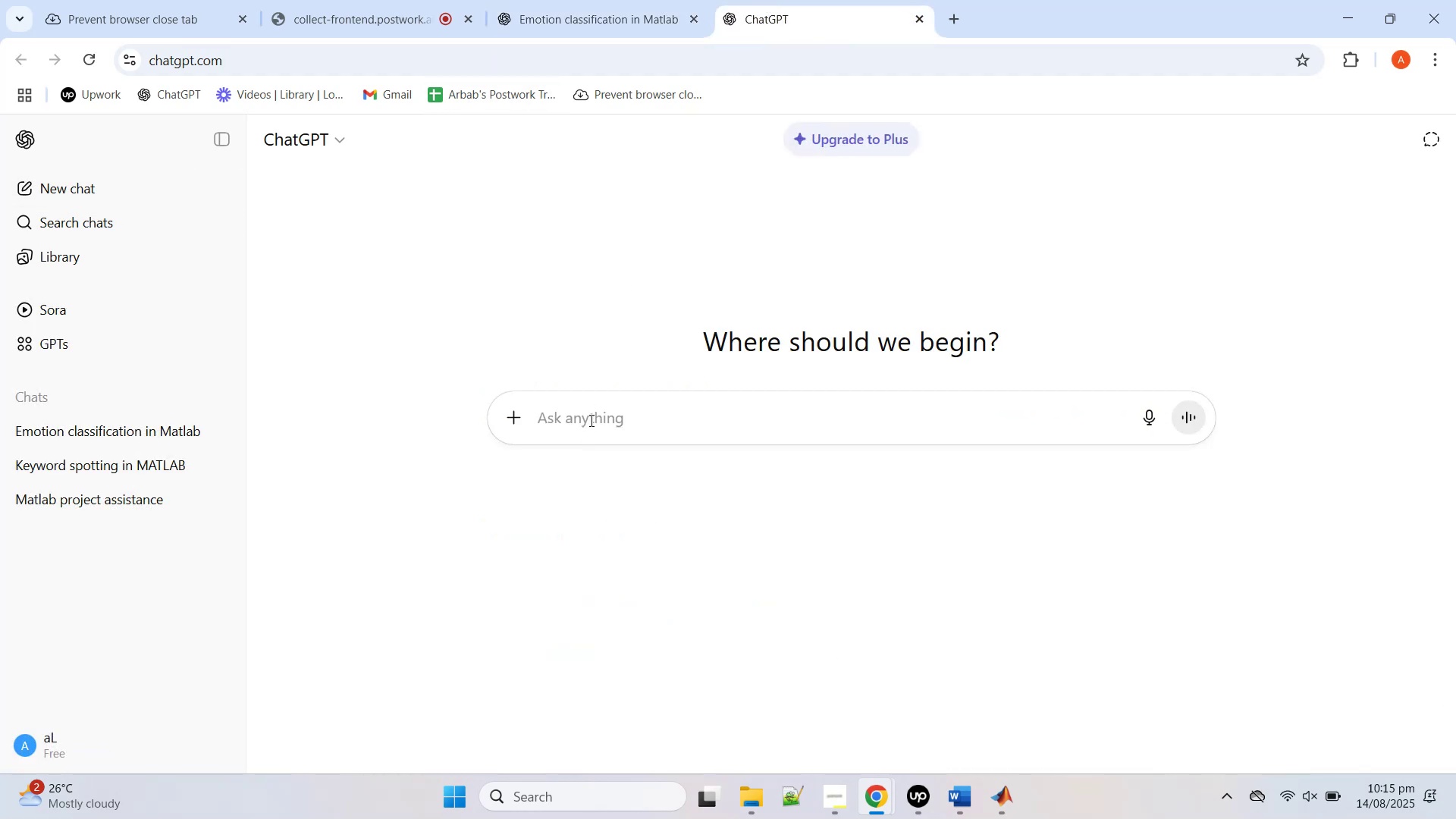 
key(Control+V)
 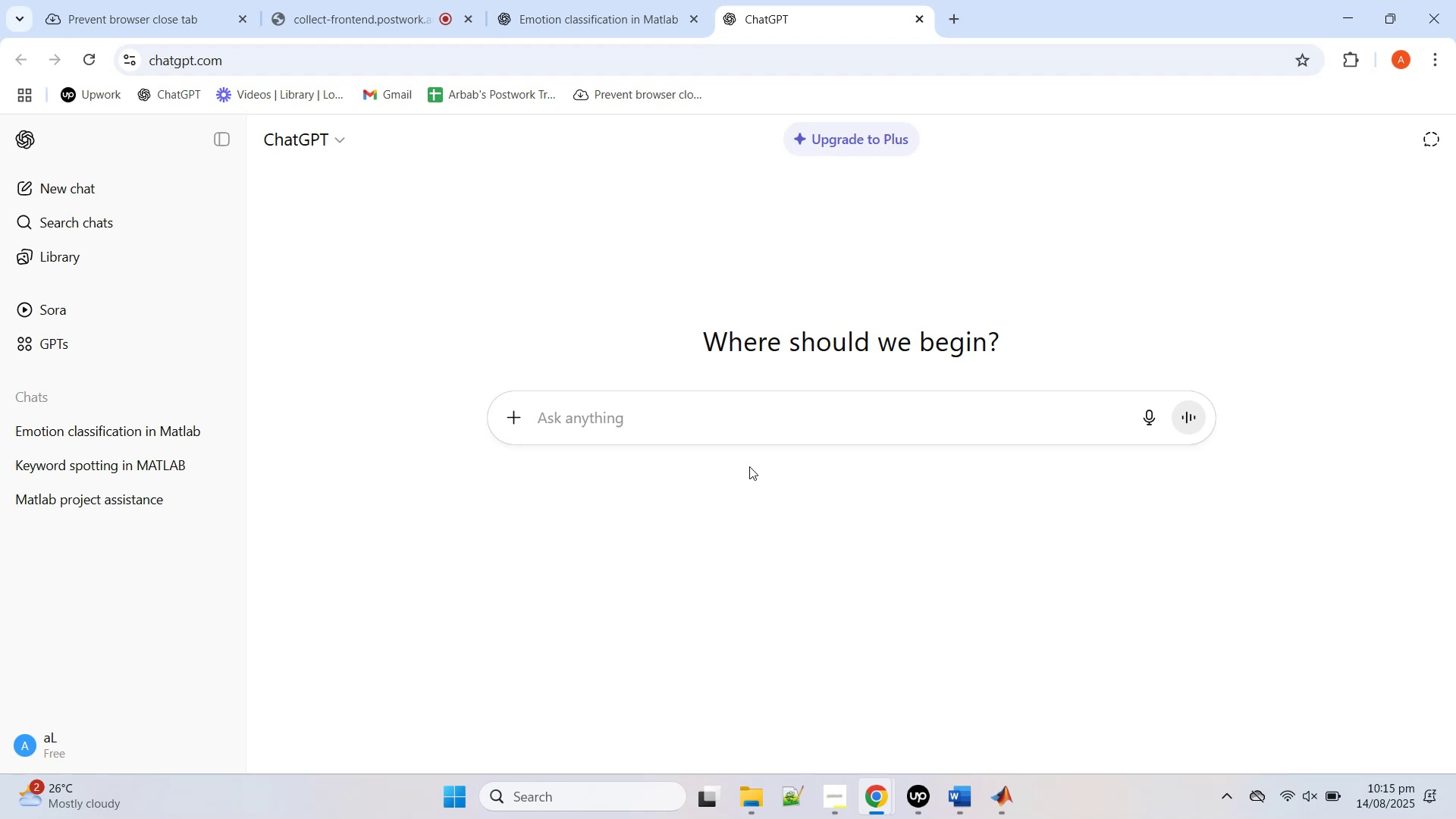 
wait(7.57)
 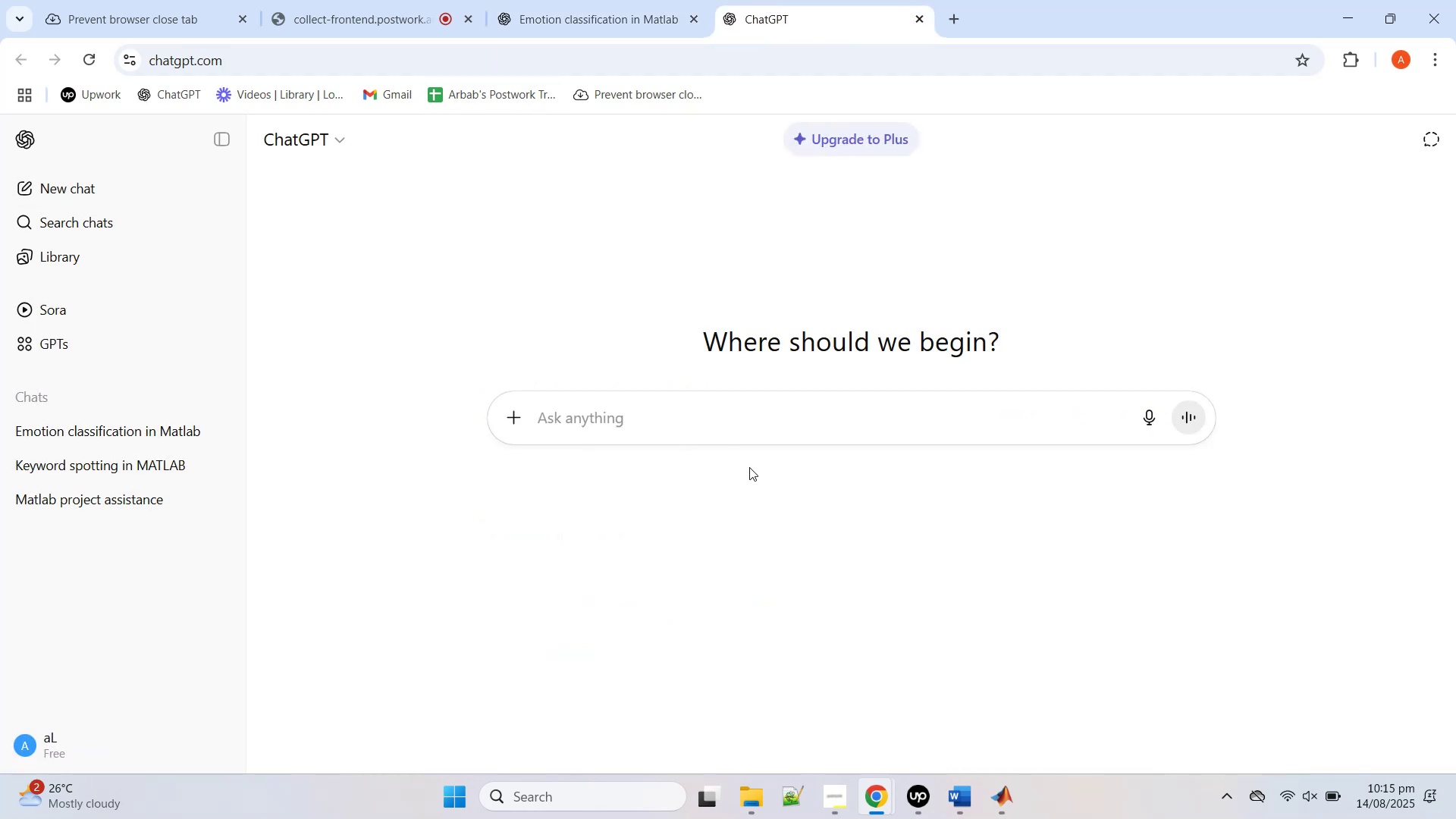 
left_click([739, 426])
 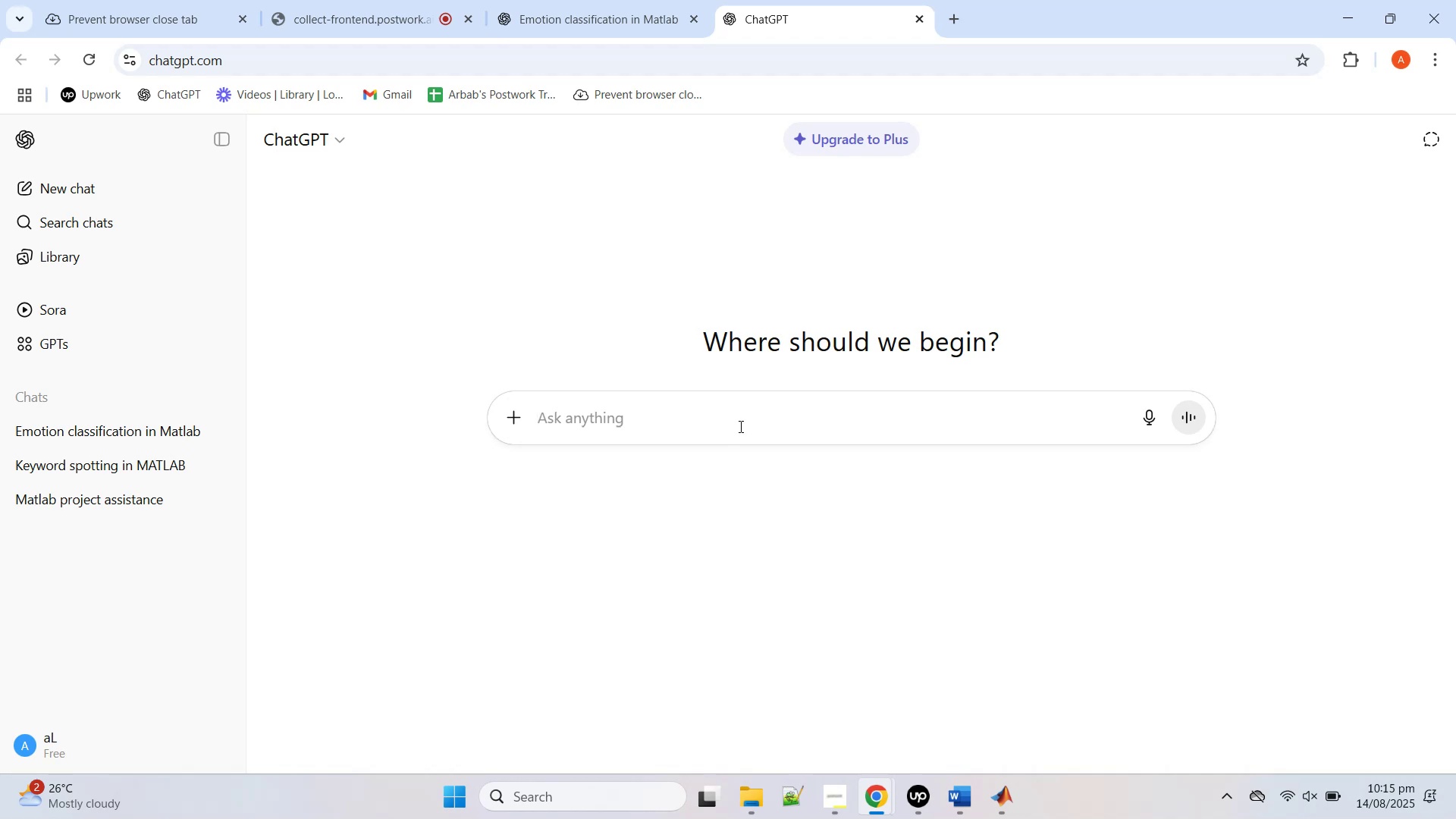 
key(Control+V)
 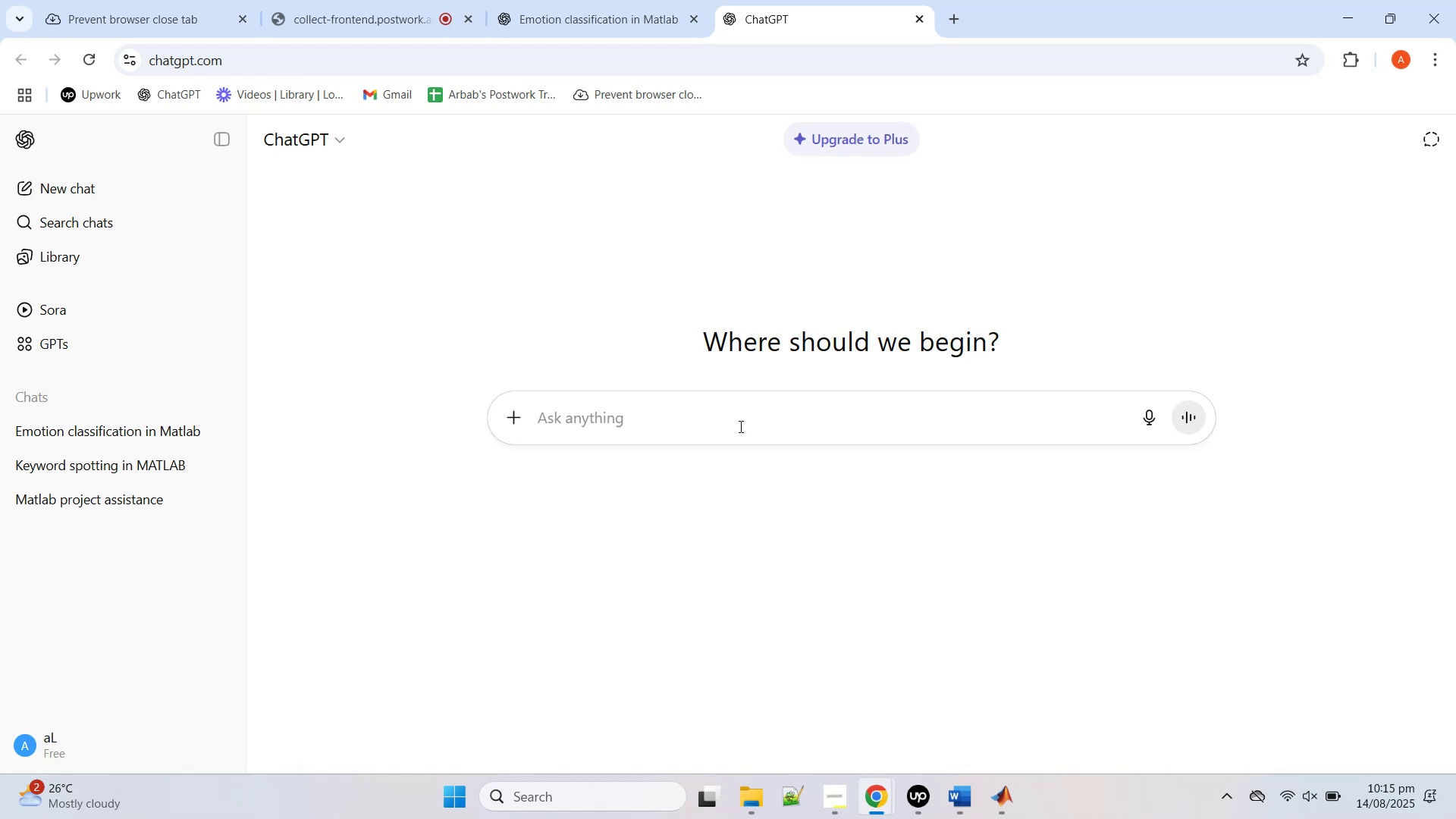 
left_click([739, 426])
 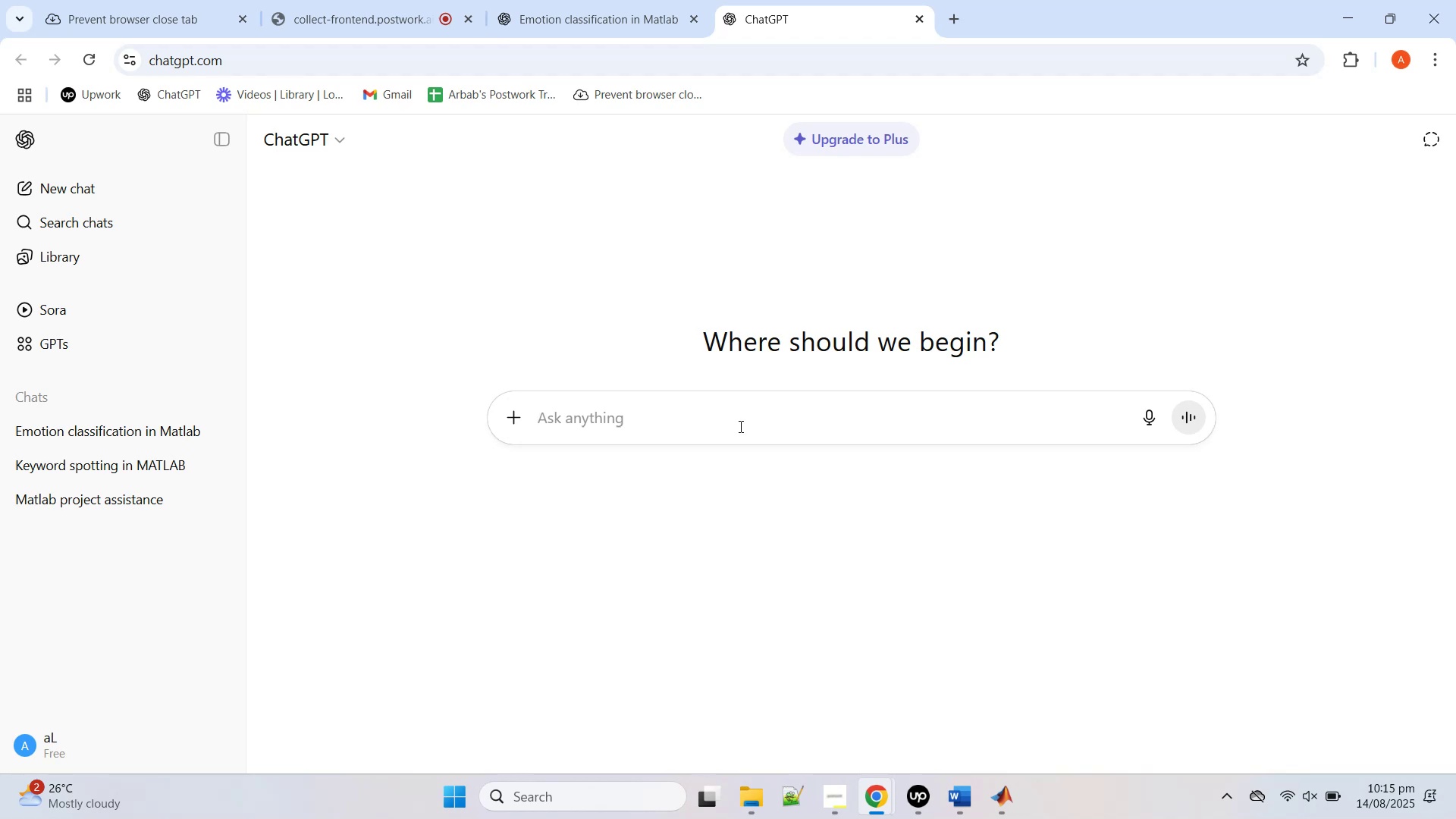 
key(Control+V)
 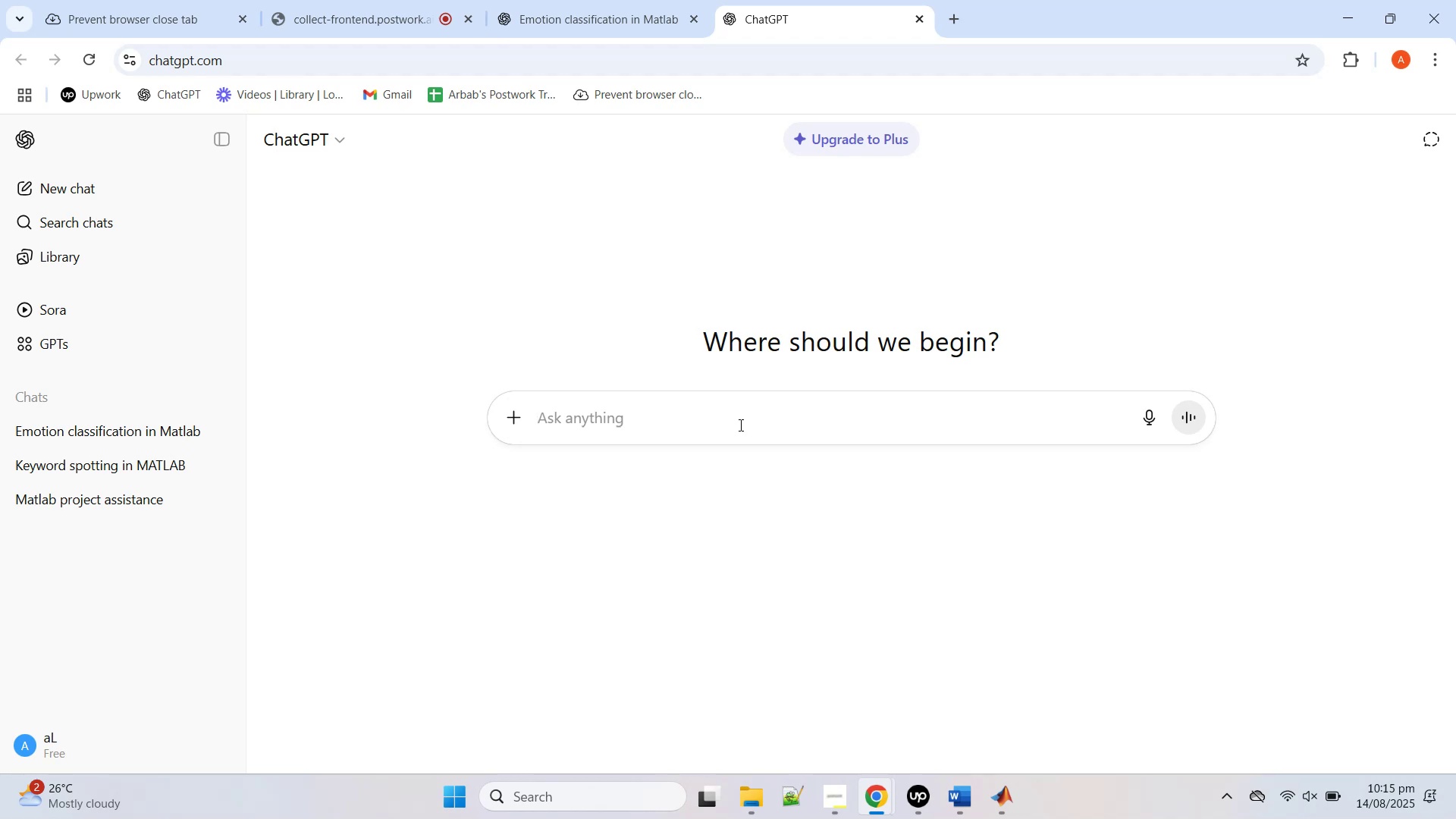 
left_click([739, 425])
 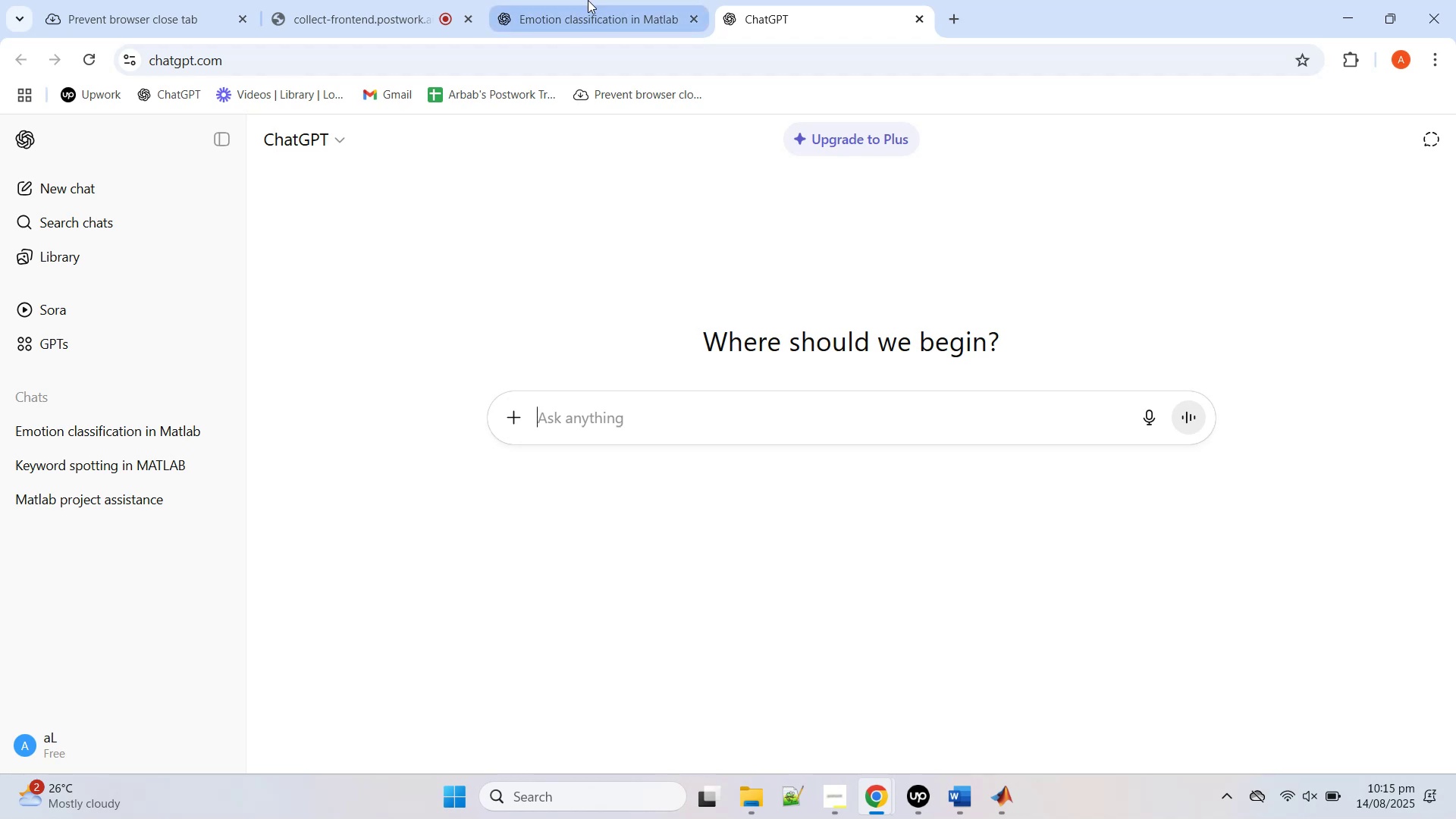 
left_click([588, 0])
 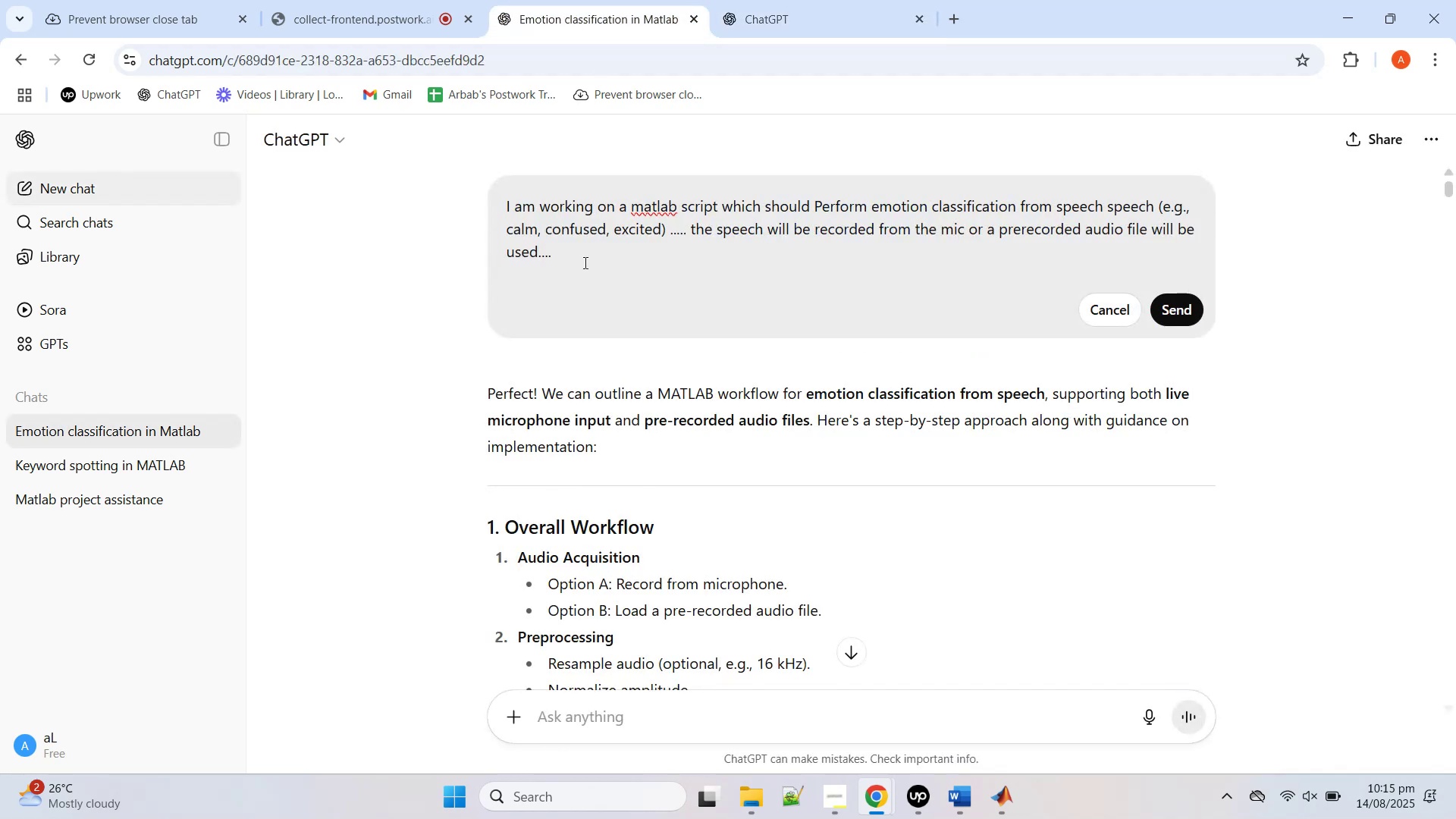 
left_click_drag(start_coordinate=[573, 245], to_coordinate=[472, 188])
 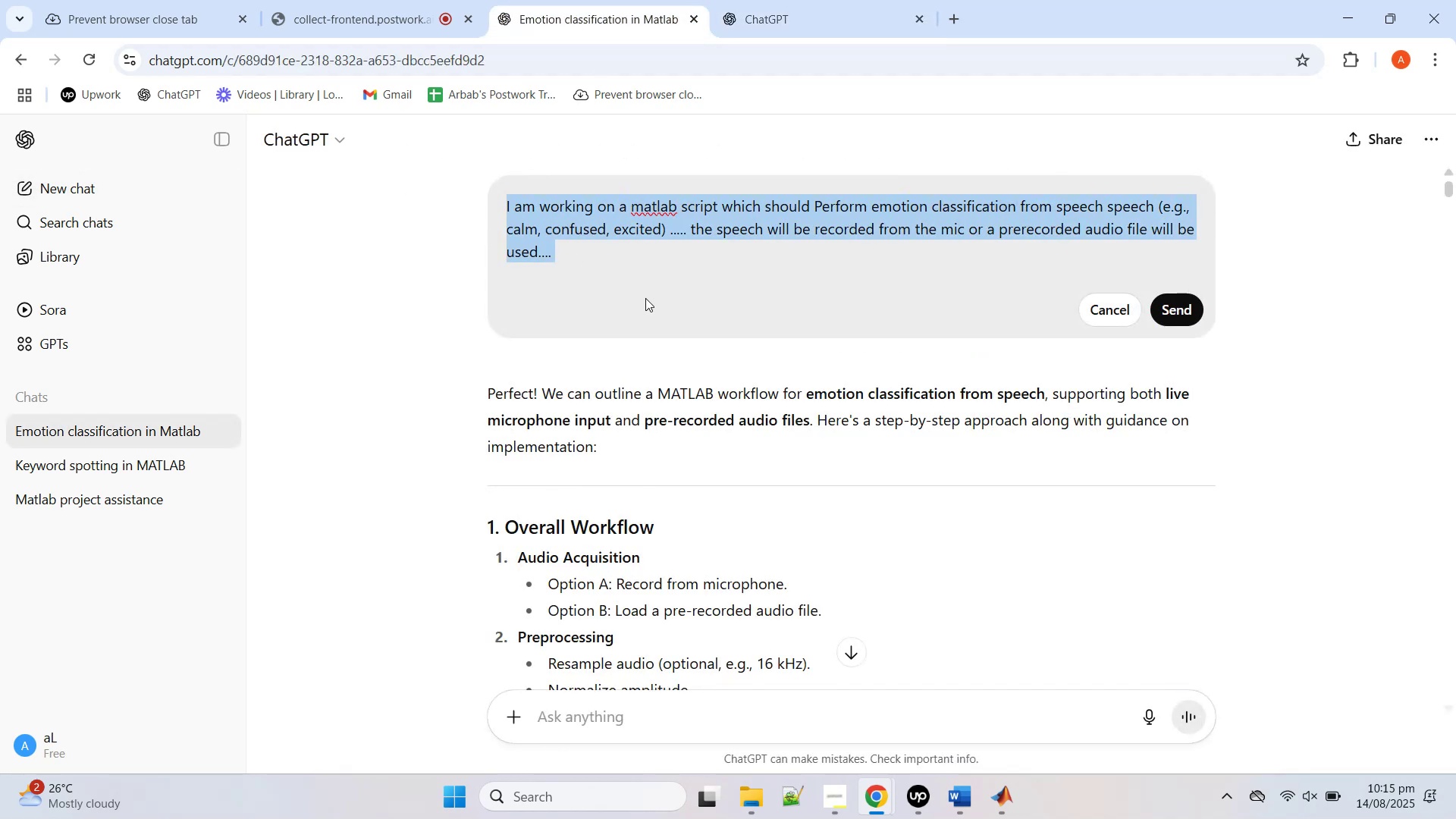 
left_click([641, 282])
 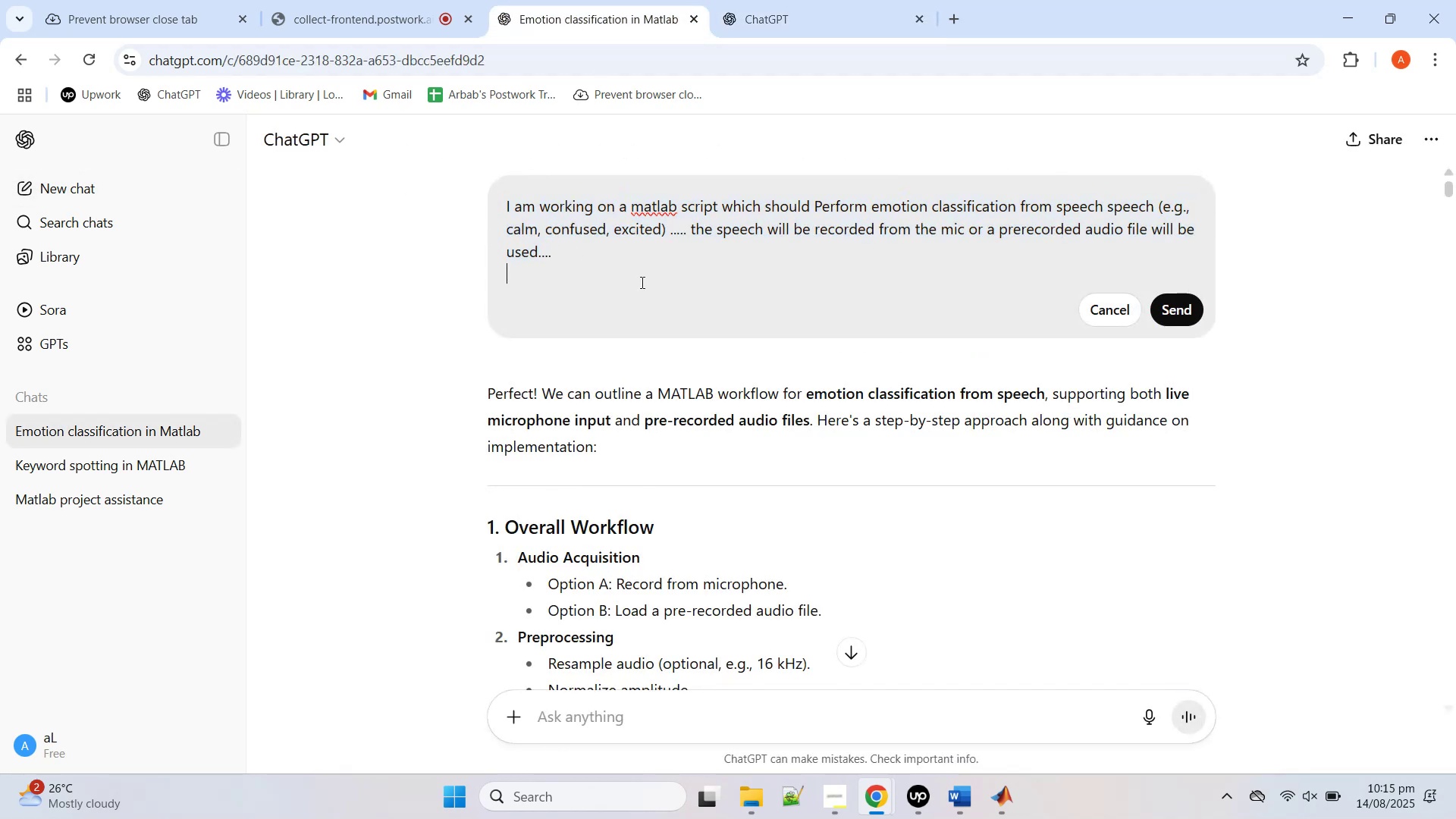 
key(Control+A)
 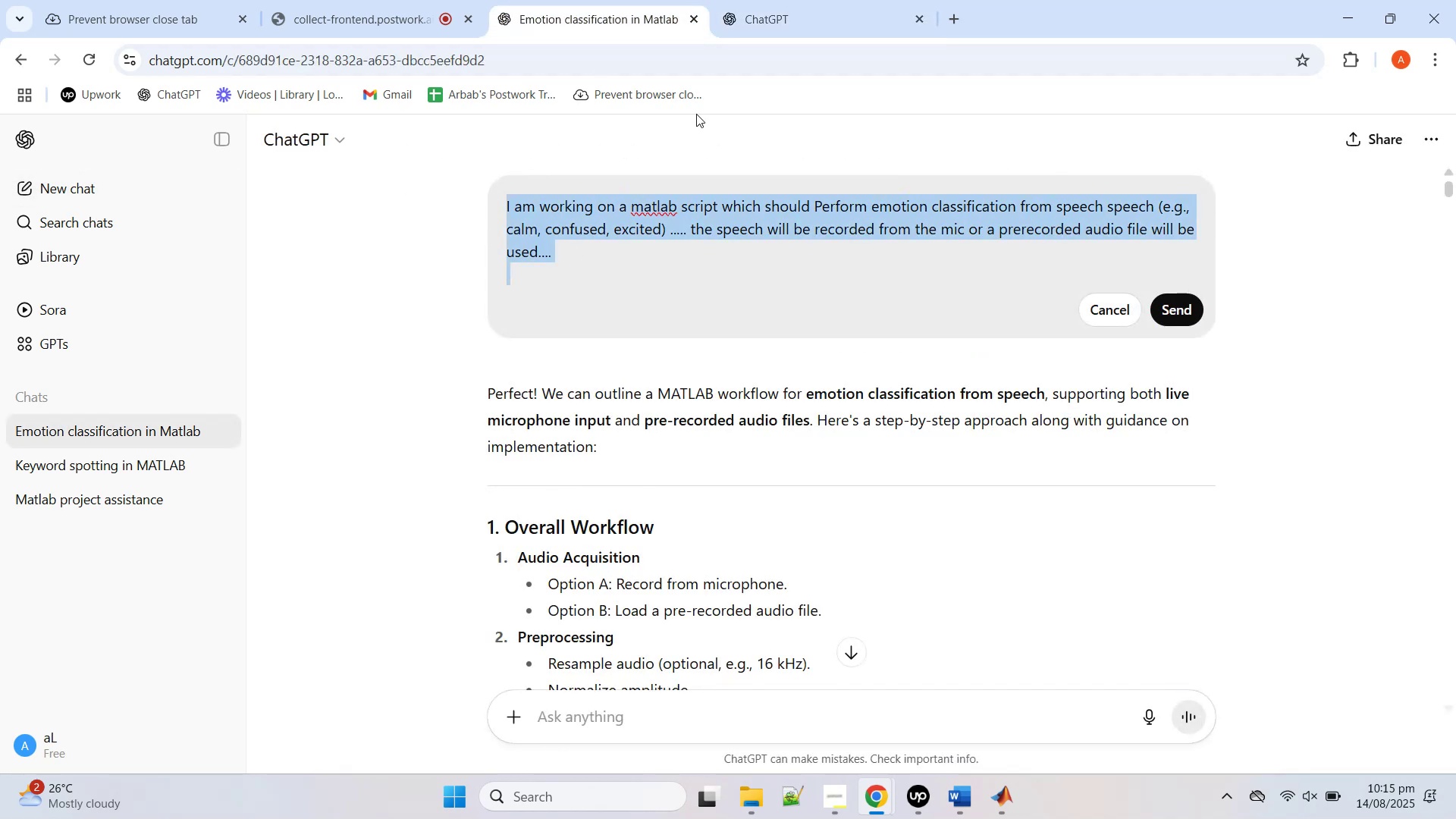 
key(Control+C)
 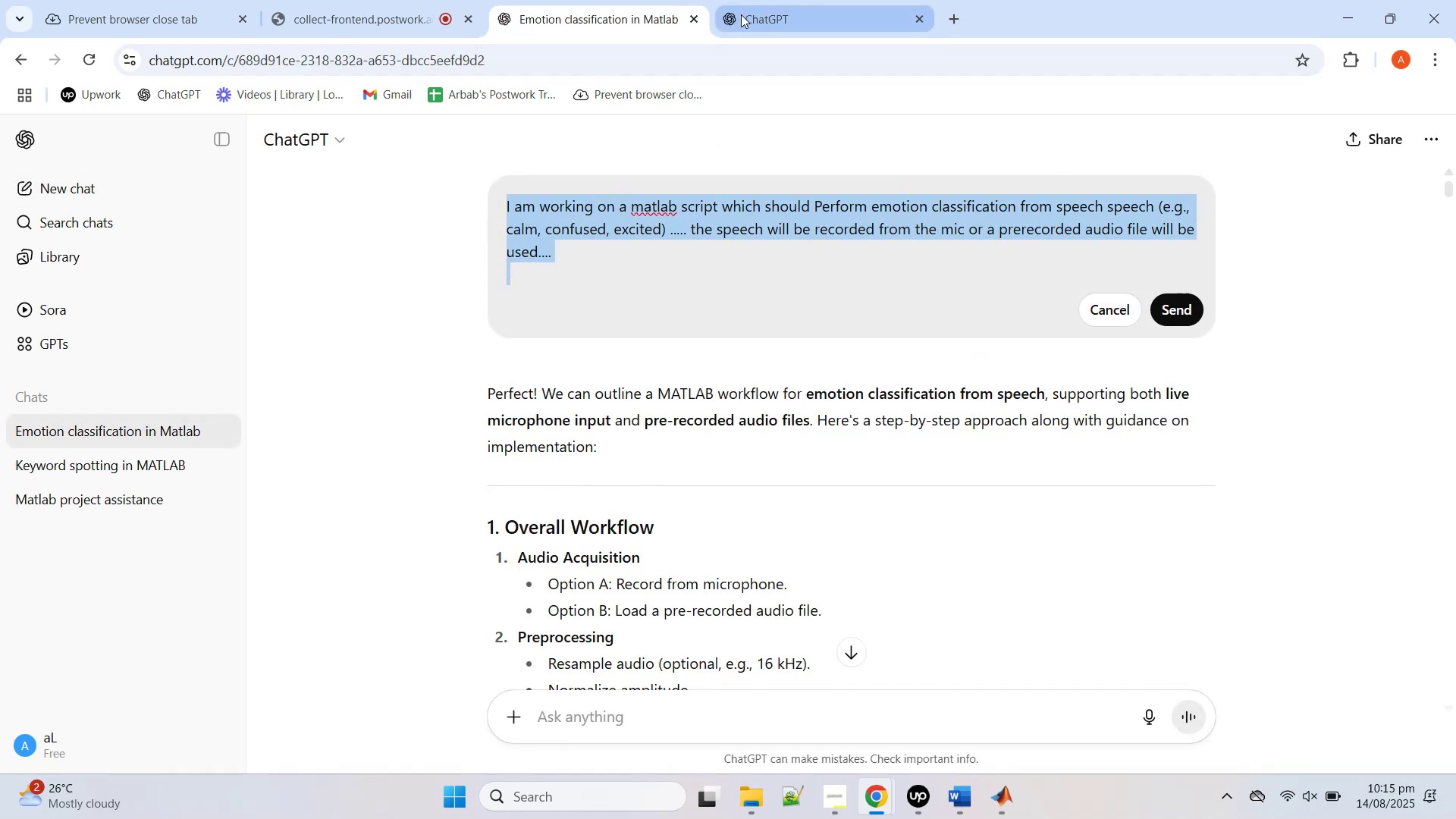 
left_click([742, 14])
 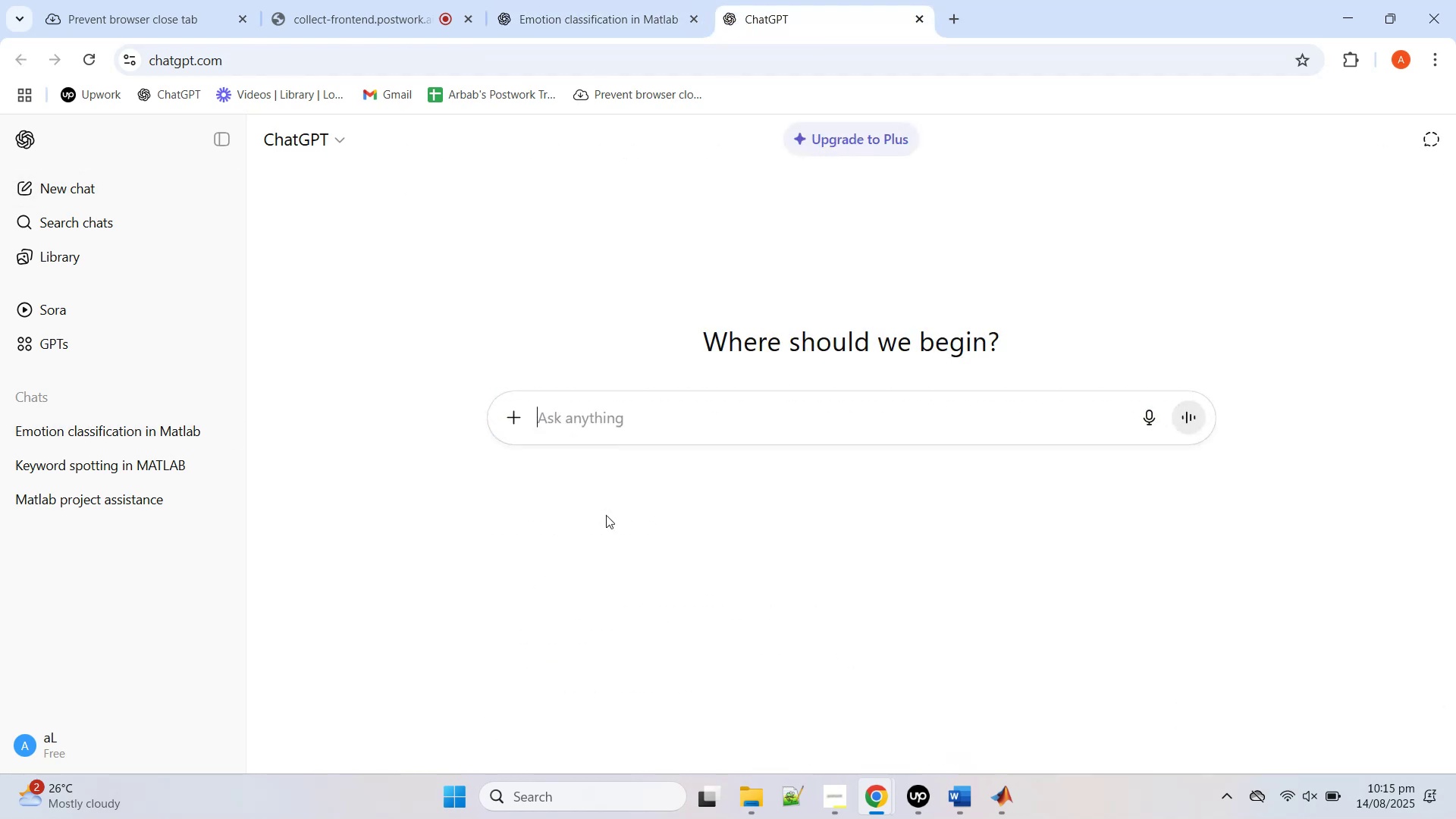 
key(Control+V)
 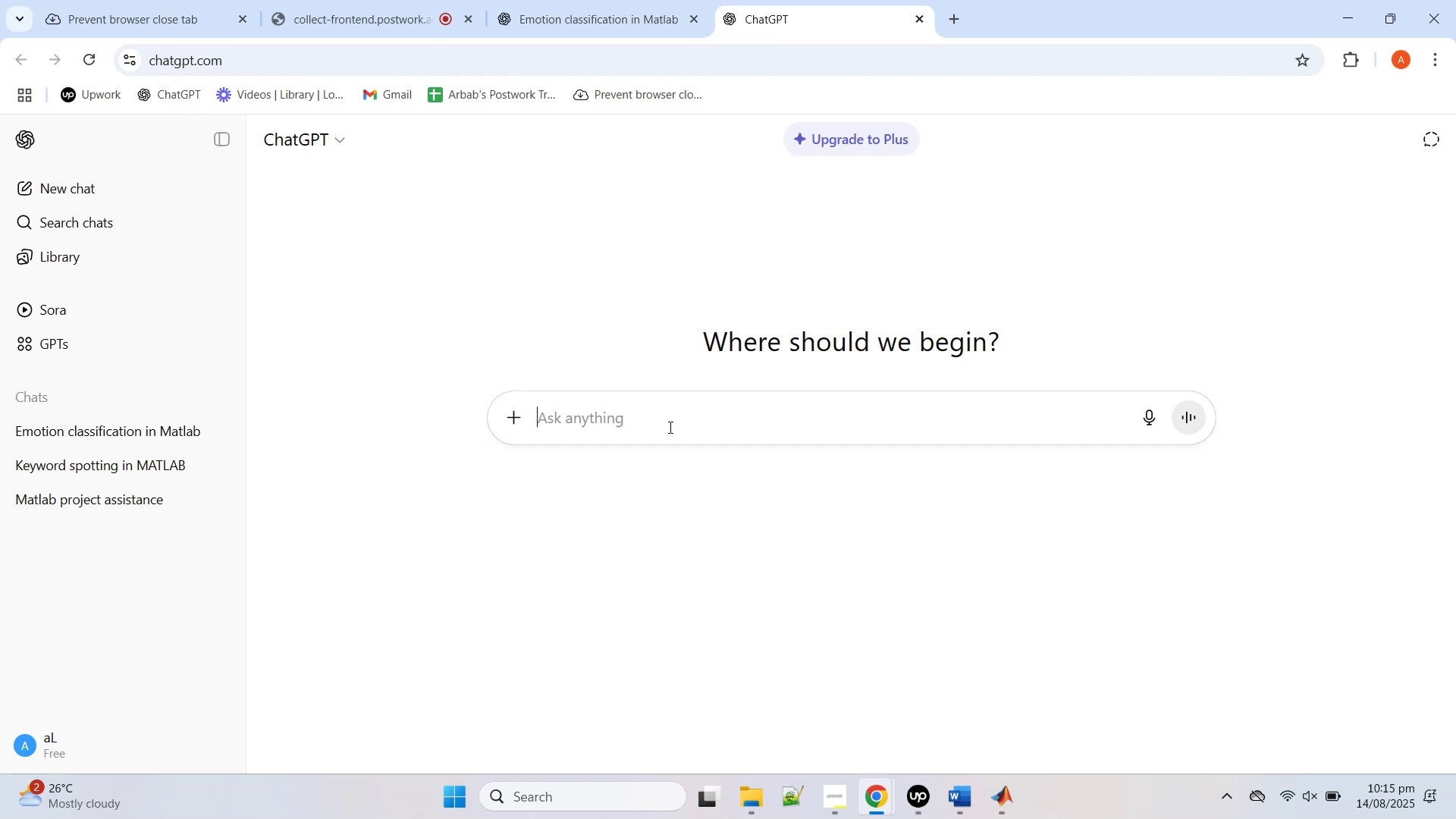 
left_click([669, 427])
 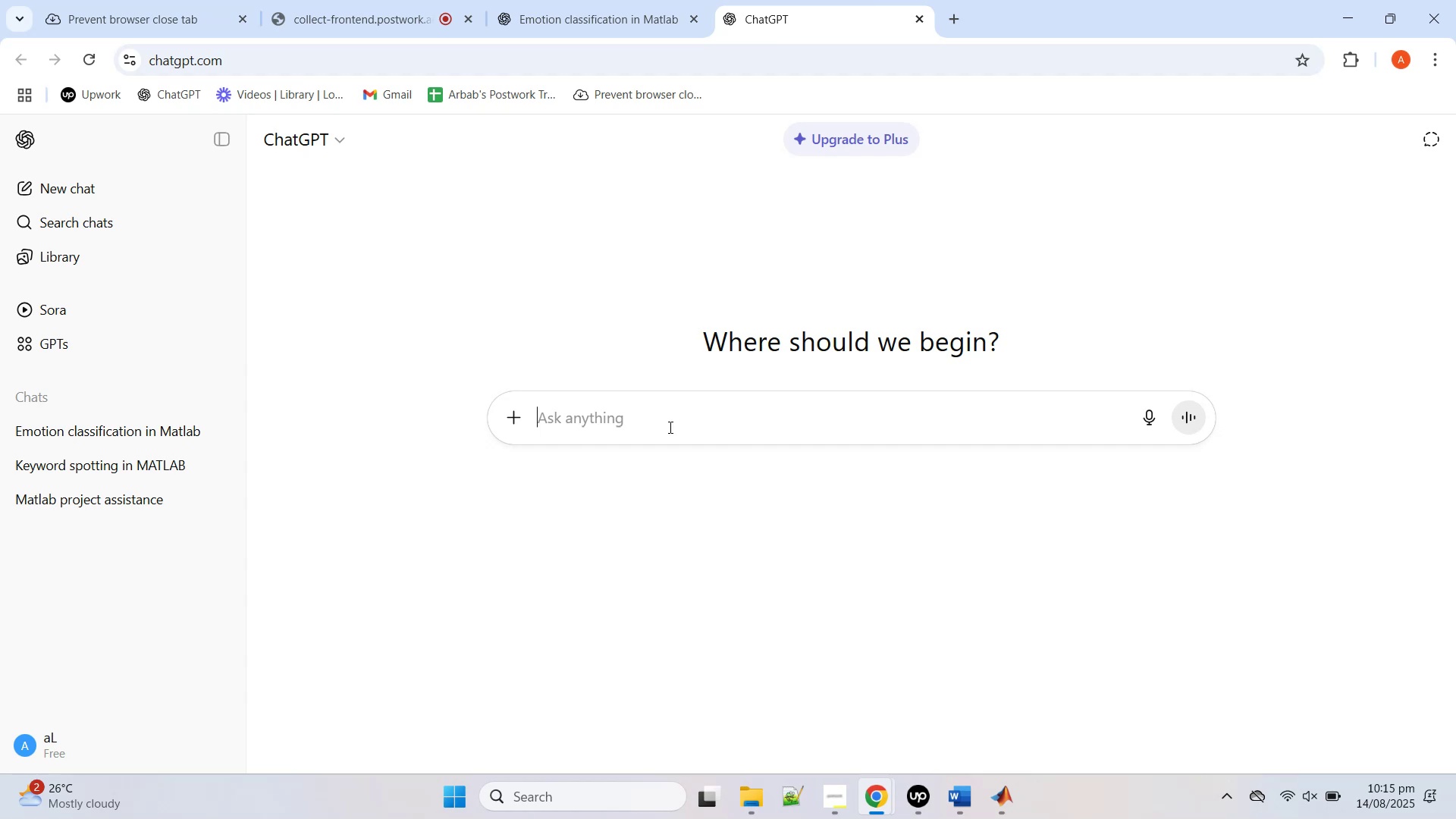 
key(Control+V)
 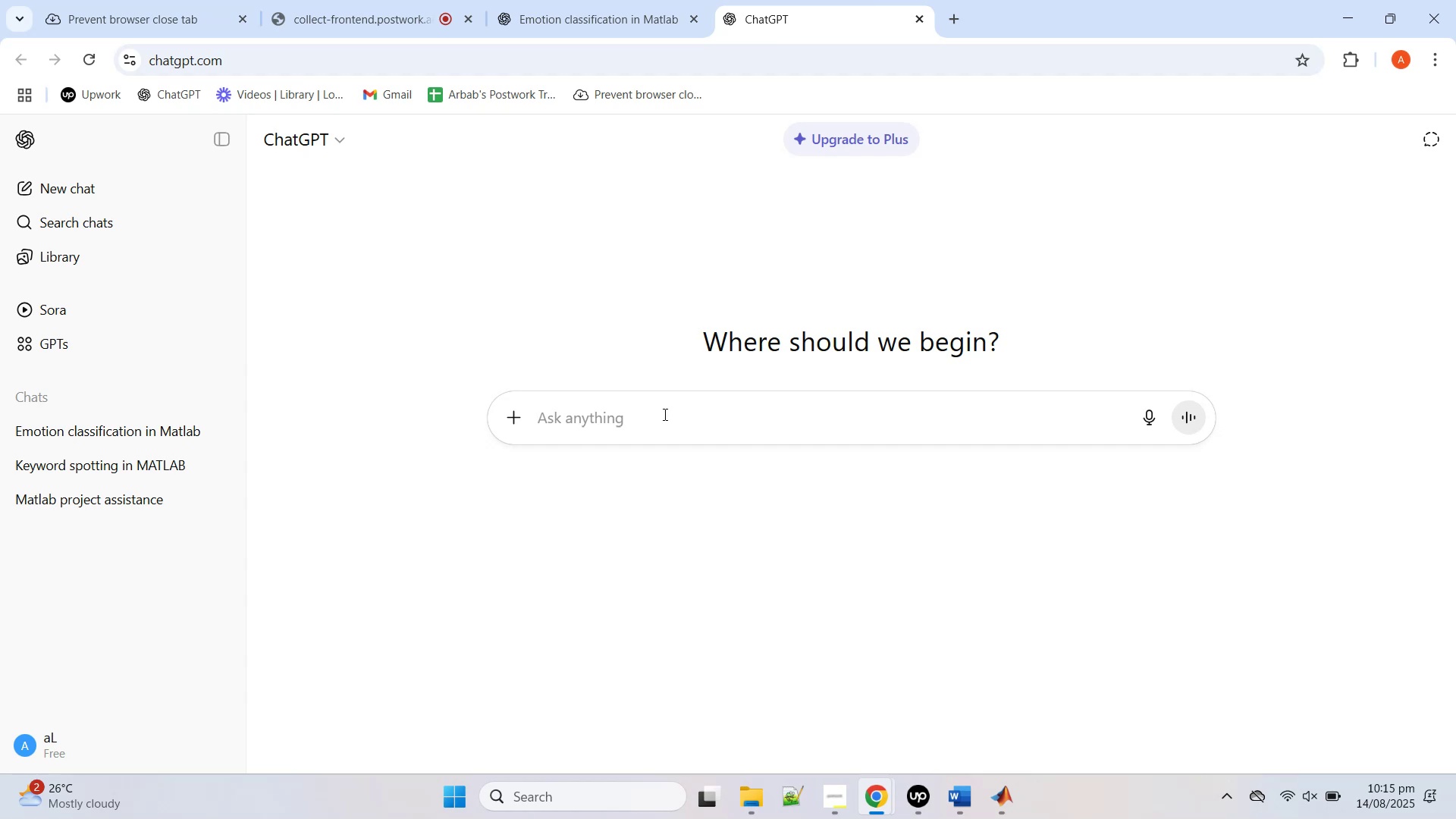 
left_click([664, 414])
 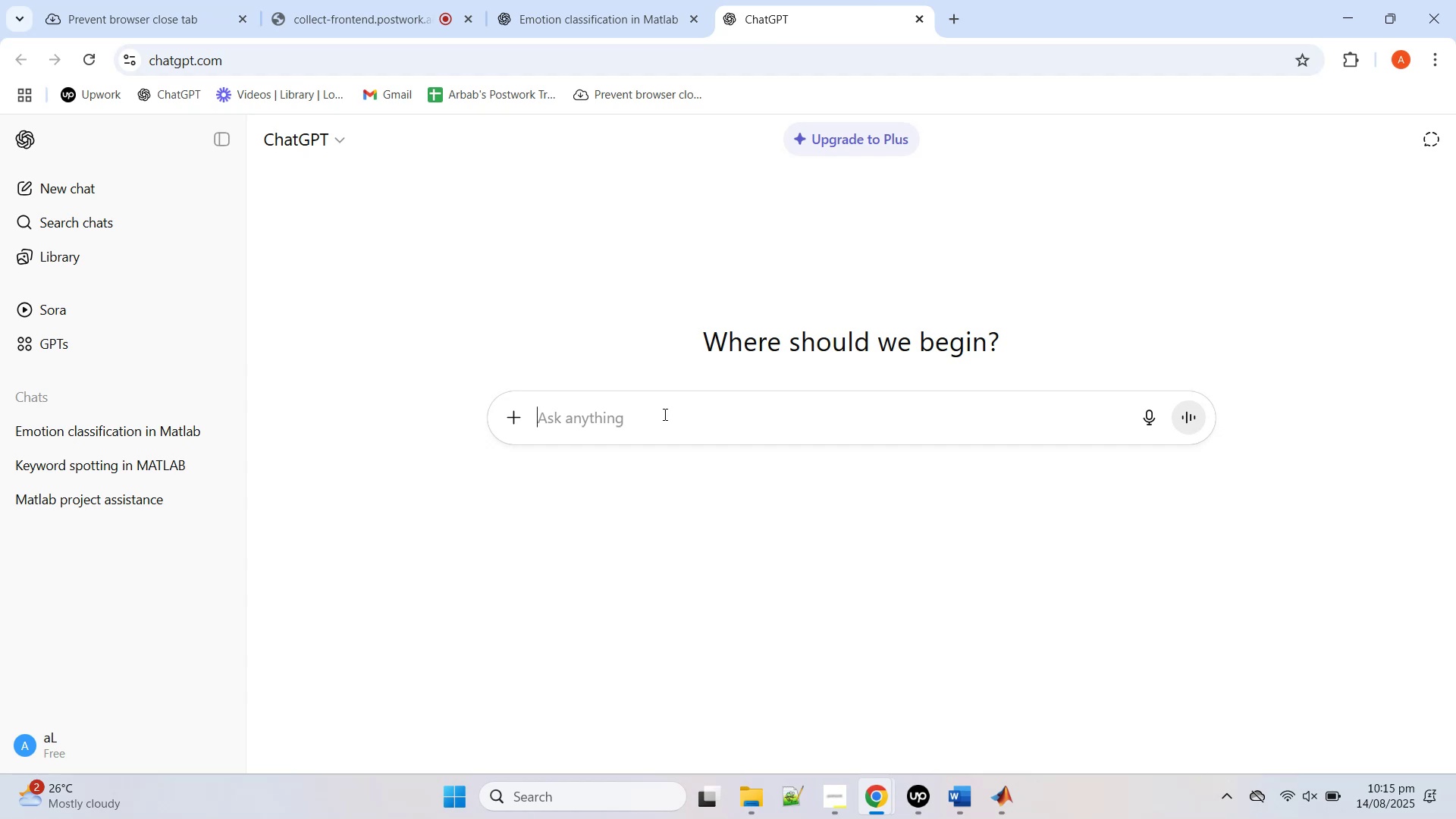 
double_click([664, 414])
 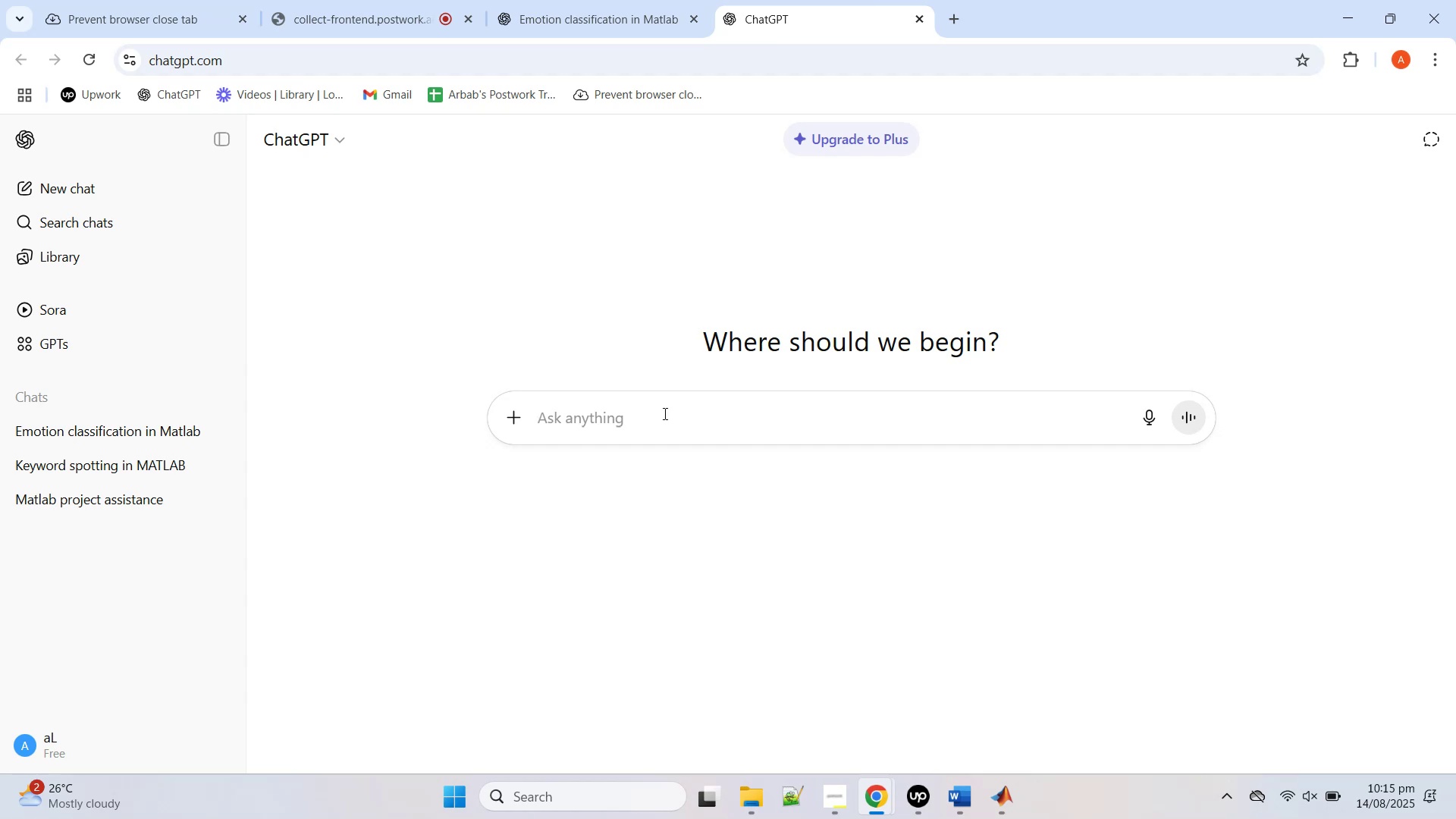 
key(Control+C)
 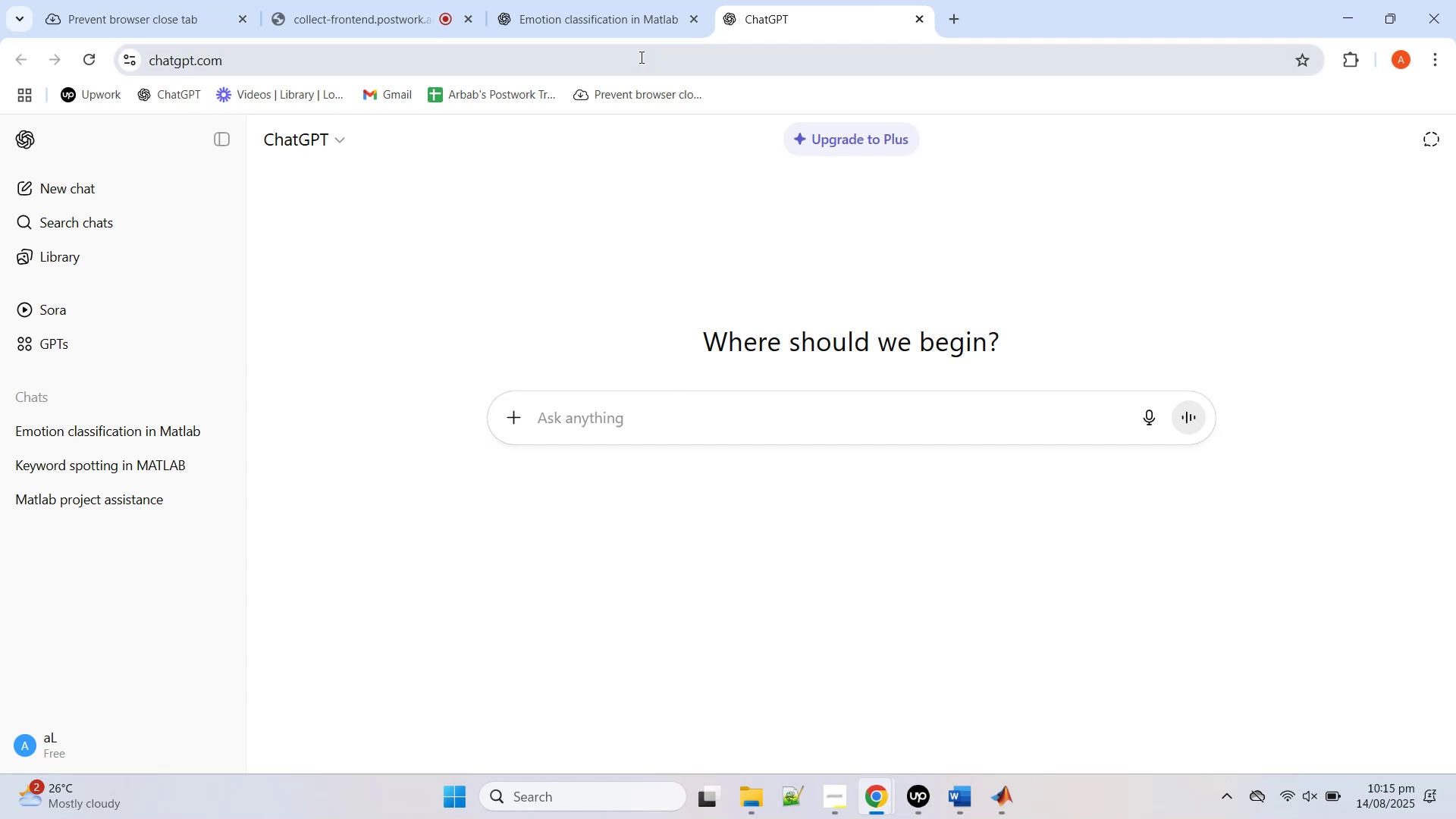 
left_click([595, 5])
 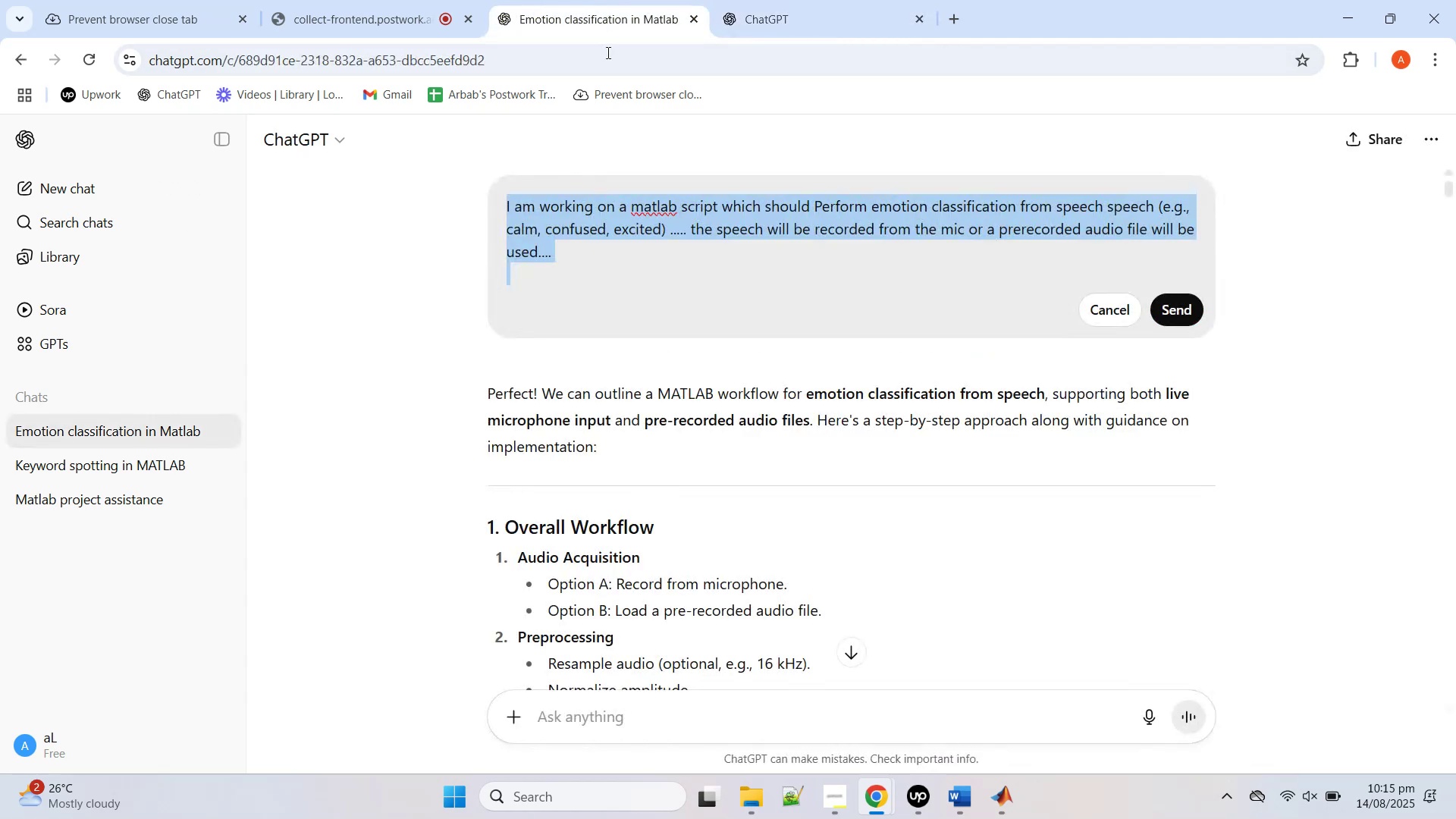 
key(Control+C)
 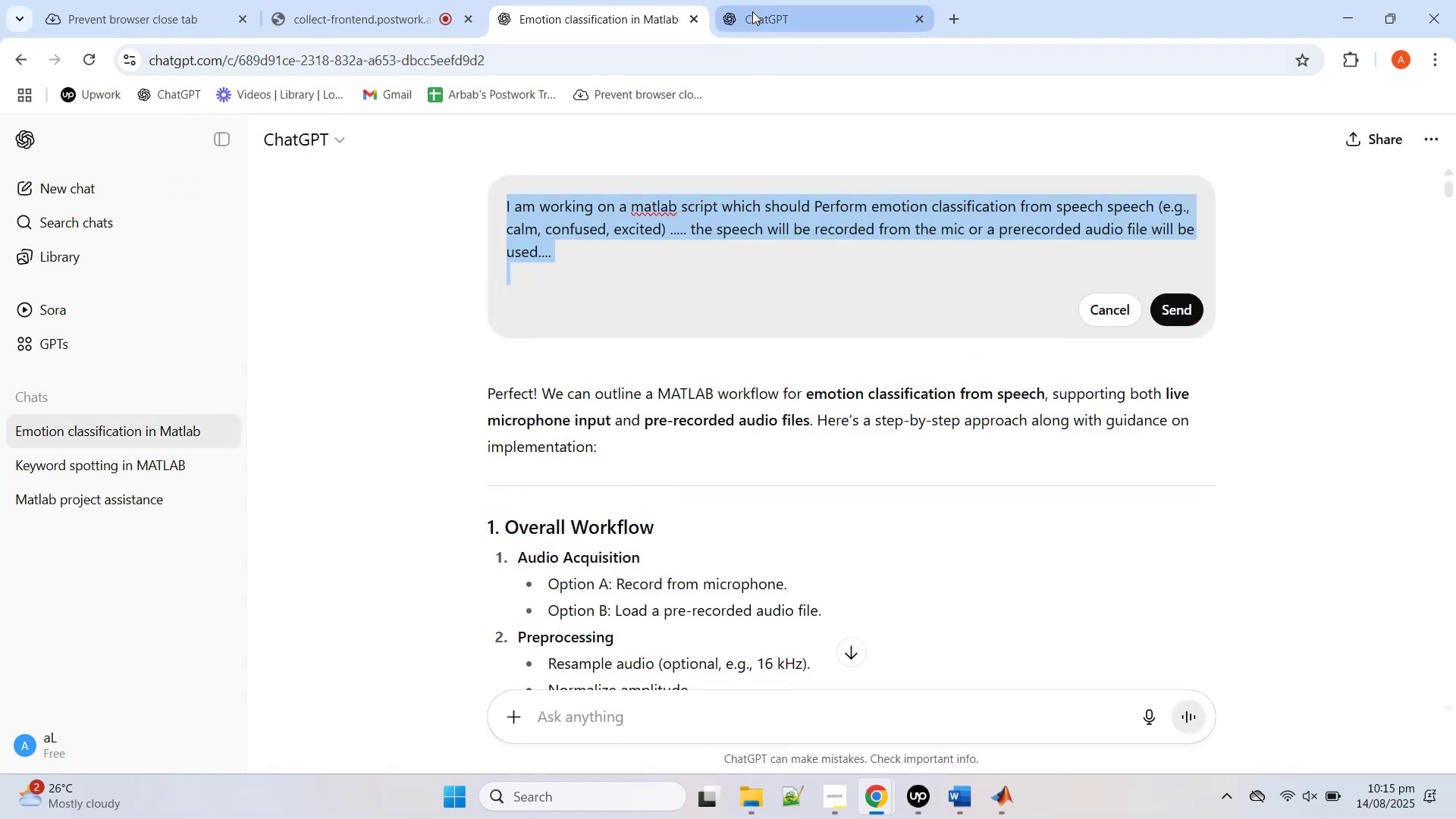 
left_click([752, 11])
 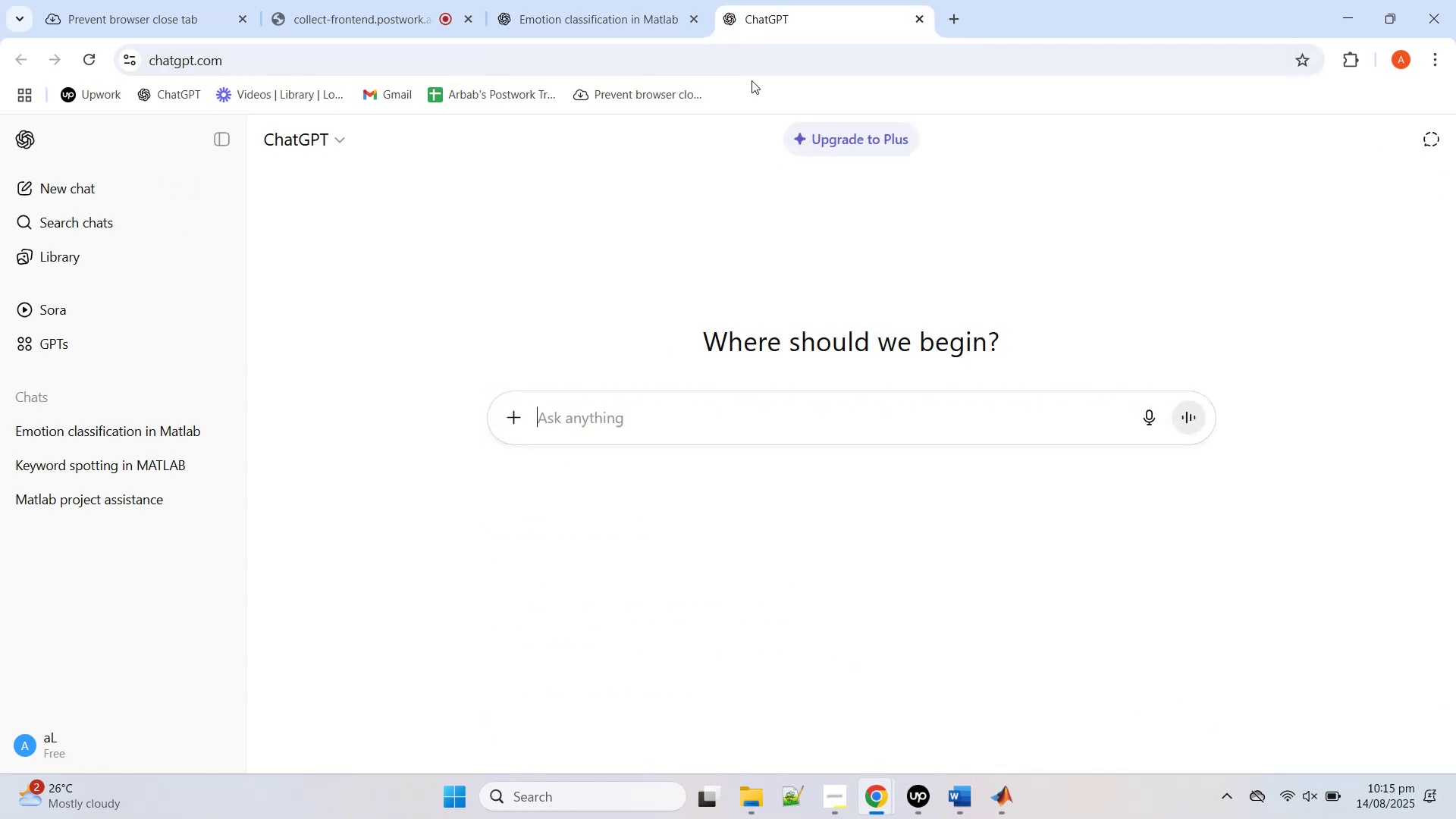 
key(Control+V)
 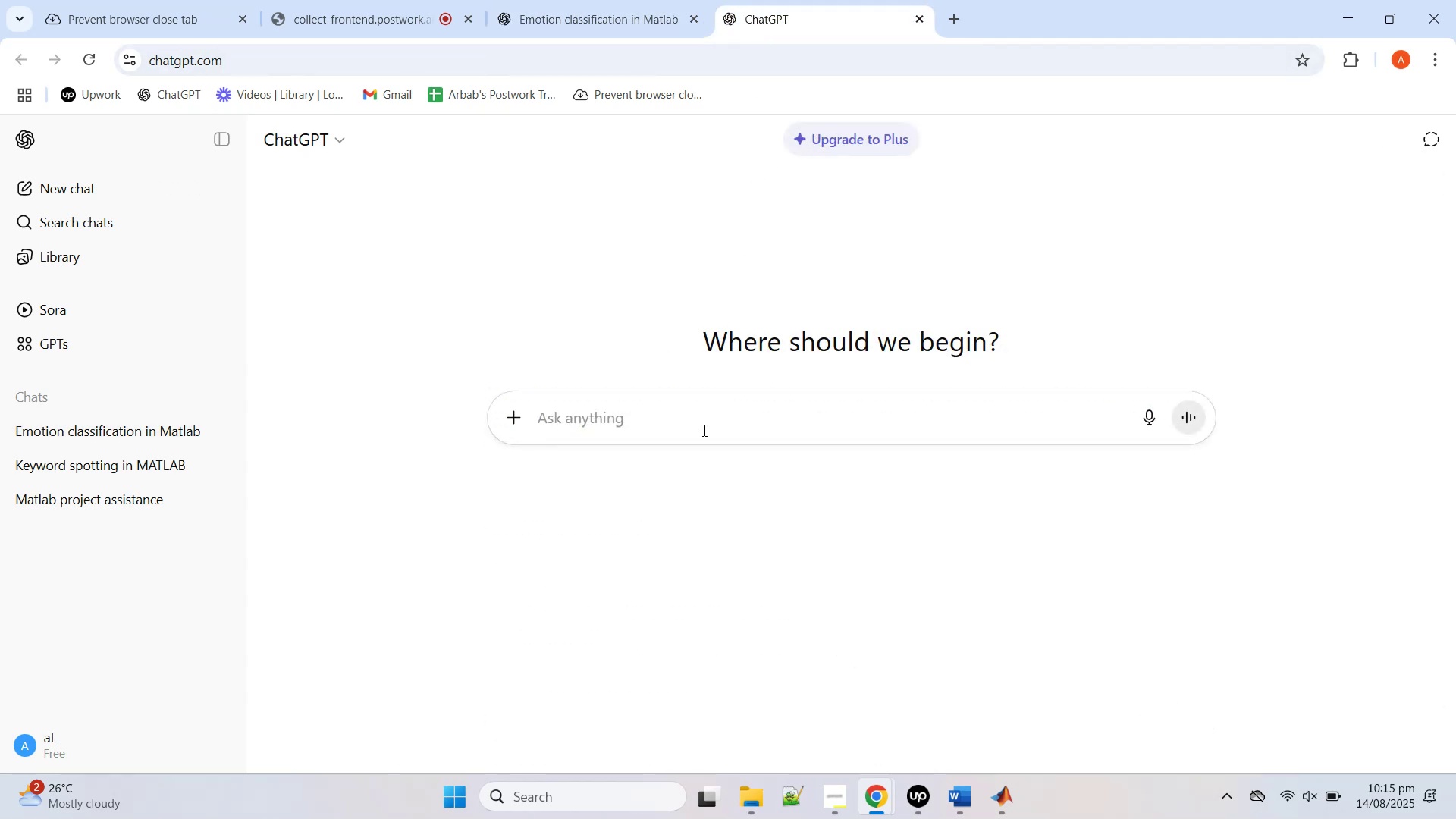 
left_click([702, 419])
 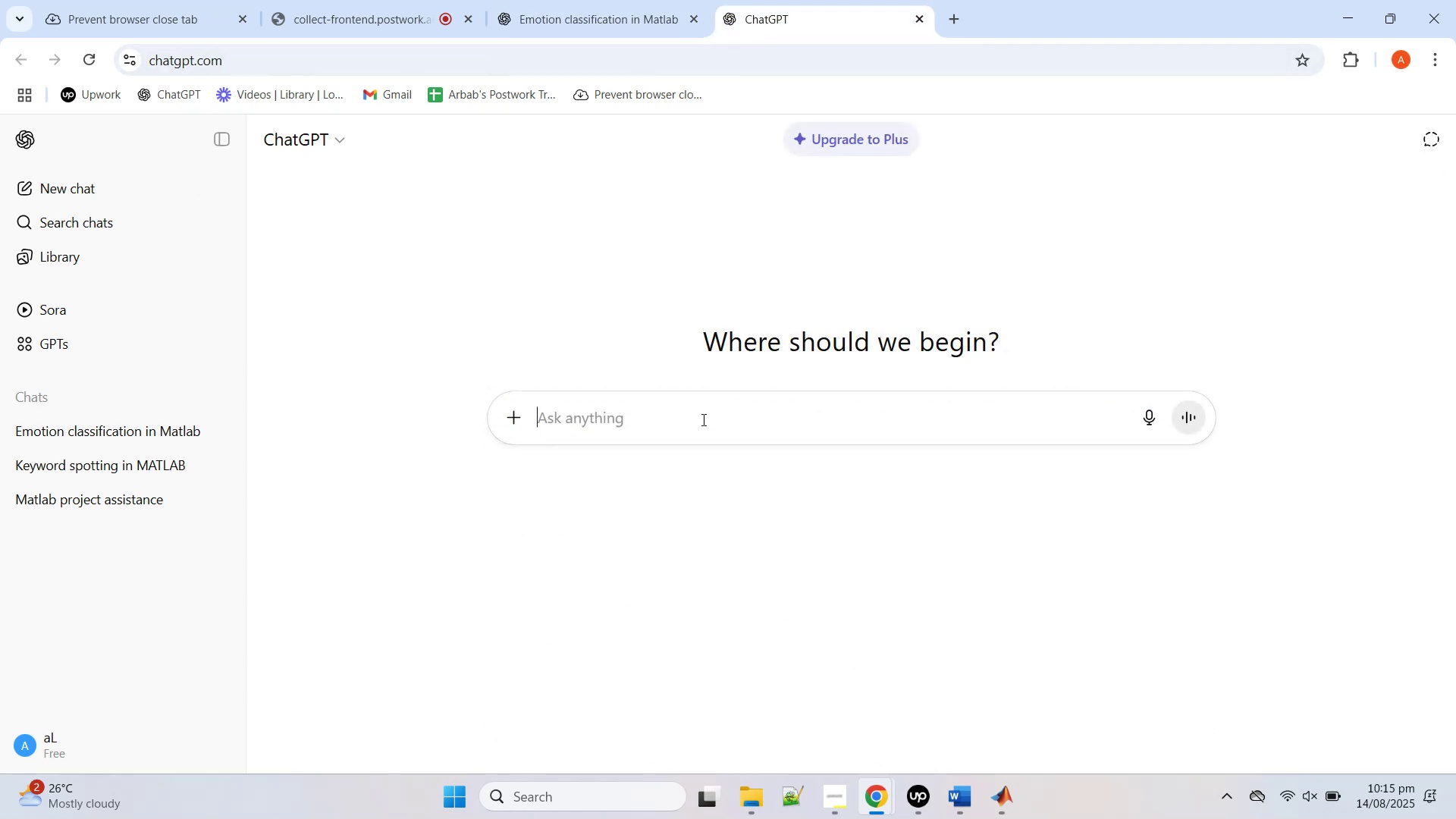 
key(Control+V)
 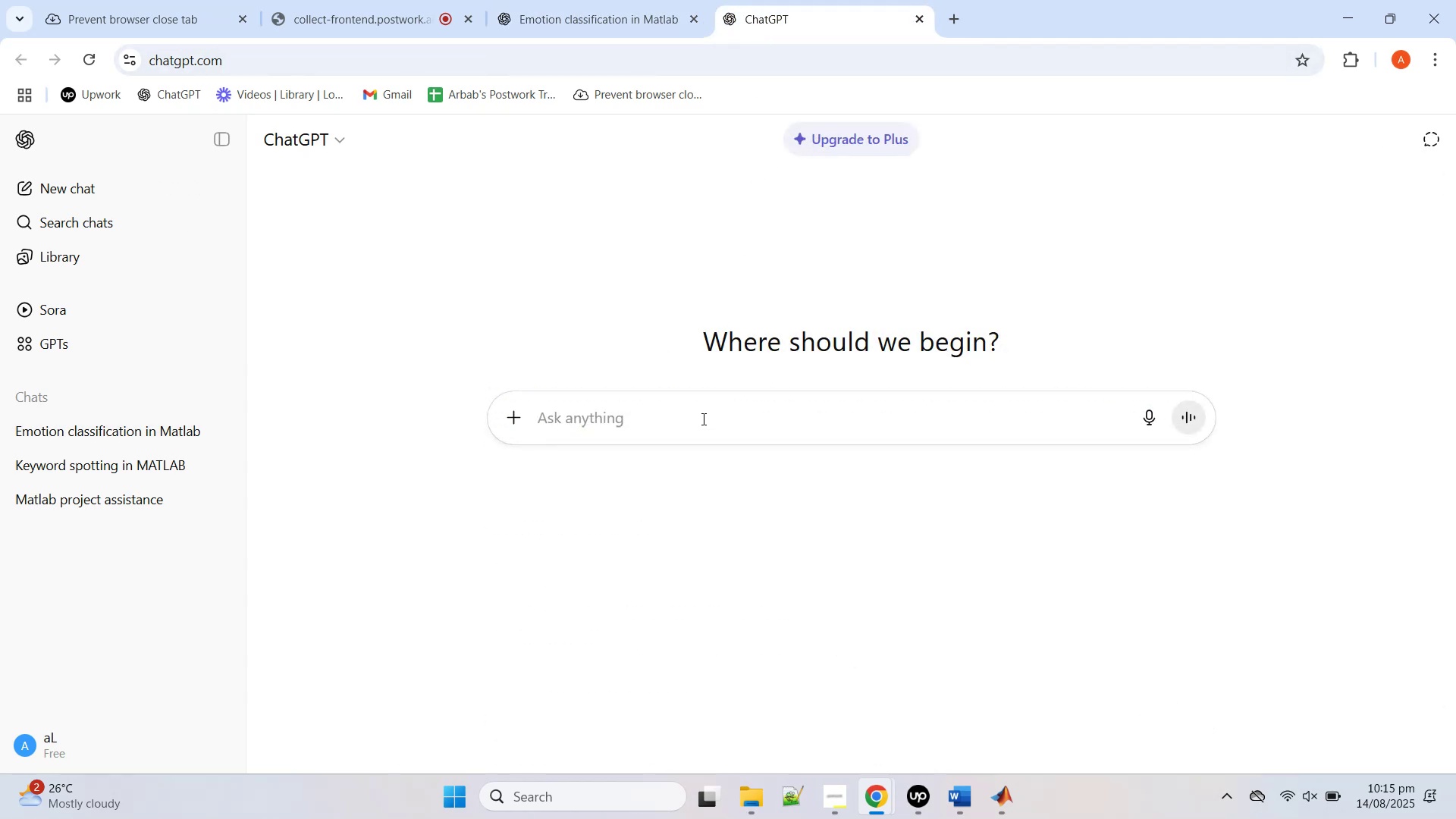 
key(Control+V)
 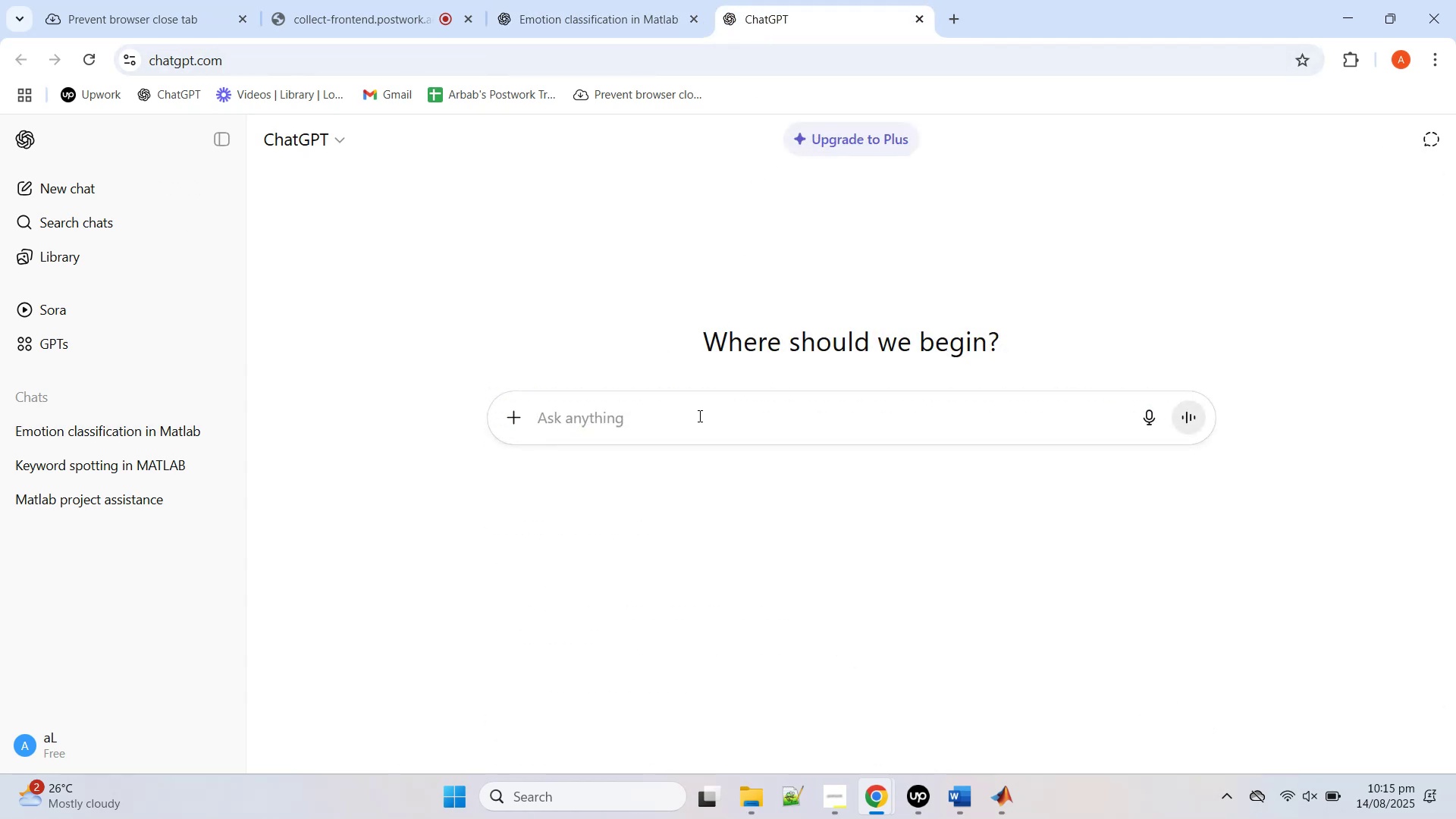 
key(Control+V)
 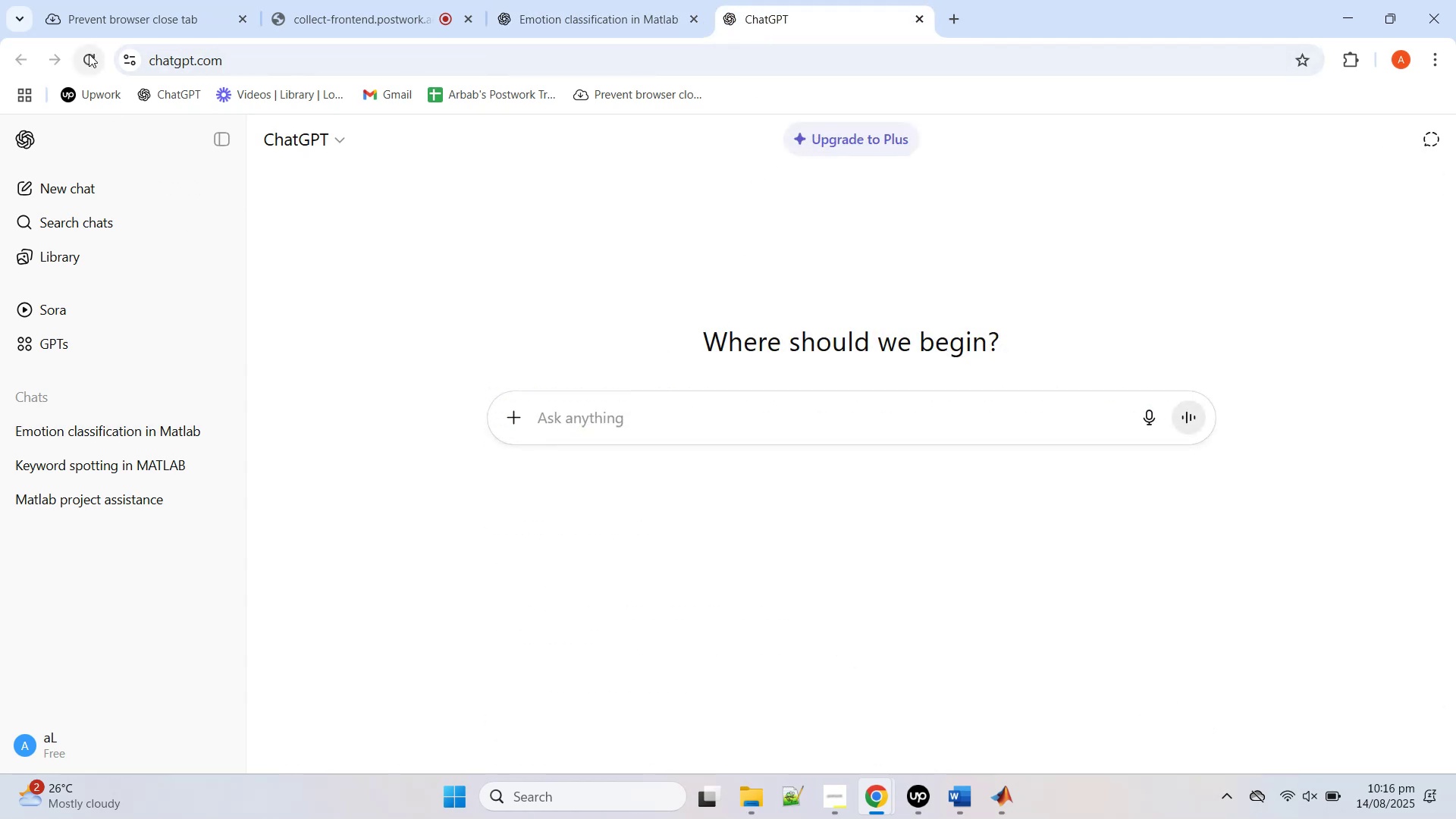 
left_click([86, 61])
 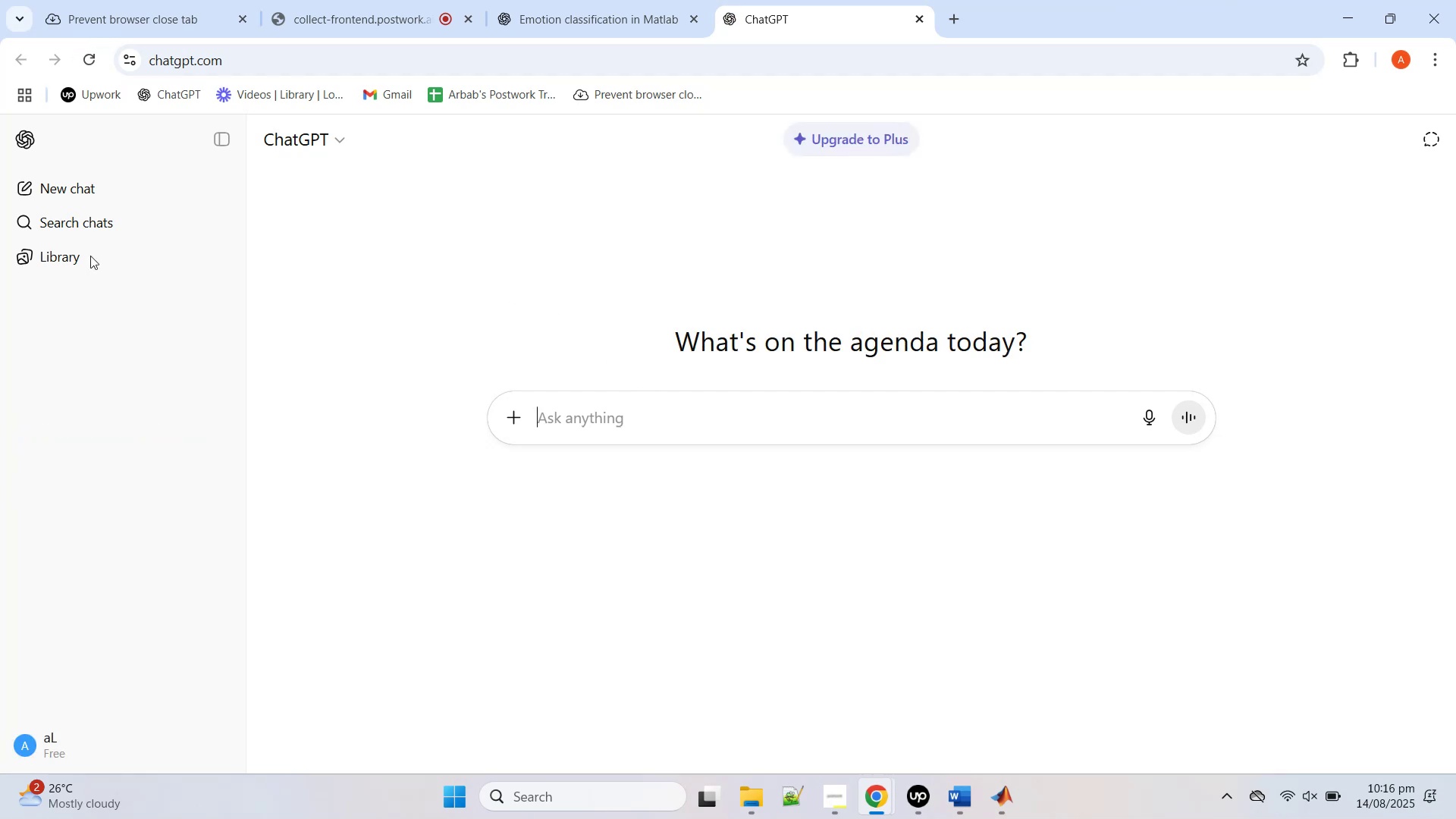 
mouse_move([36, 204])
 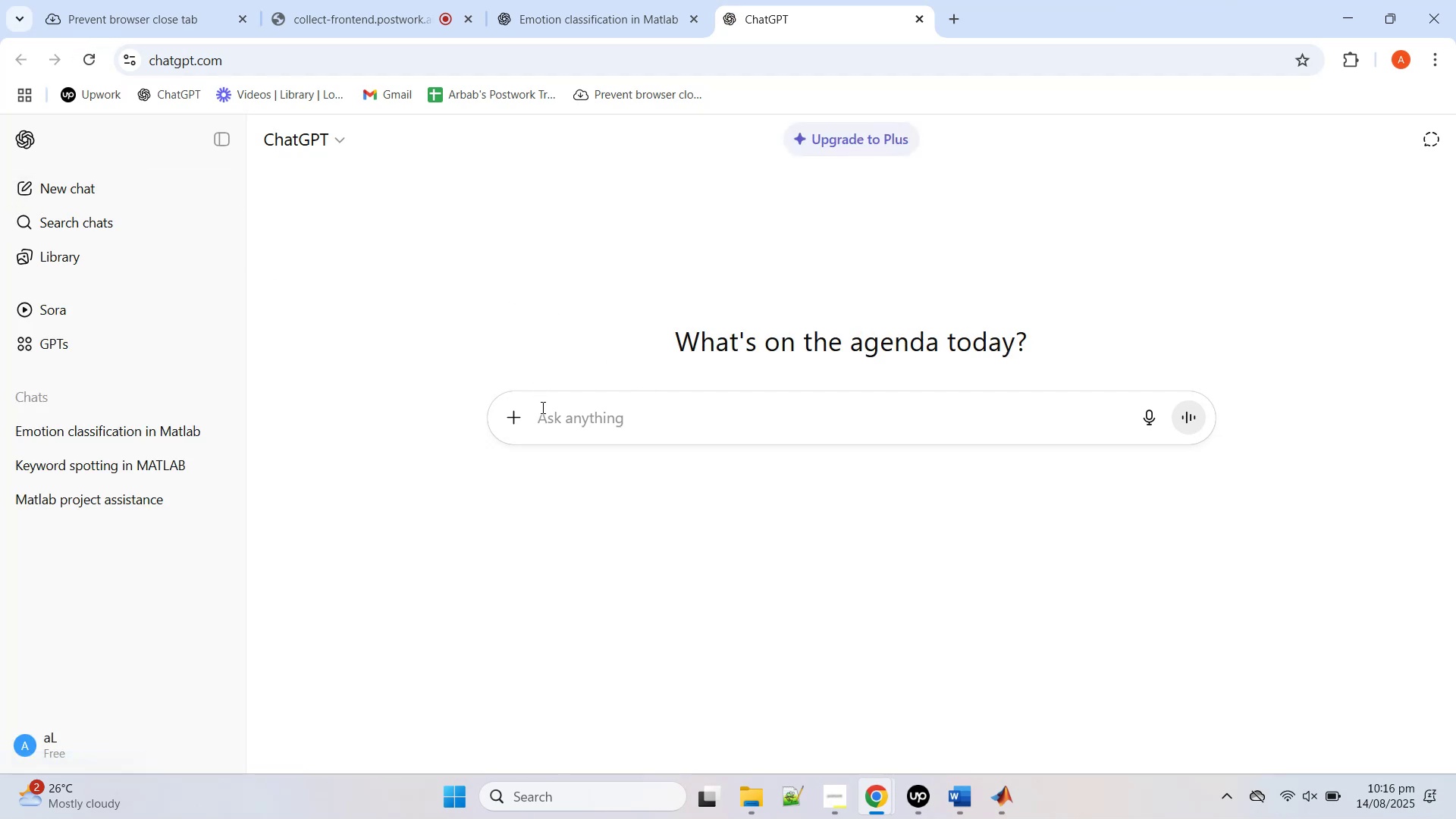 
left_click([541, 407])
 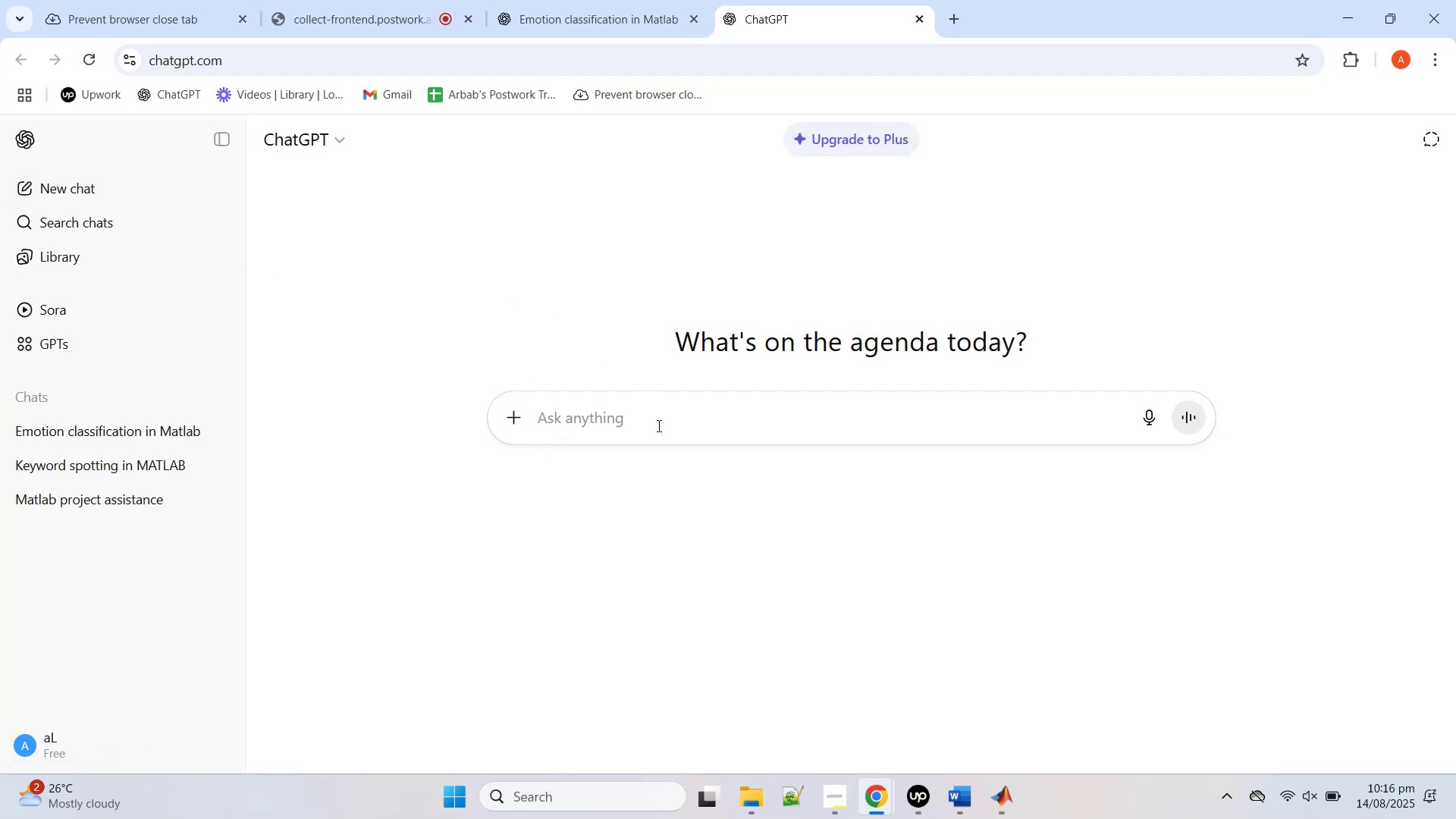 
left_click([657, 425])
 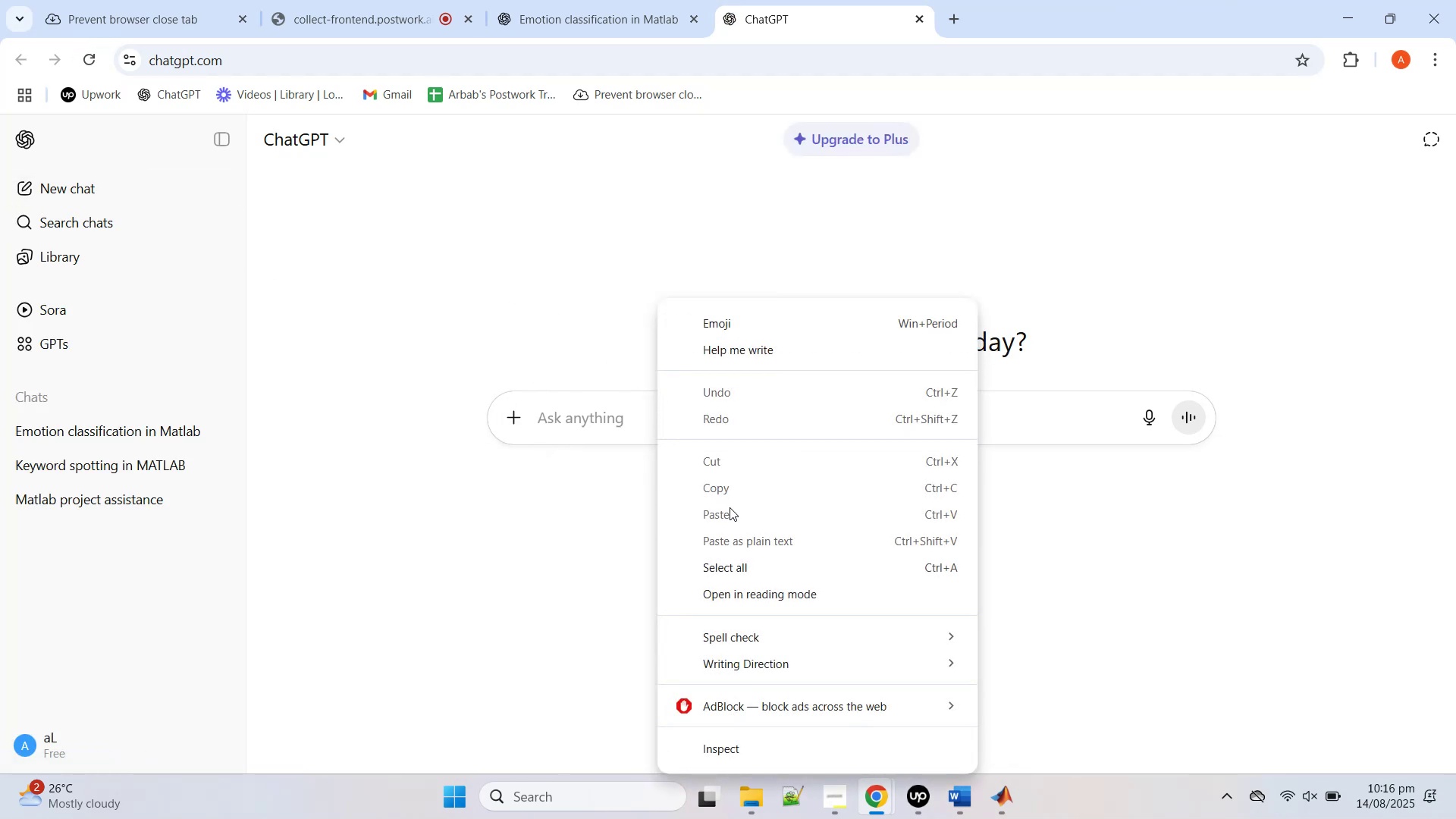 
left_click([730, 509])
 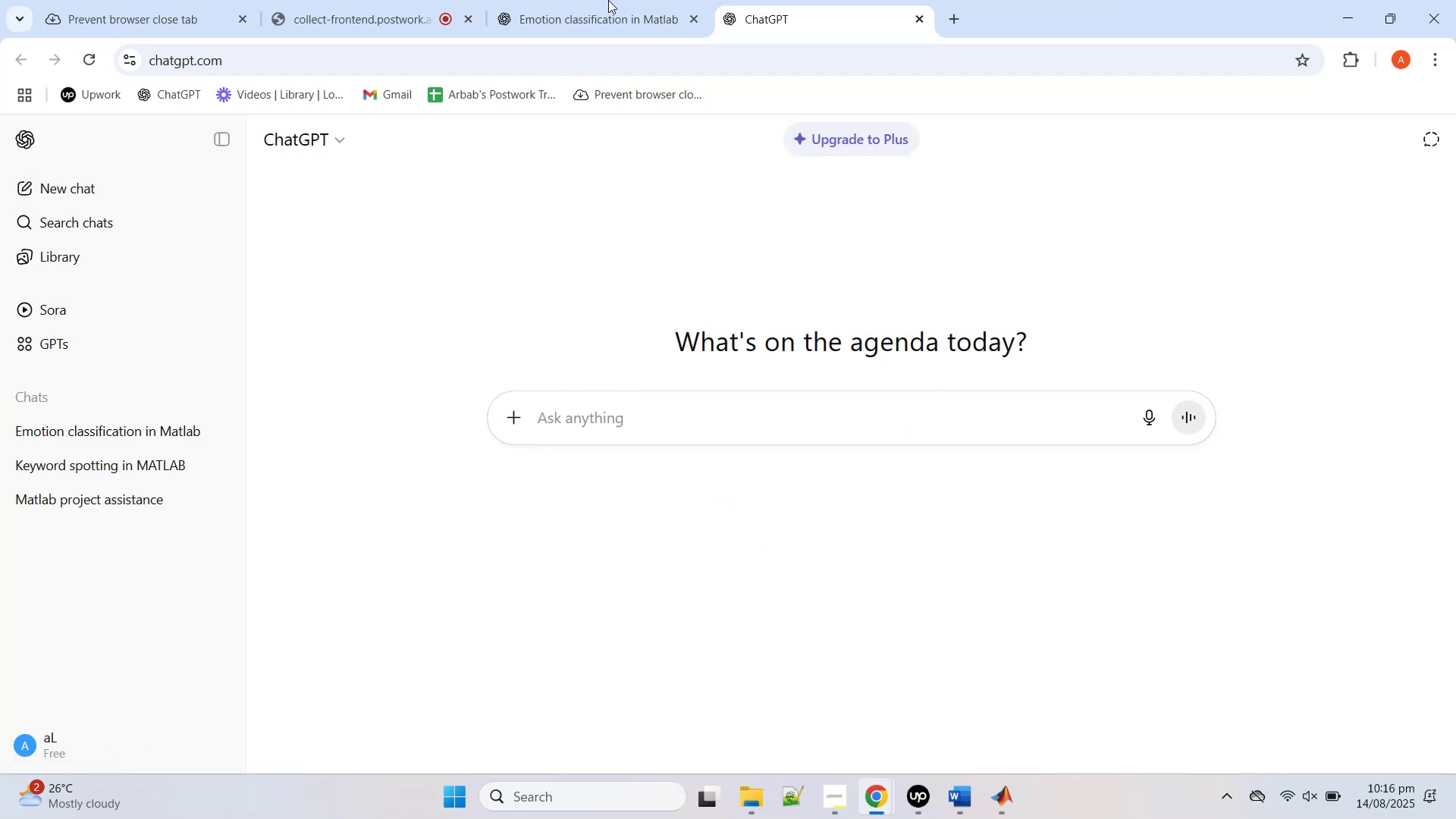 
double_click([602, 9])
 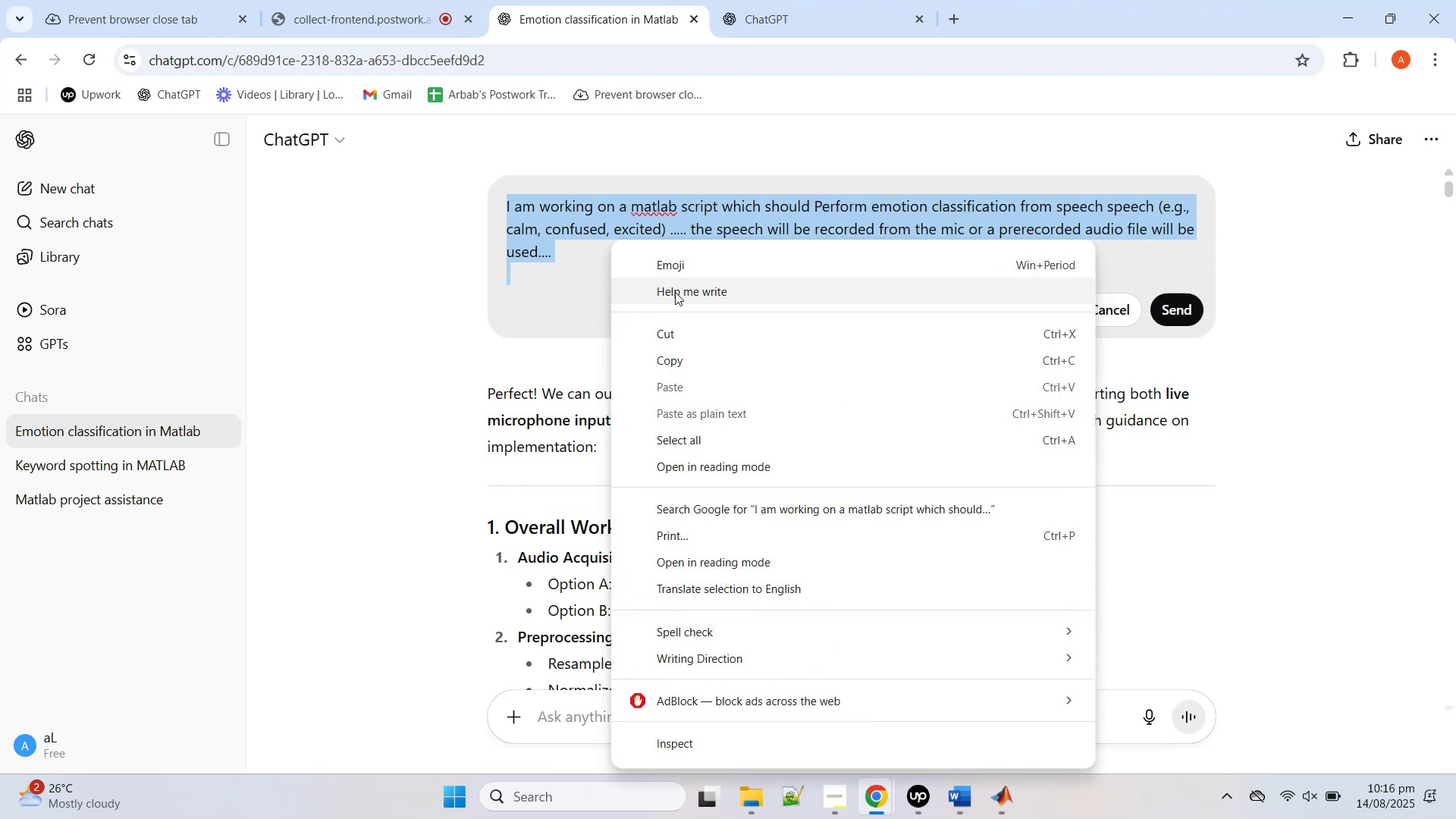 
left_click([692, 360])
 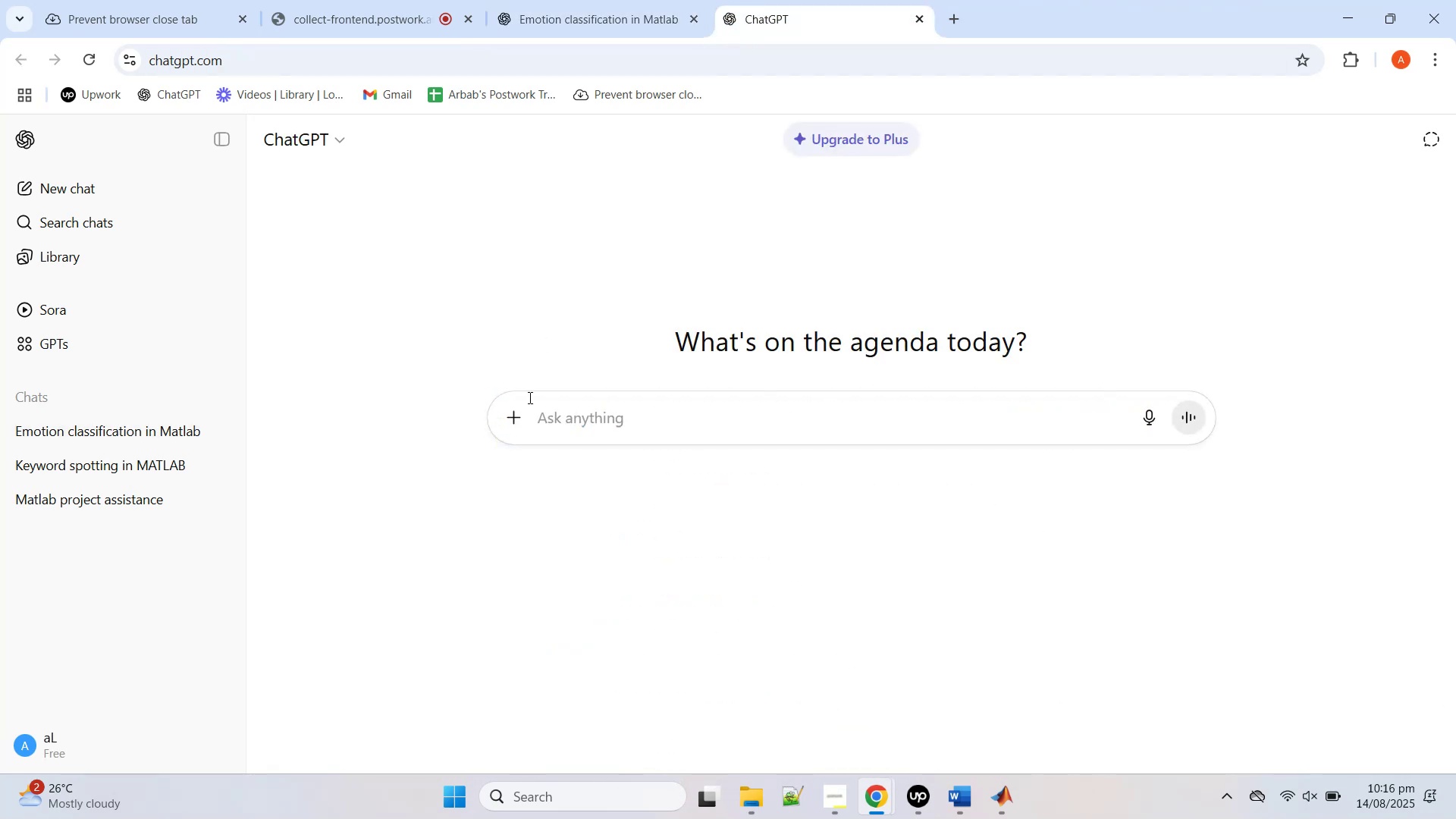 
right_click([583, 414])
 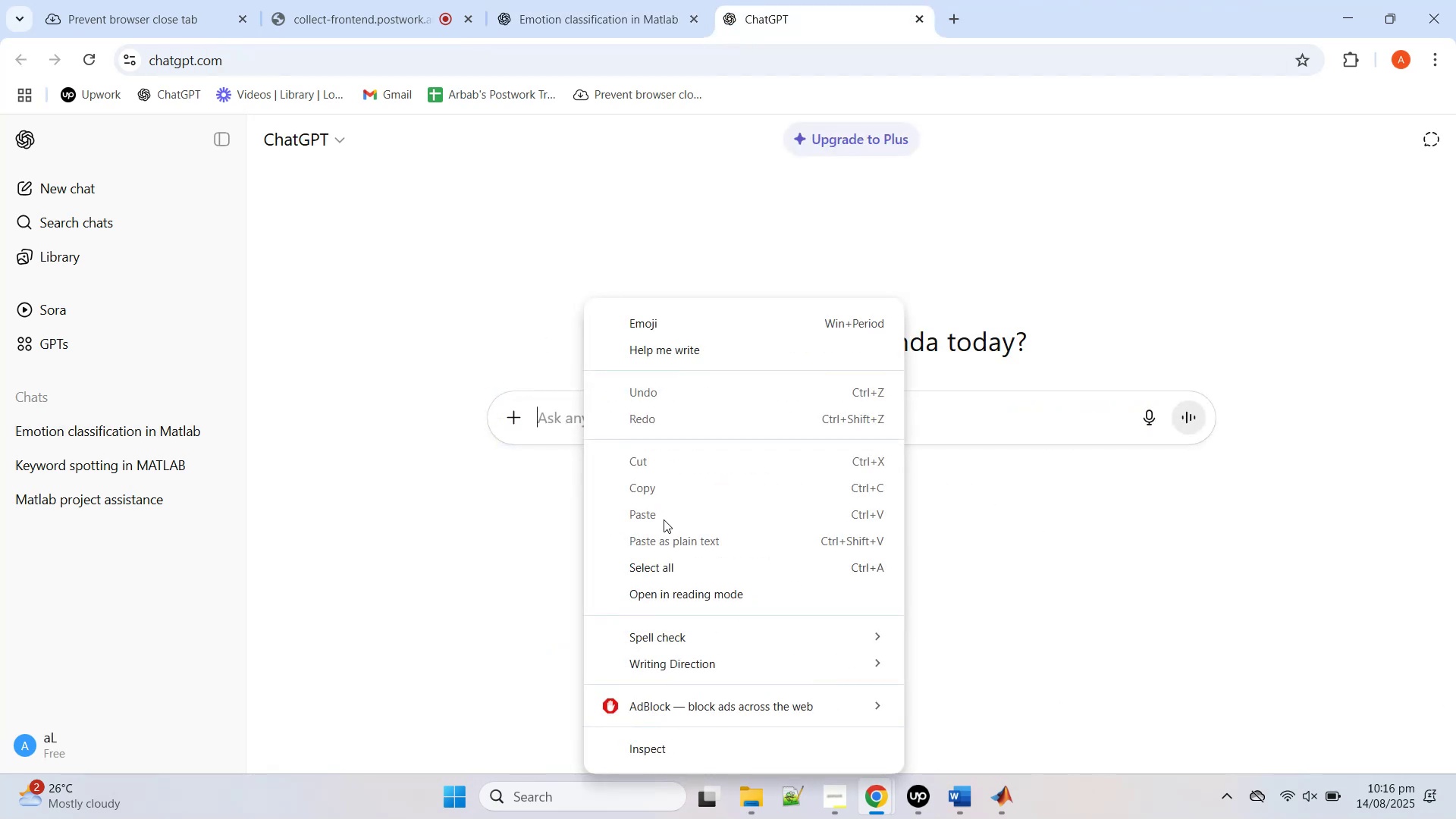 
double_click([444, 551])
 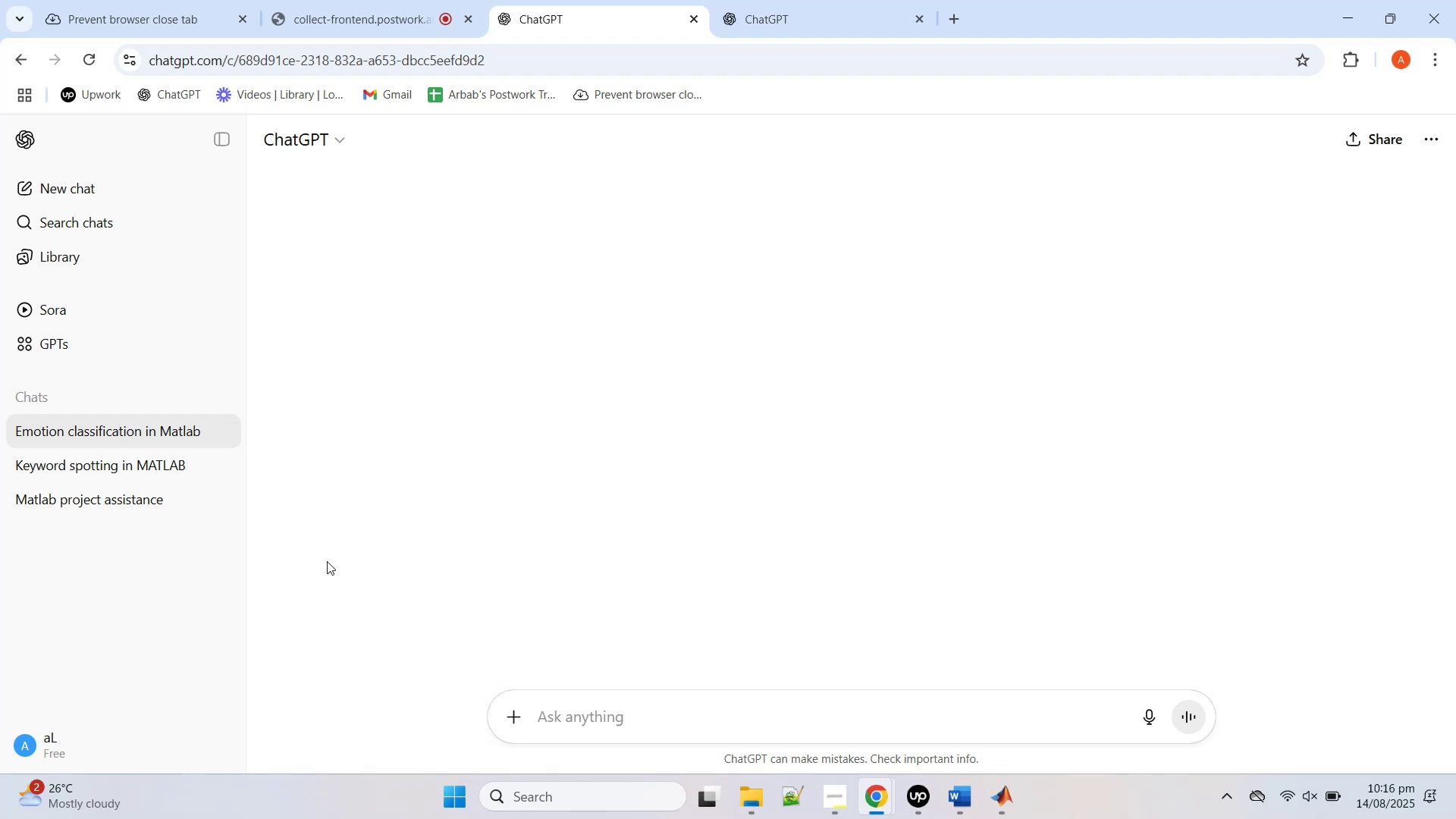 
wait(7.0)
 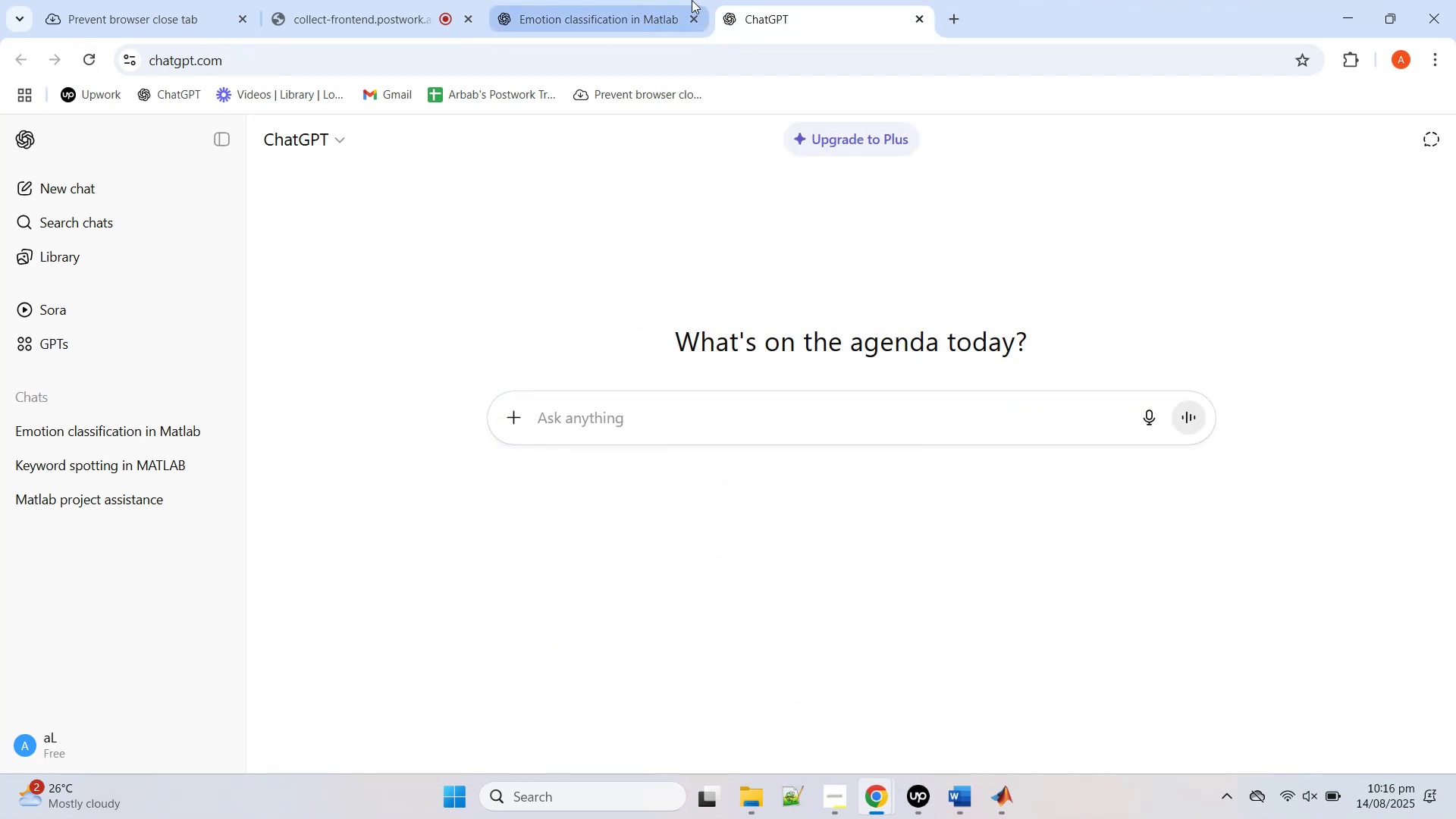 
scroll: coordinate [694, 459], scroll_direction: down, amount: 1.0
 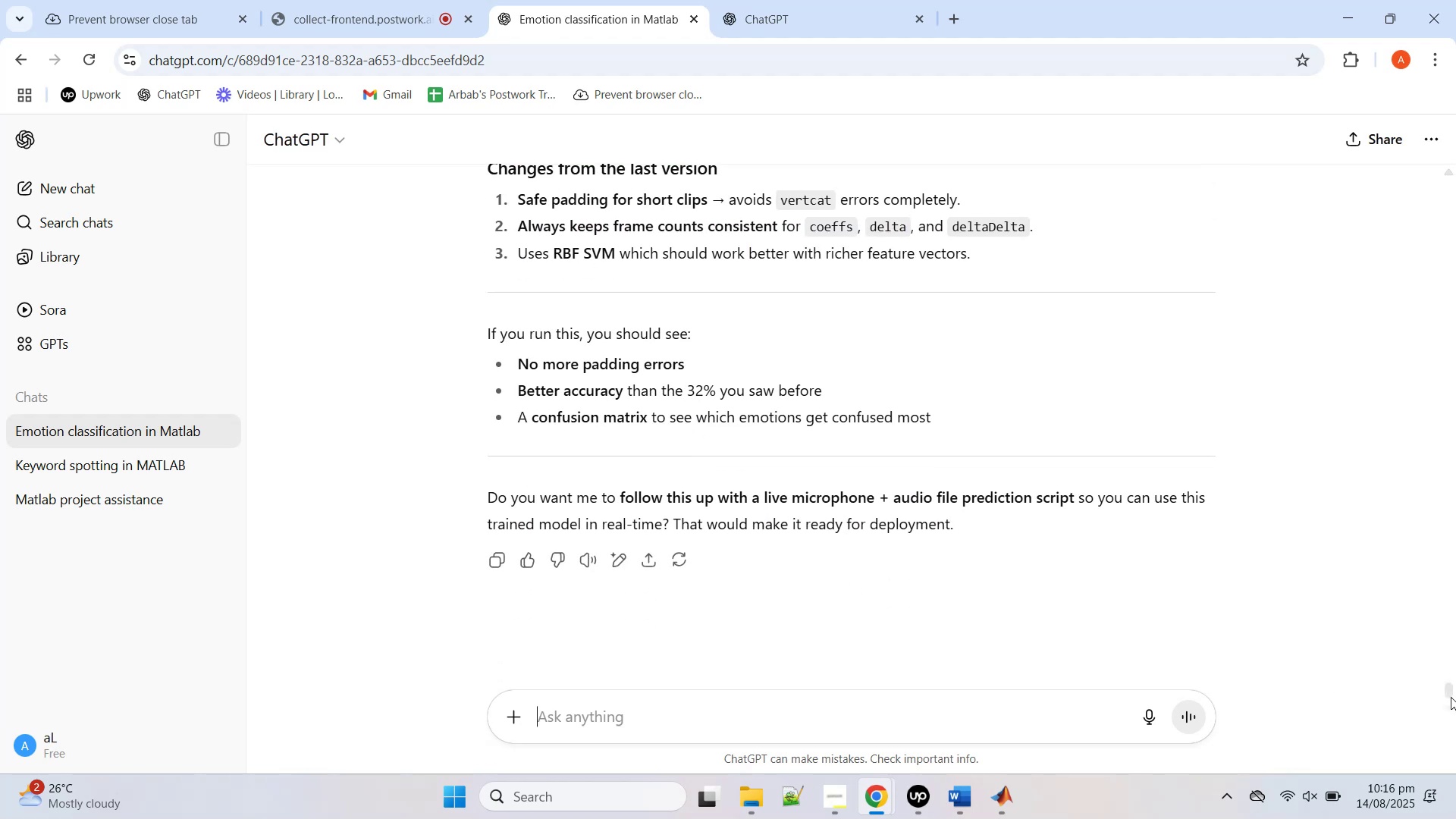 
left_click_drag(start_coordinate=[1451, 690], to_coordinate=[1449, 350])
 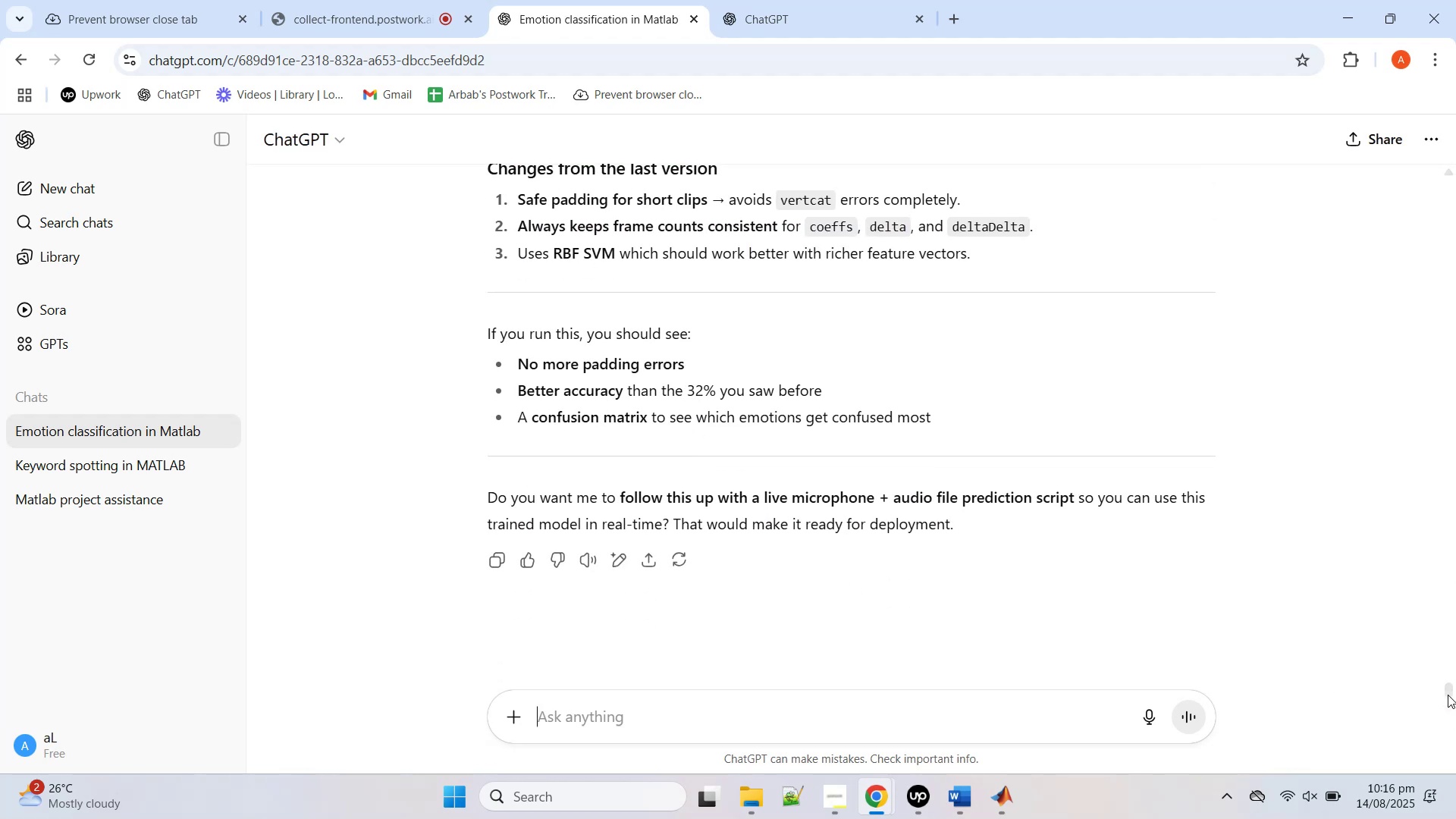 
left_click_drag(start_coordinate=[1451, 686], to_coordinate=[1450, 174])
 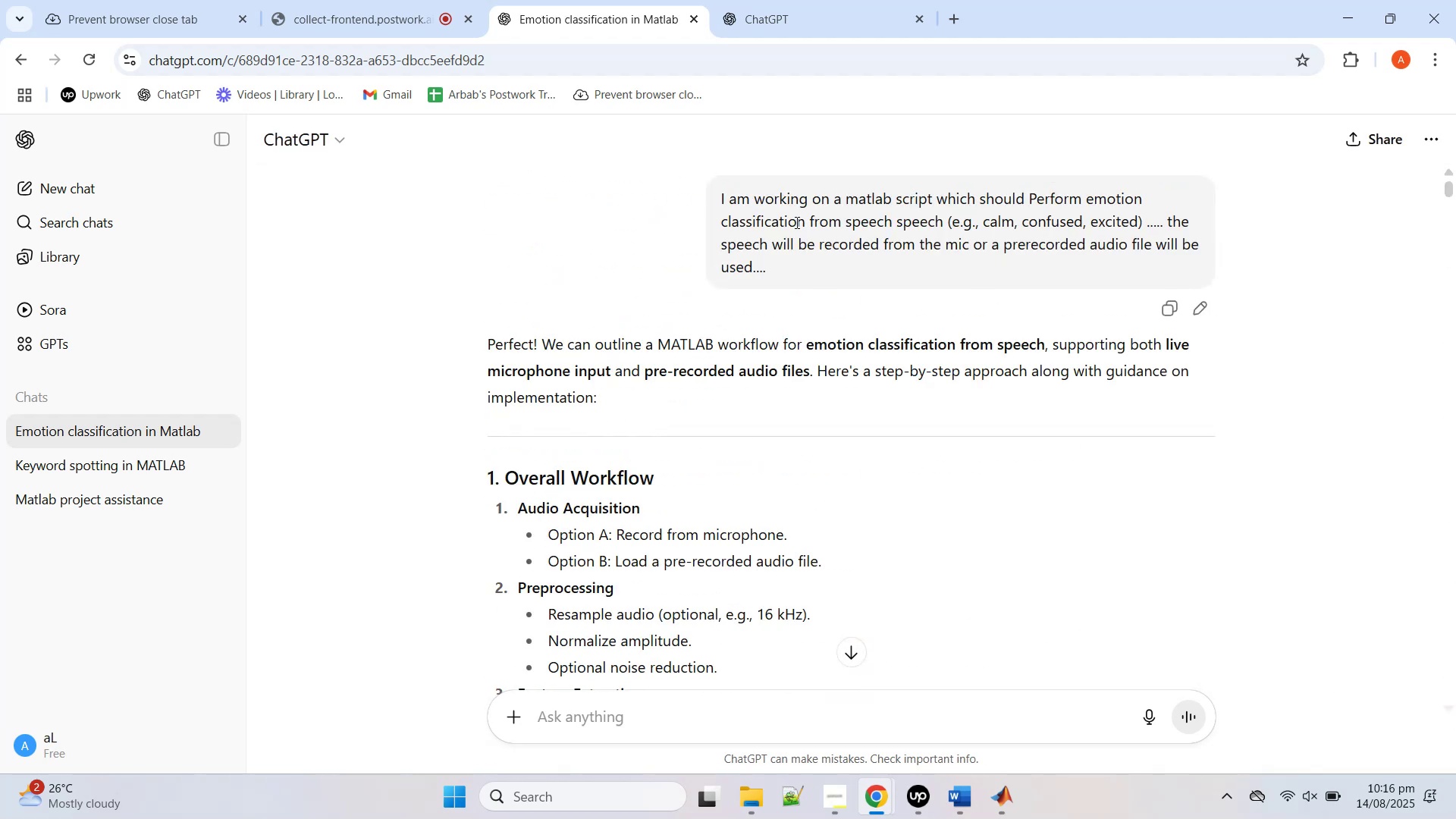 
double_click([795, 221])
 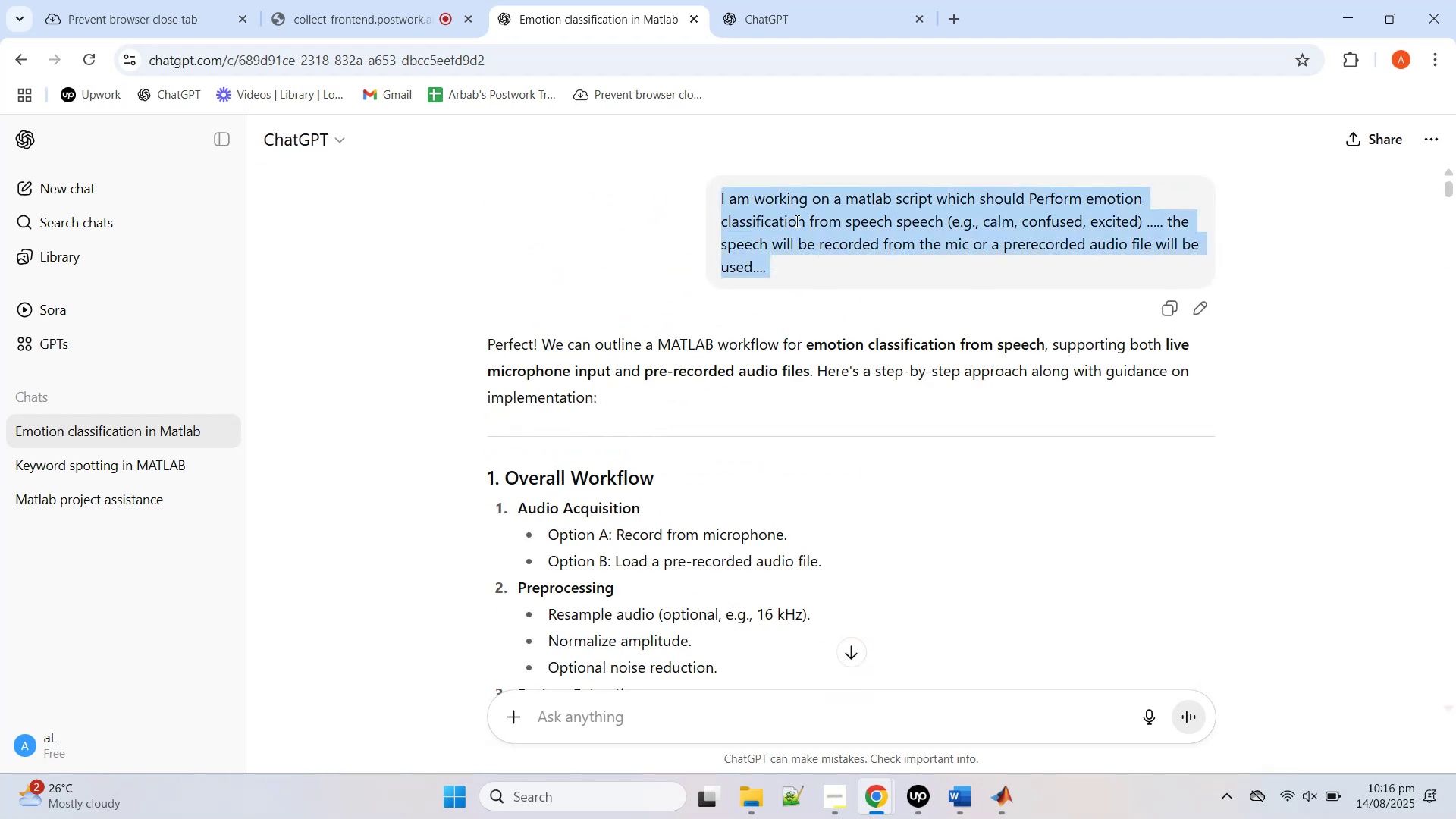 
triple_click([795, 221])
 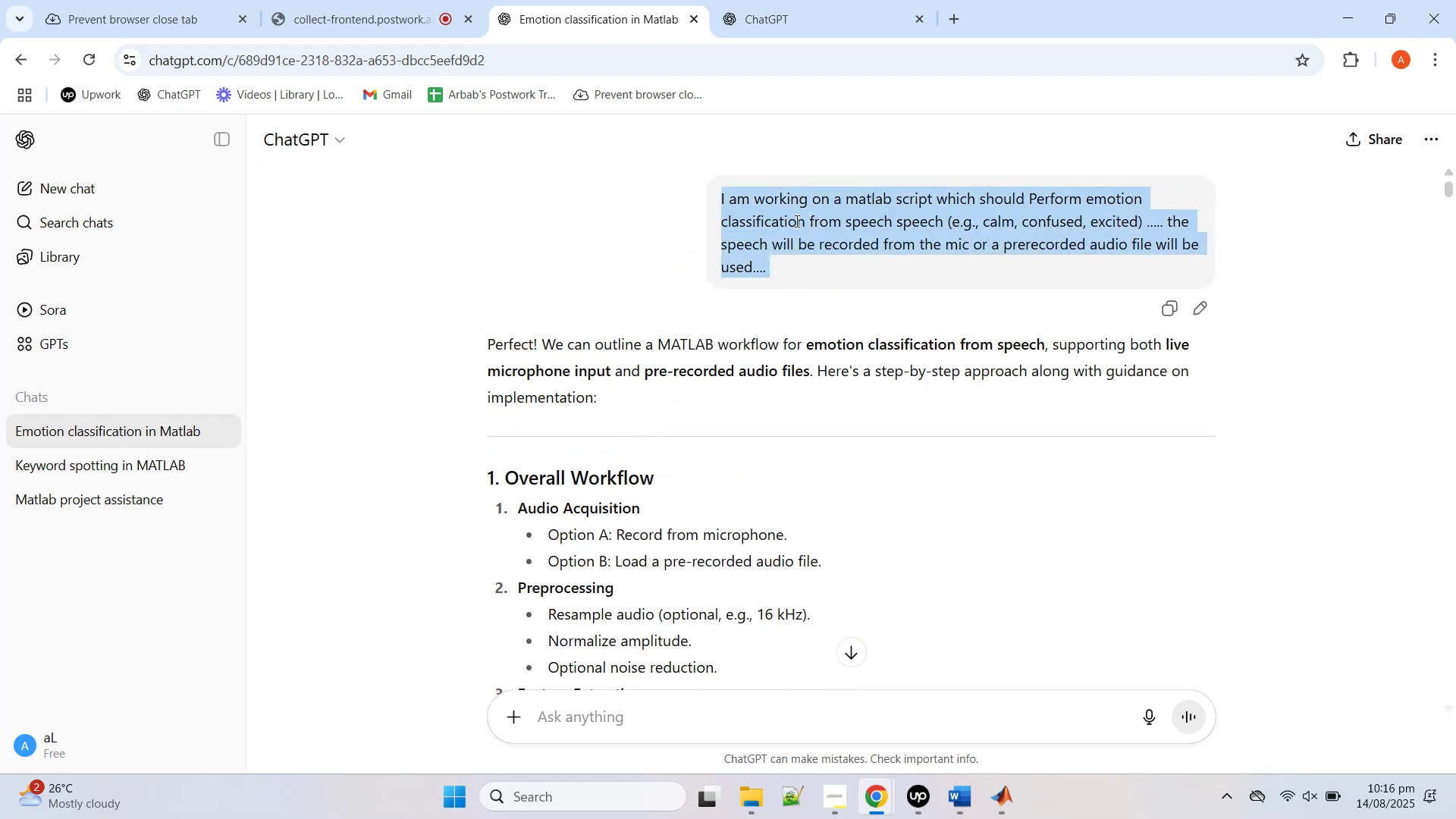 
right_click([795, 221])
 